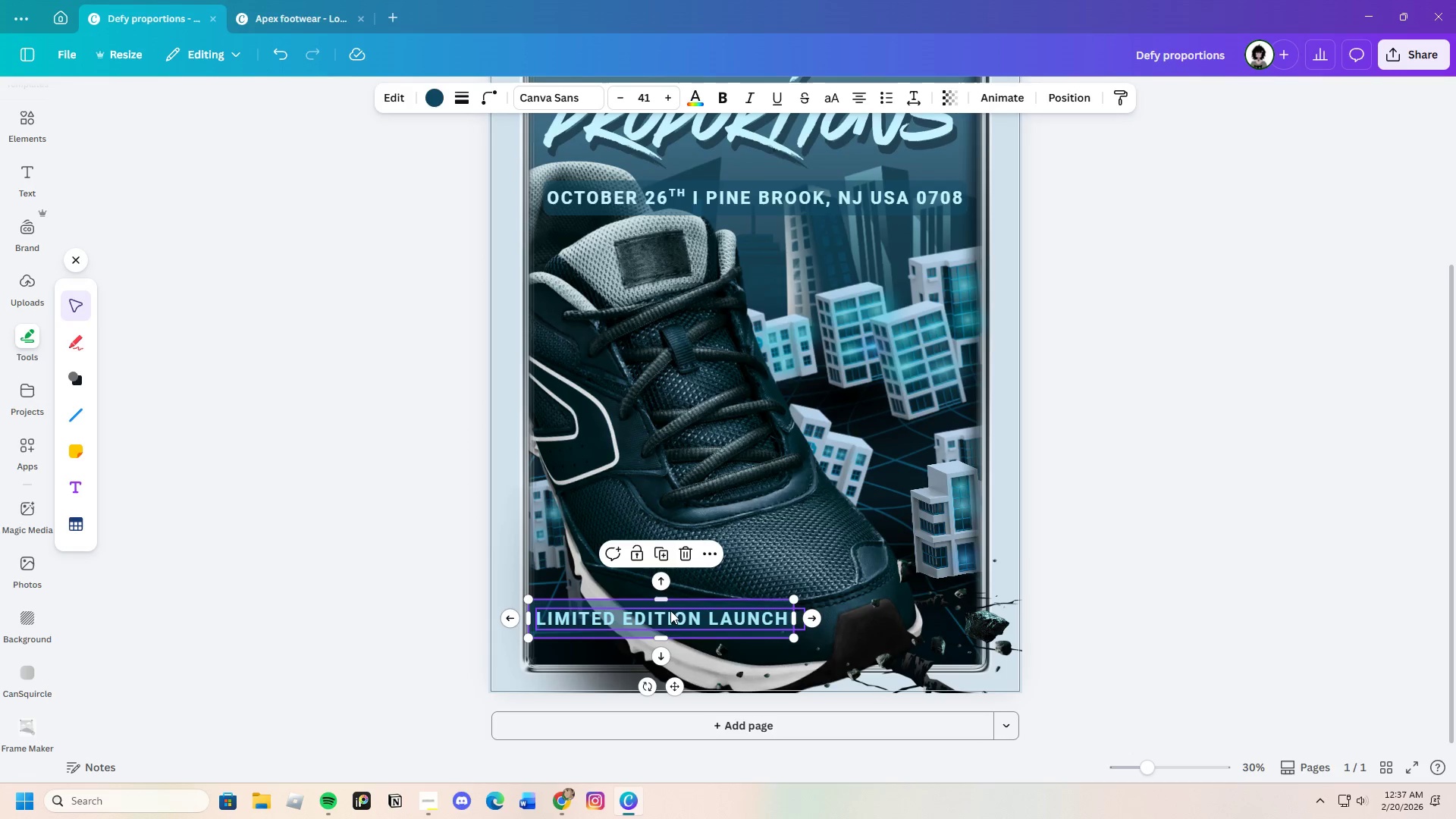 
left_click([676, 616])
 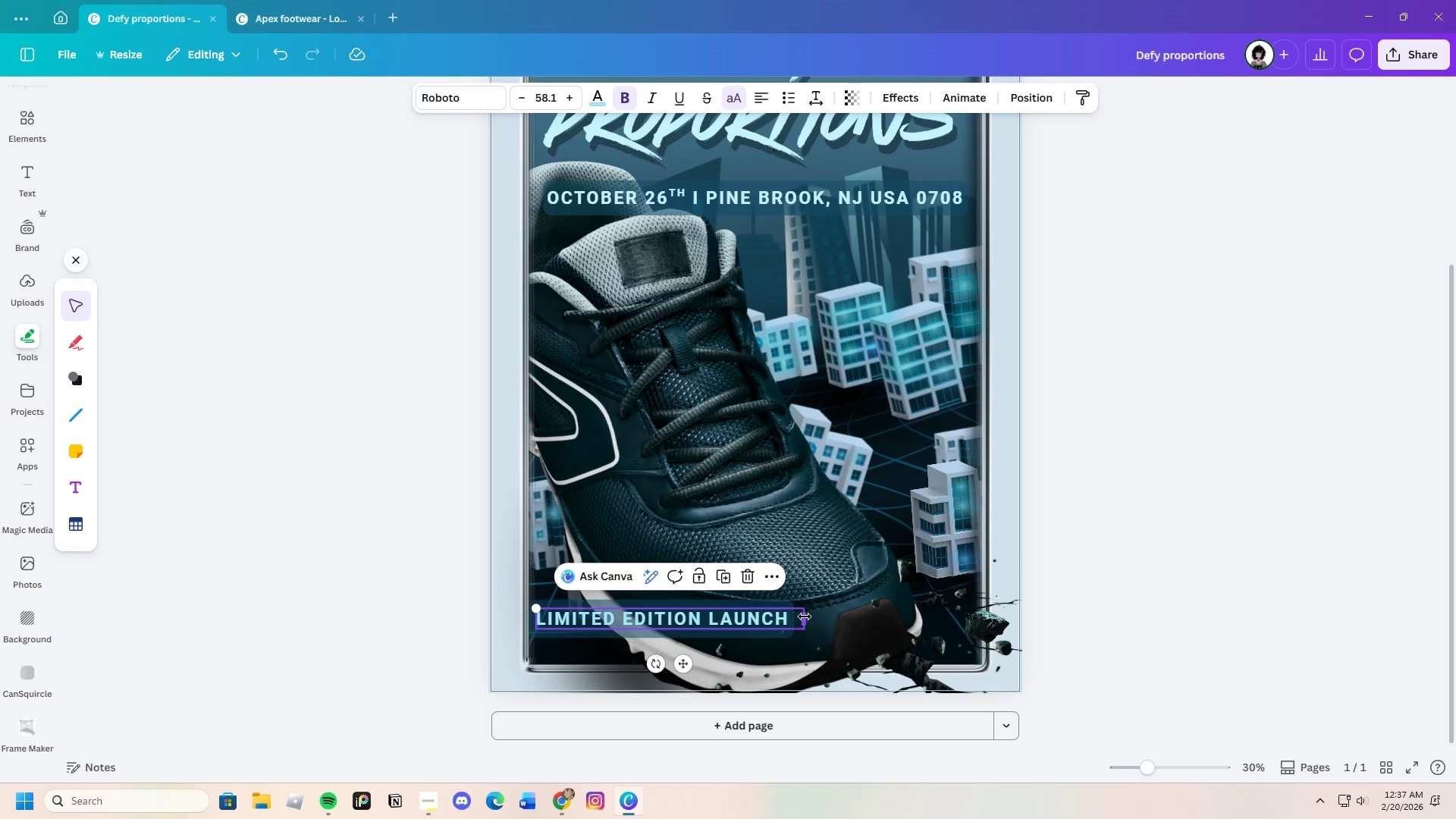 
left_click_drag(start_coordinate=[805, 617], to_coordinate=[791, 615])
 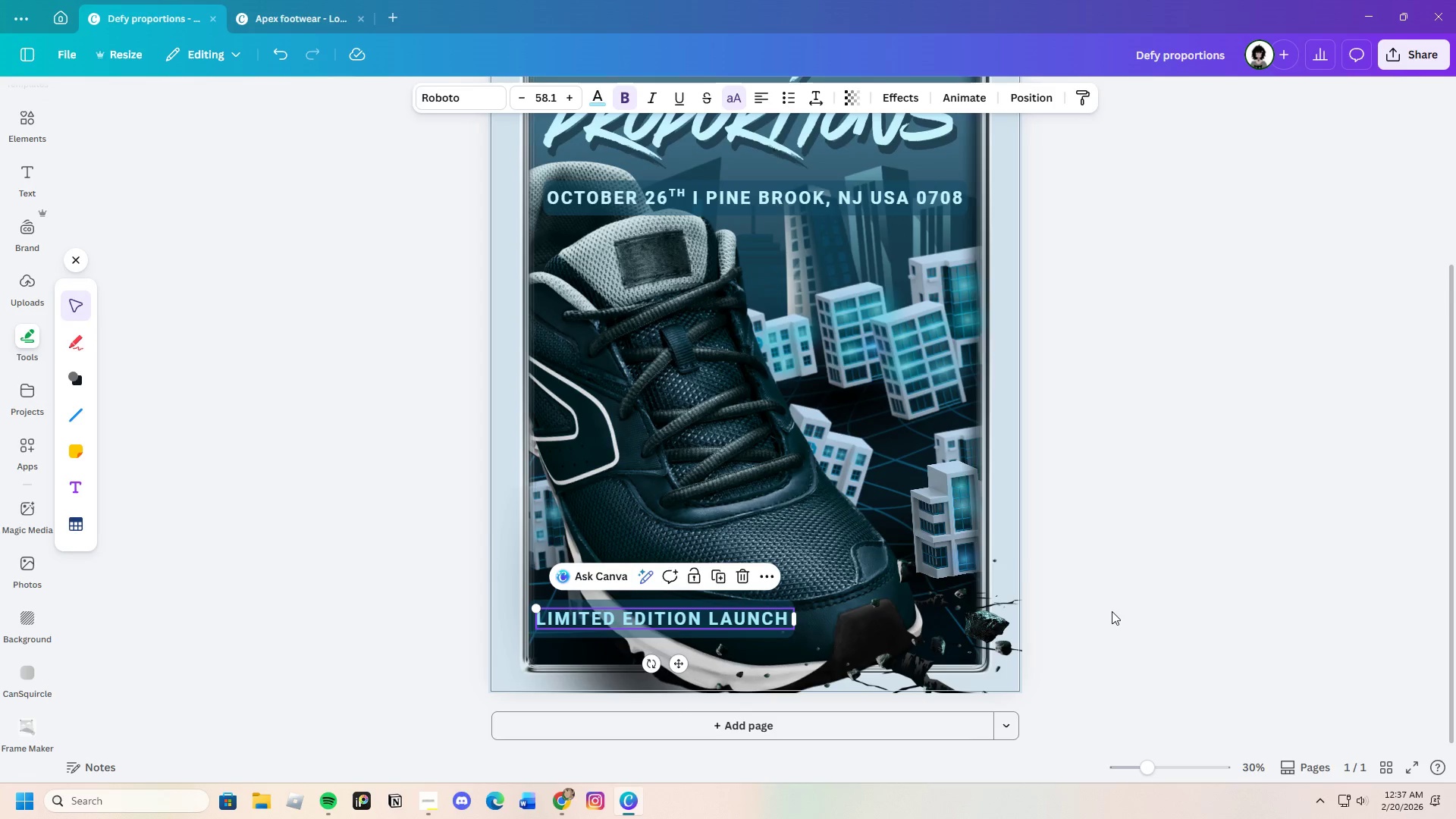 
left_click([1112, 611])
 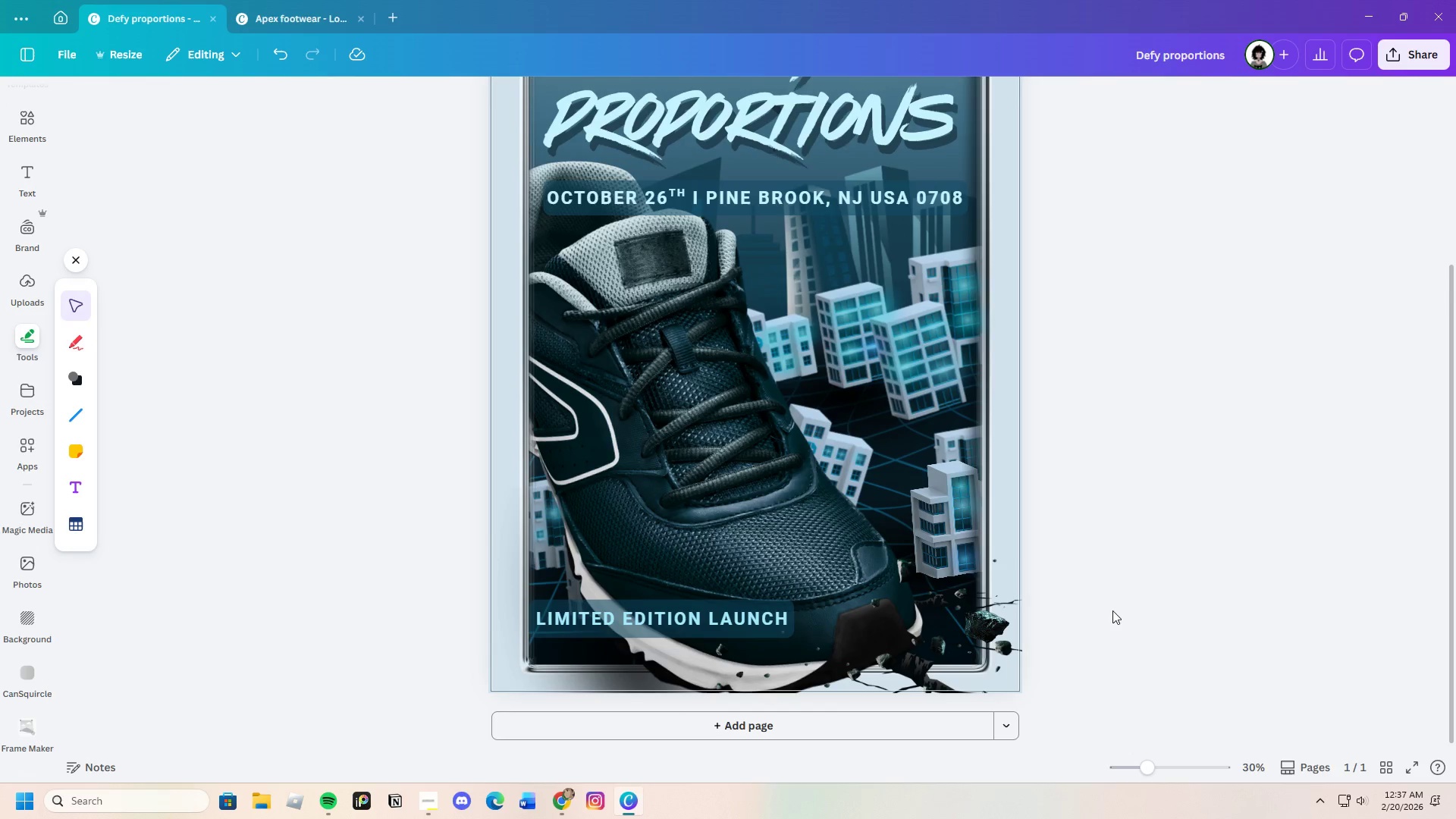 
scroll: coordinate [1092, 610], scroll_direction: up, amount: 1.0
 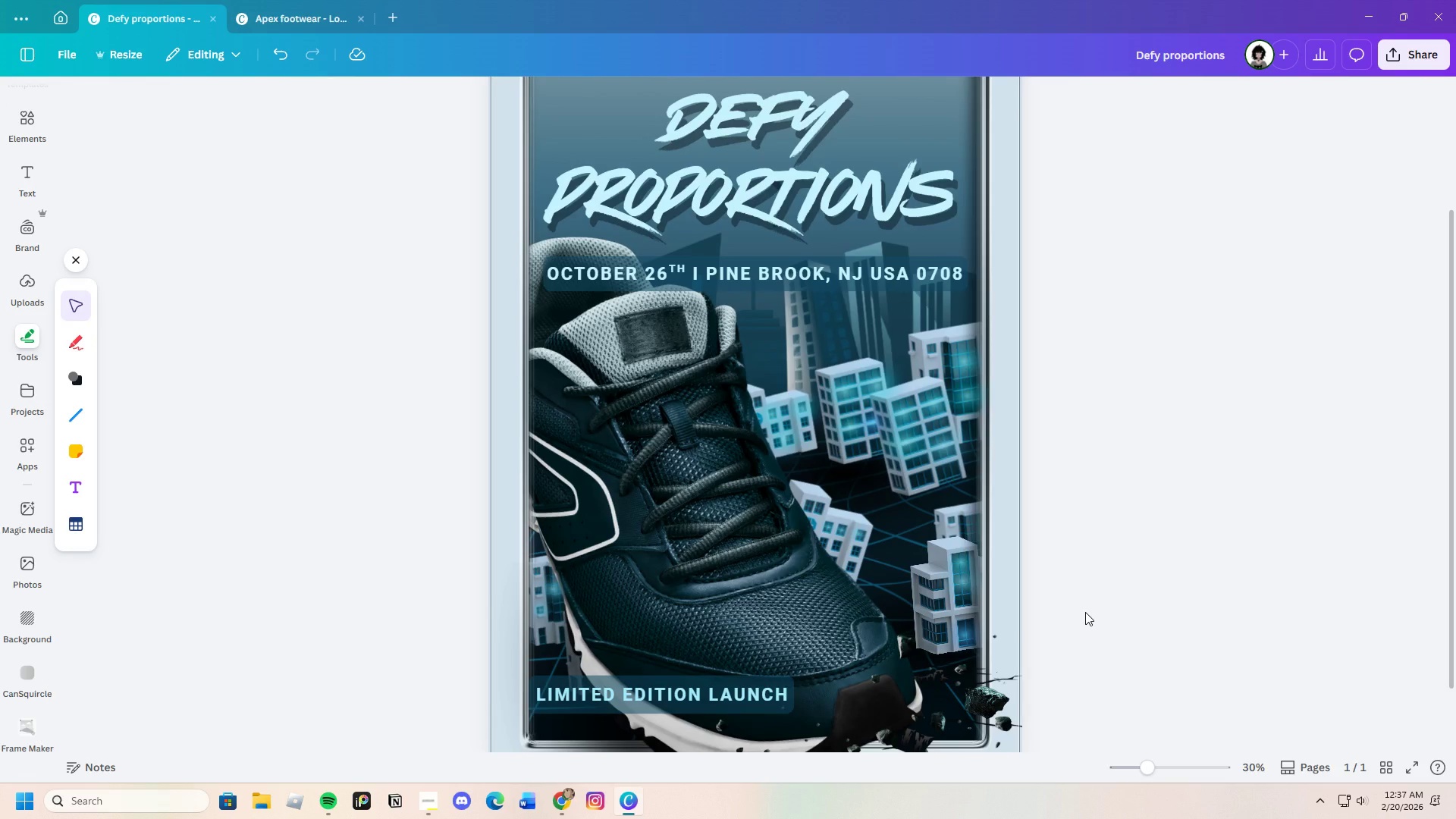 
scroll: coordinate [1085, 612], scroll_direction: down, amount: 1.0
 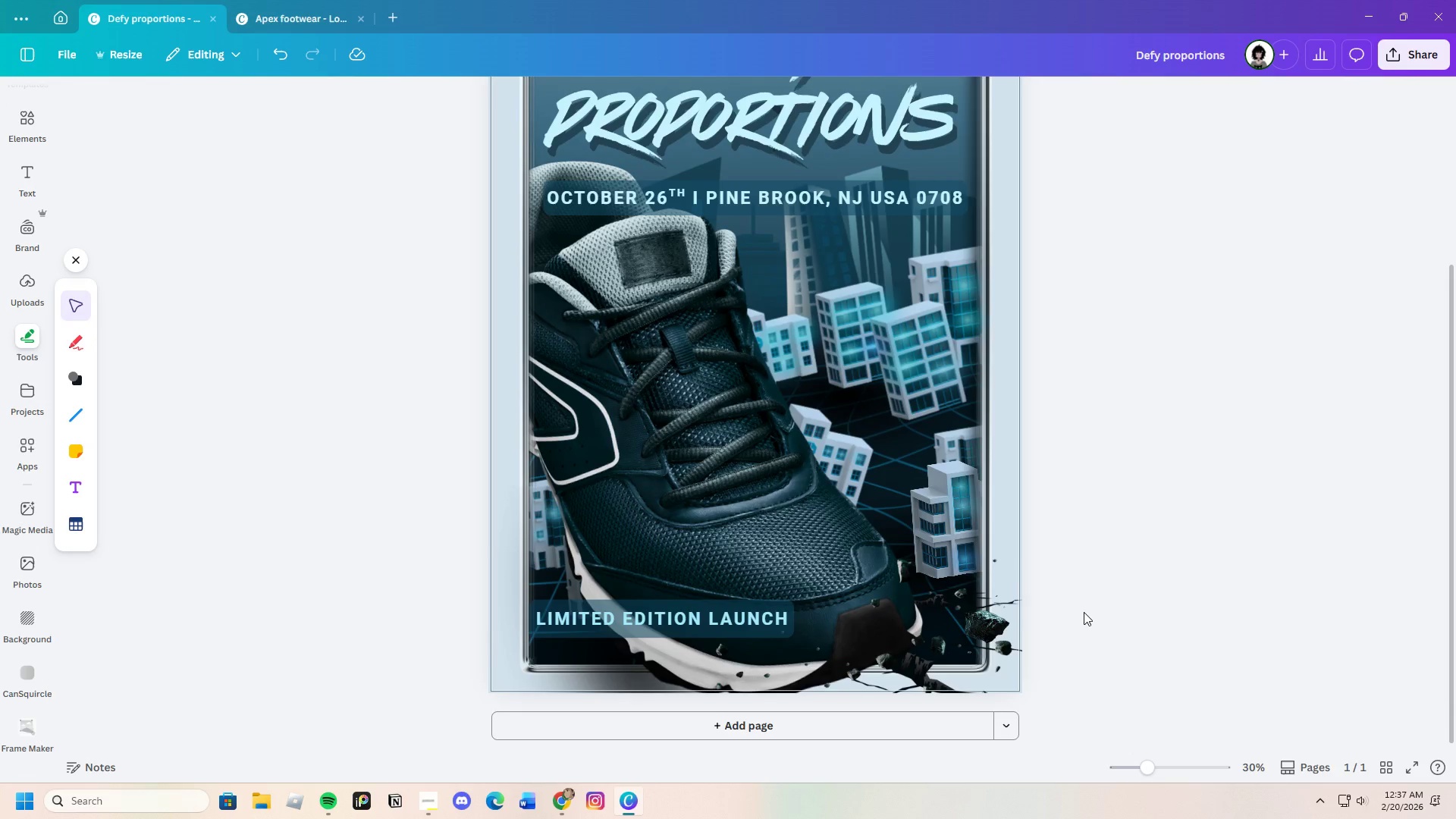 
scroll: coordinate [1084, 612], scroll_direction: up, amount: 2.0
 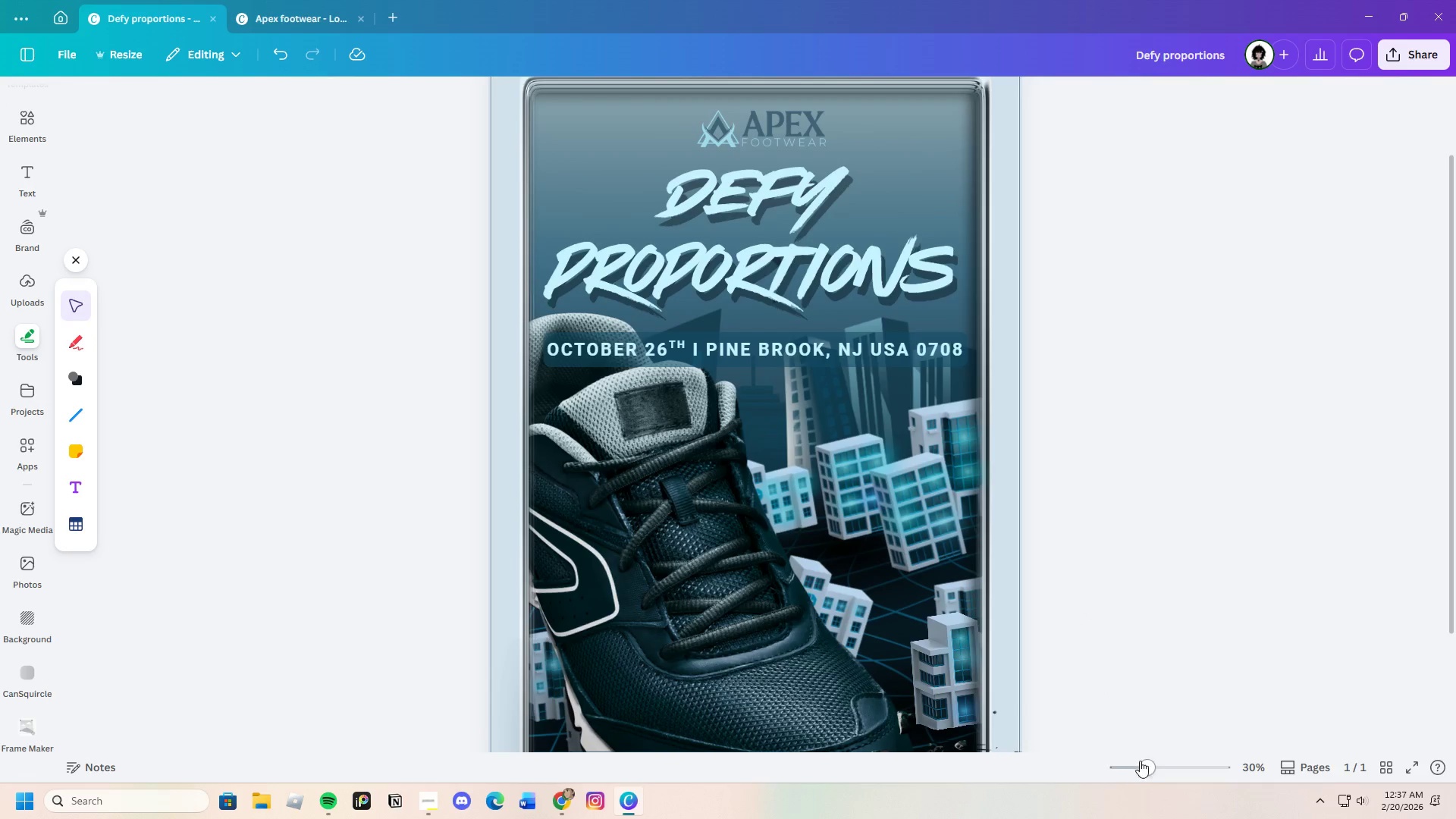 
left_click_drag(start_coordinate=[1156, 761], to_coordinate=[1144, 756])
 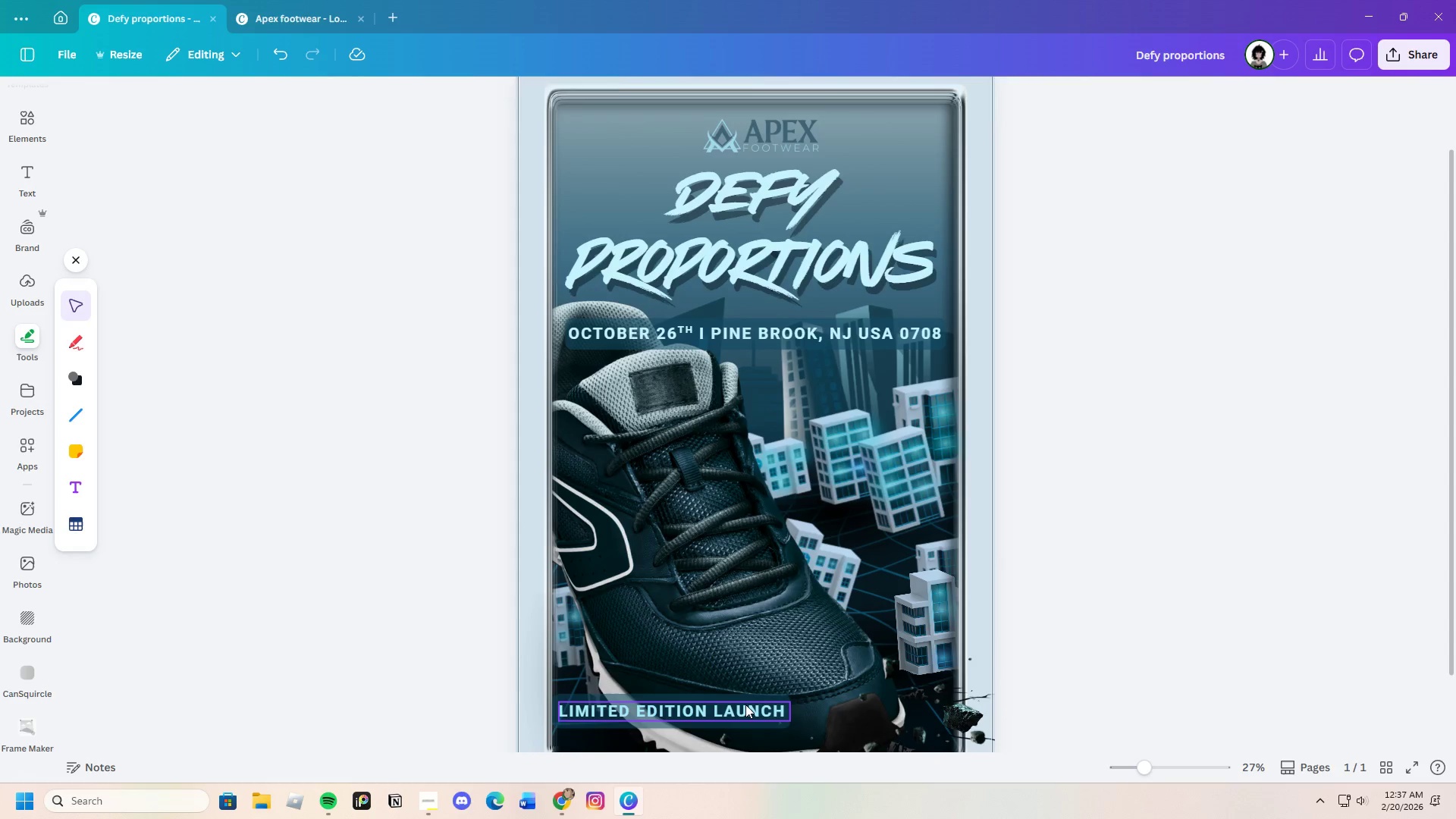 
left_click_drag(start_coordinate=[745, 704], to_coordinate=[767, 664])
 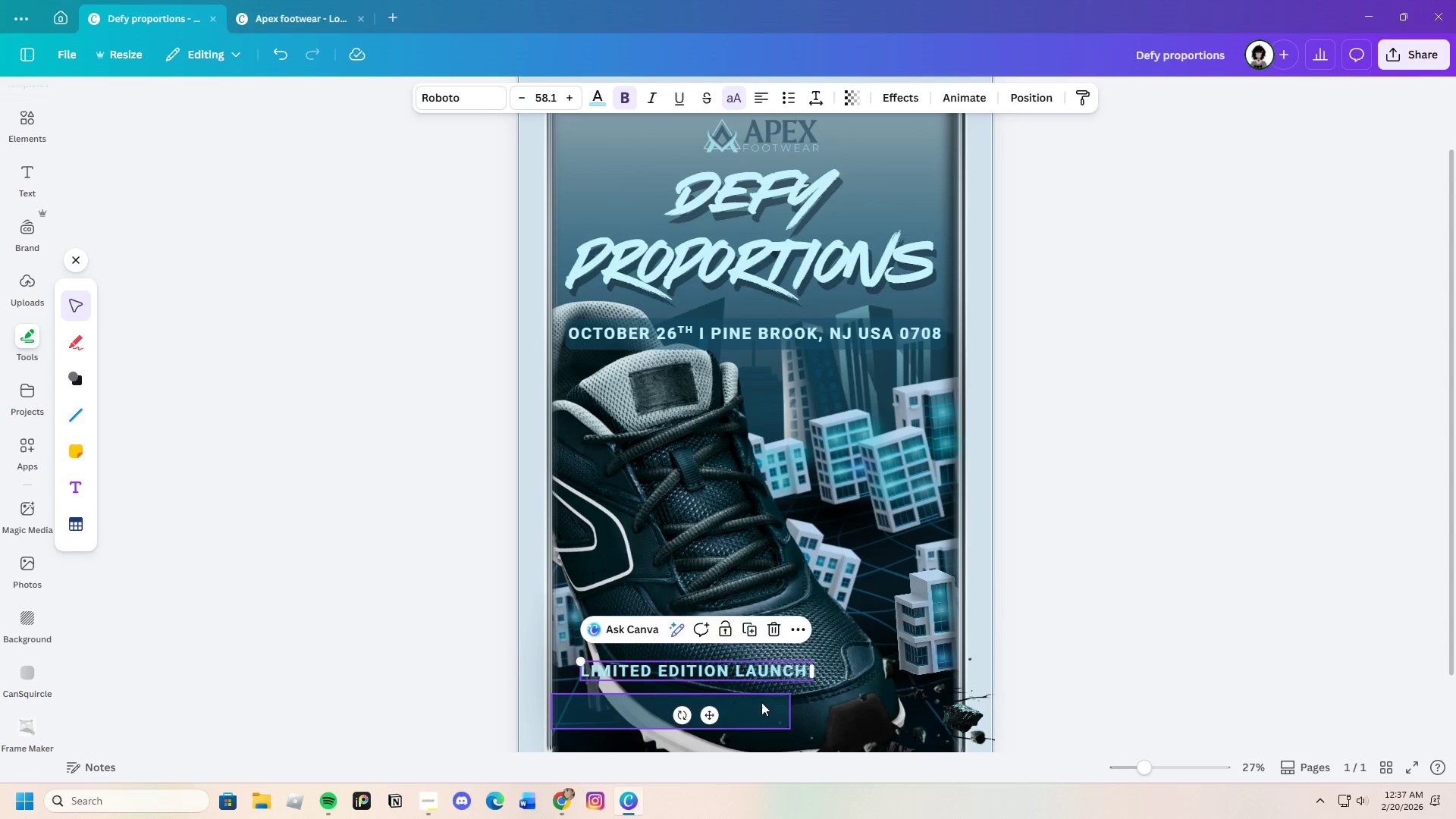 
left_click([762, 702])
 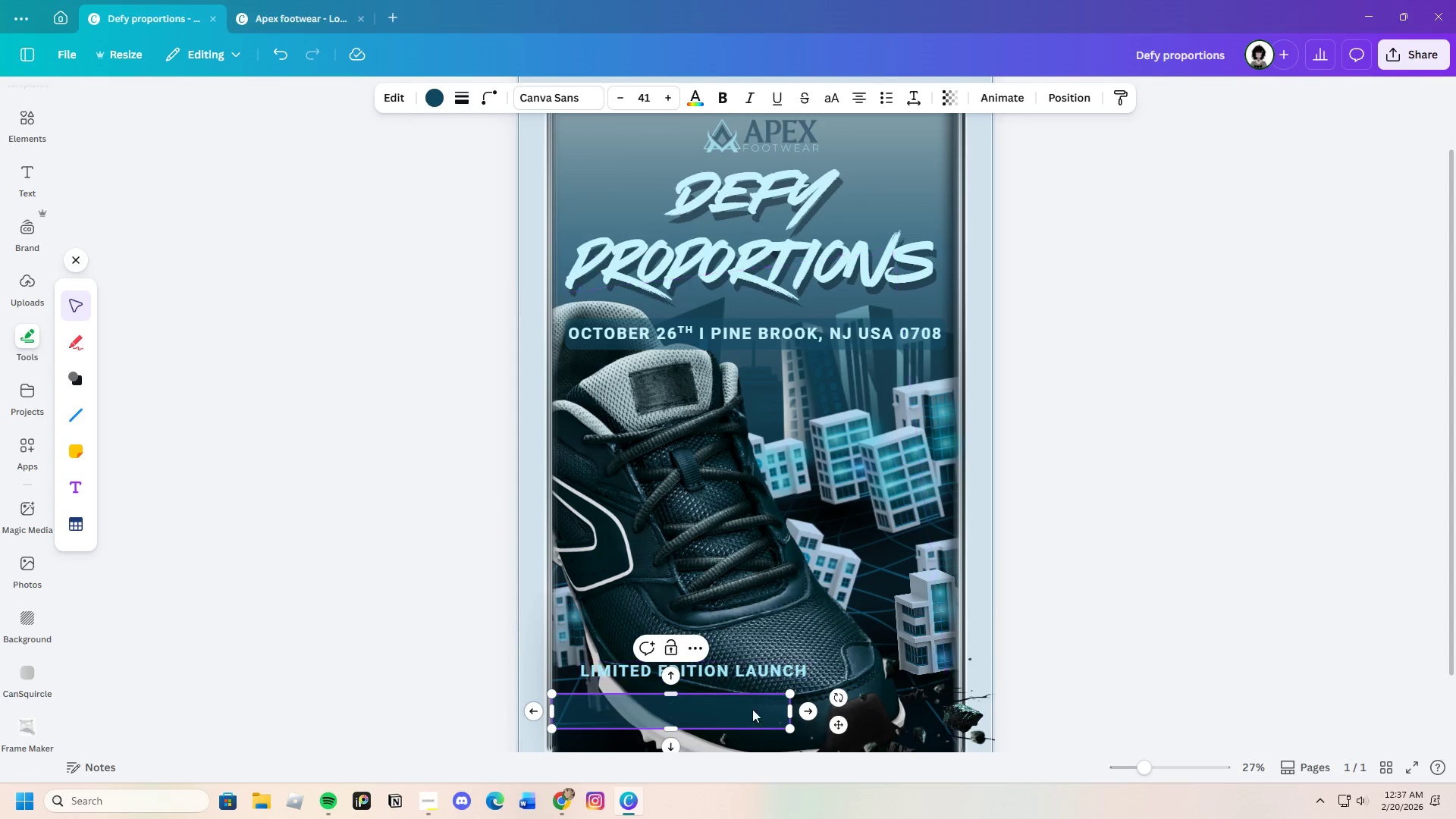 
left_click([1112, 694])
 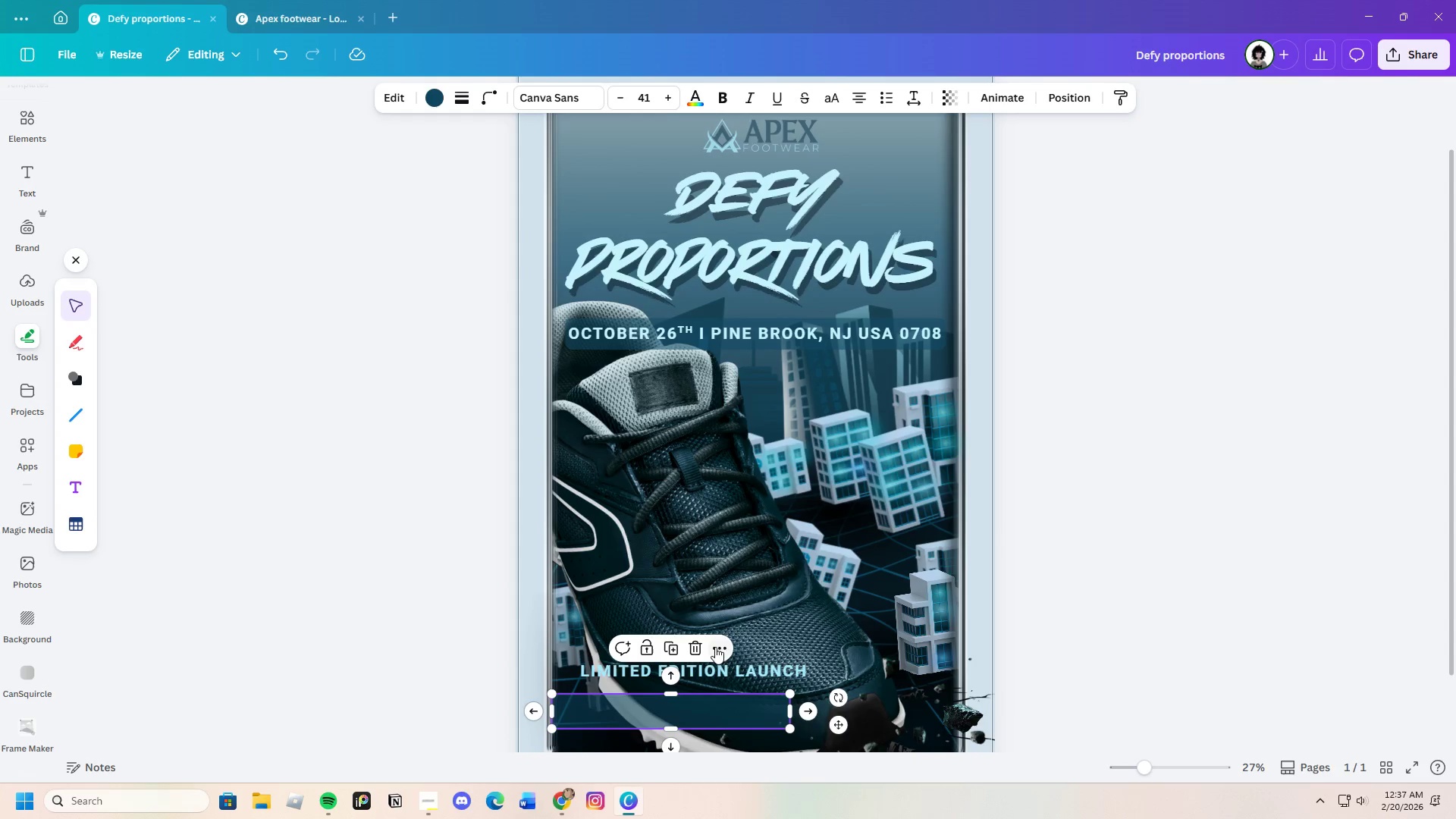 
left_click([701, 644])
 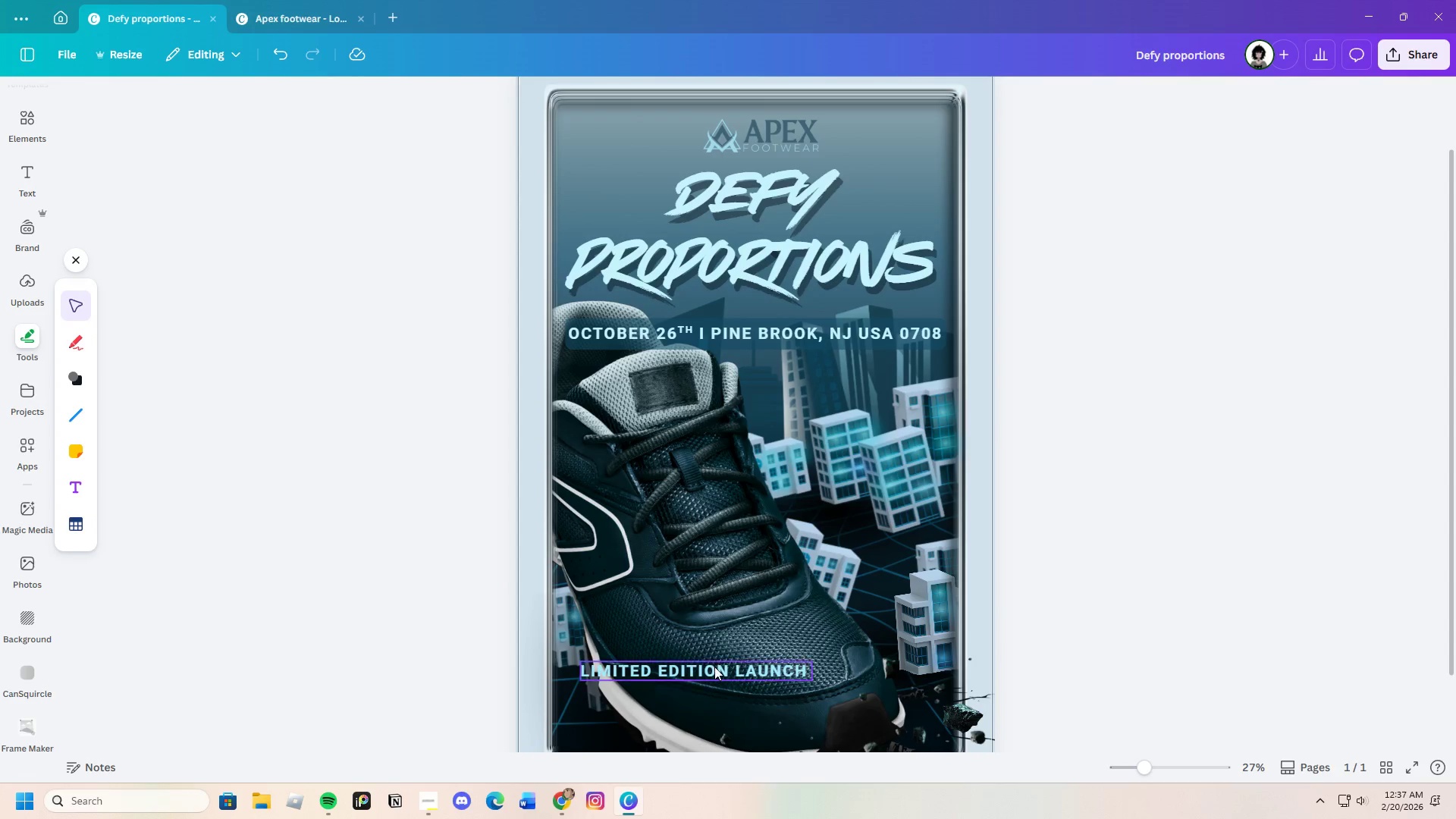 
left_click([715, 667])
 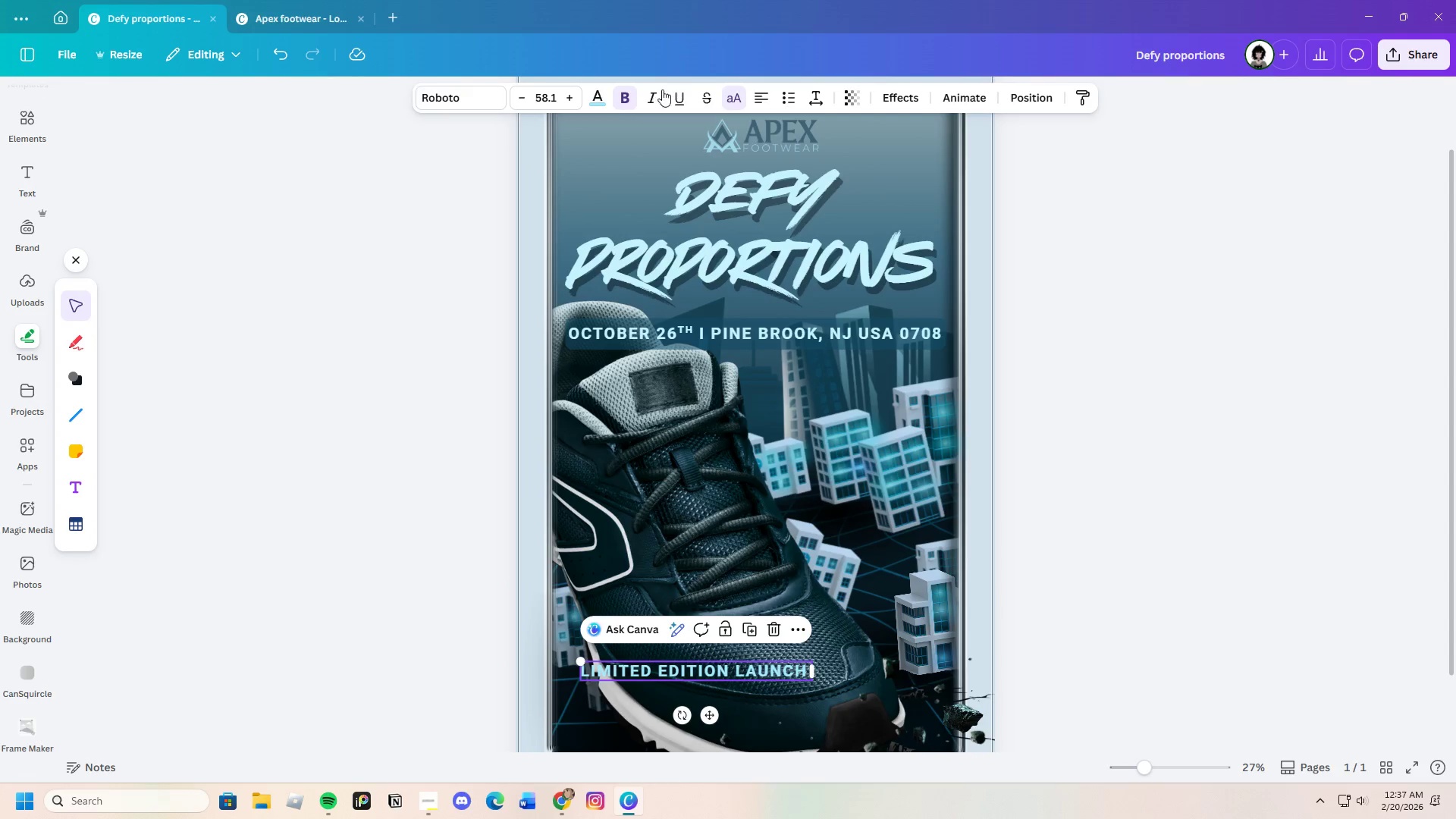 
left_click([624, 96])
 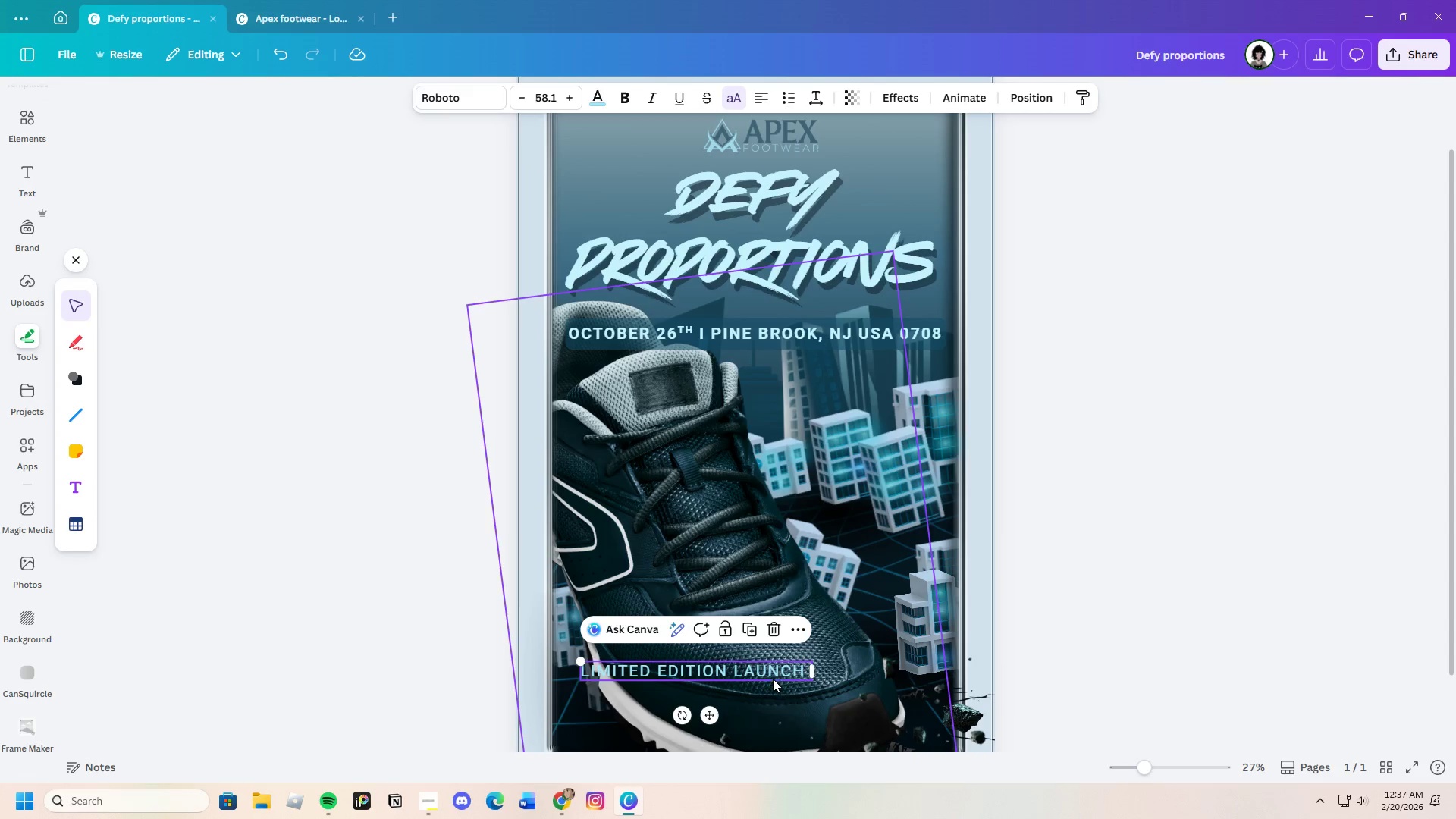 
left_click([1125, 654])
 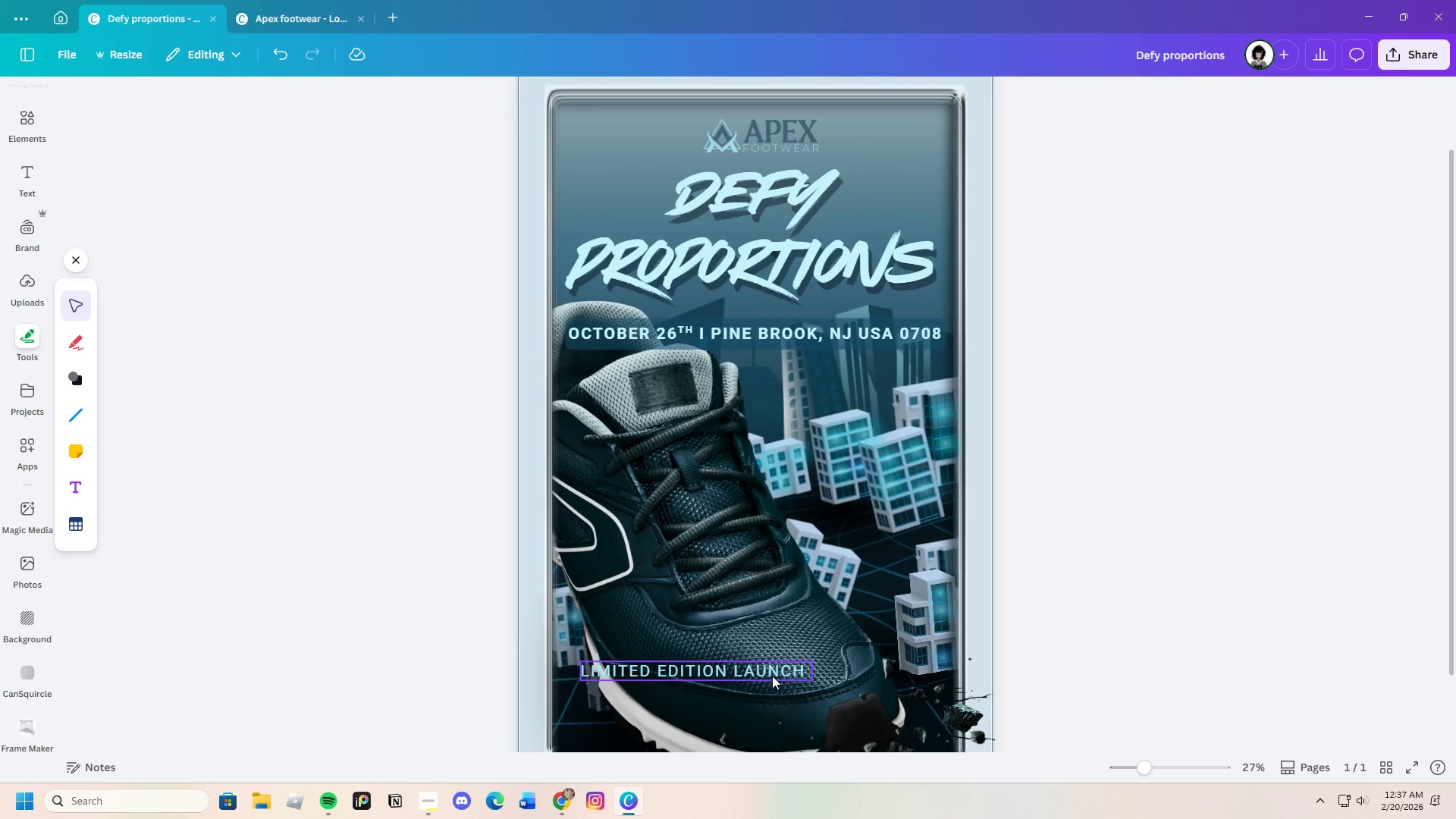 
left_click_drag(start_coordinate=[768, 671], to_coordinate=[902, 560])
 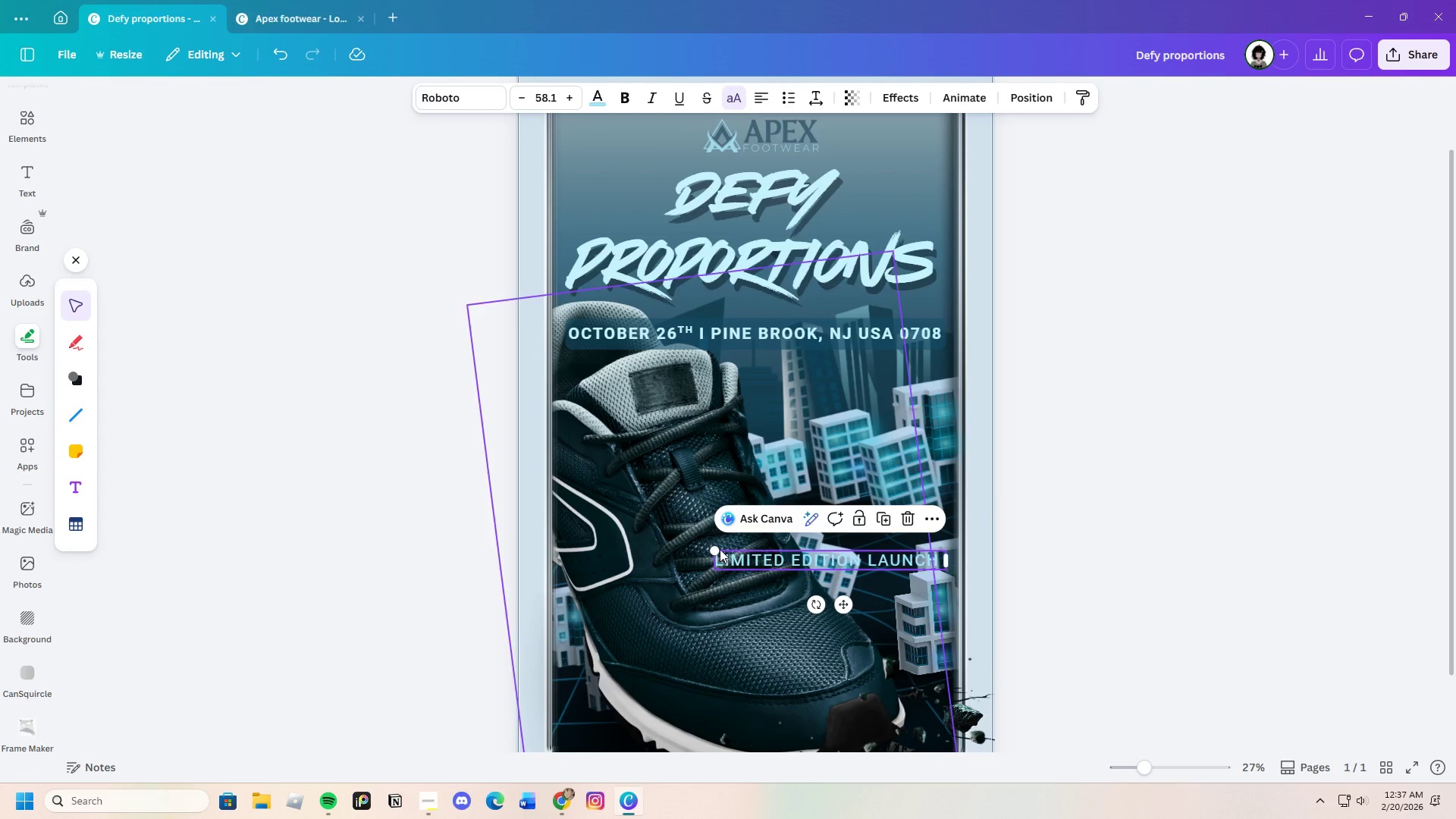 
left_click_drag(start_coordinate=[715, 548], to_coordinate=[800, 541])
 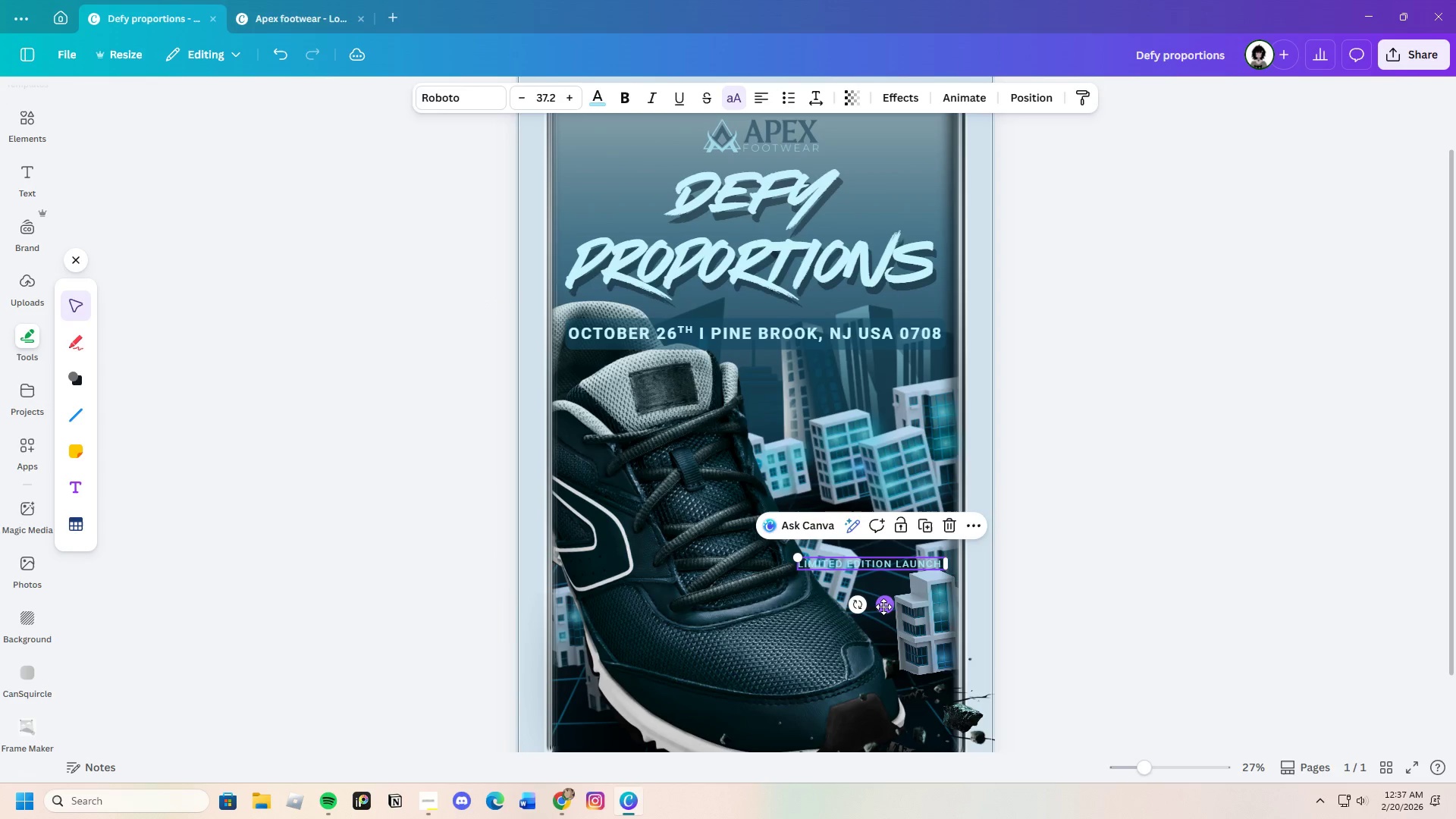 
left_click_drag(start_coordinate=[881, 607], to_coordinate=[731, 733])
 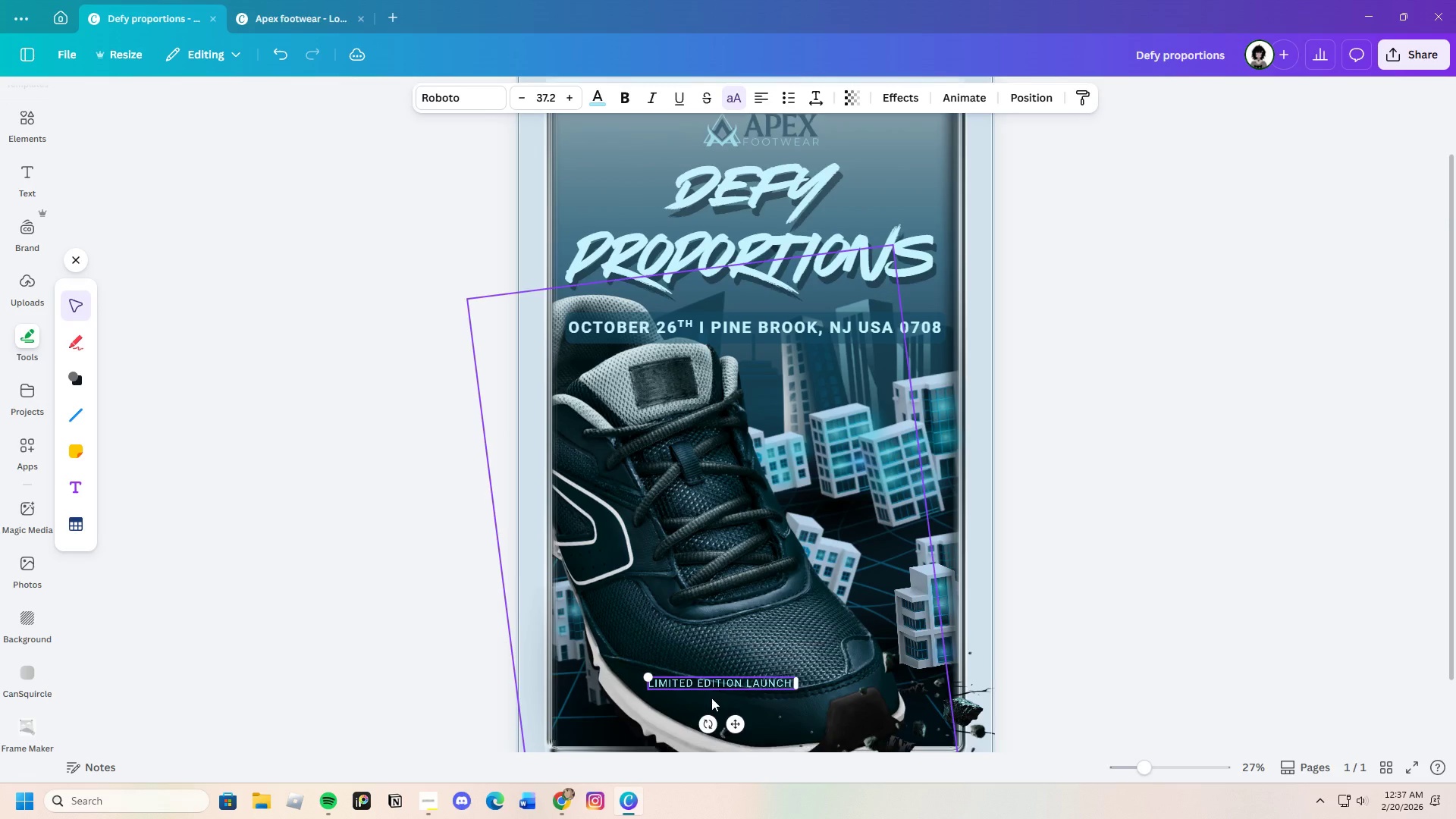 
scroll: coordinate [712, 698], scroll_direction: down, amount: 2.0
 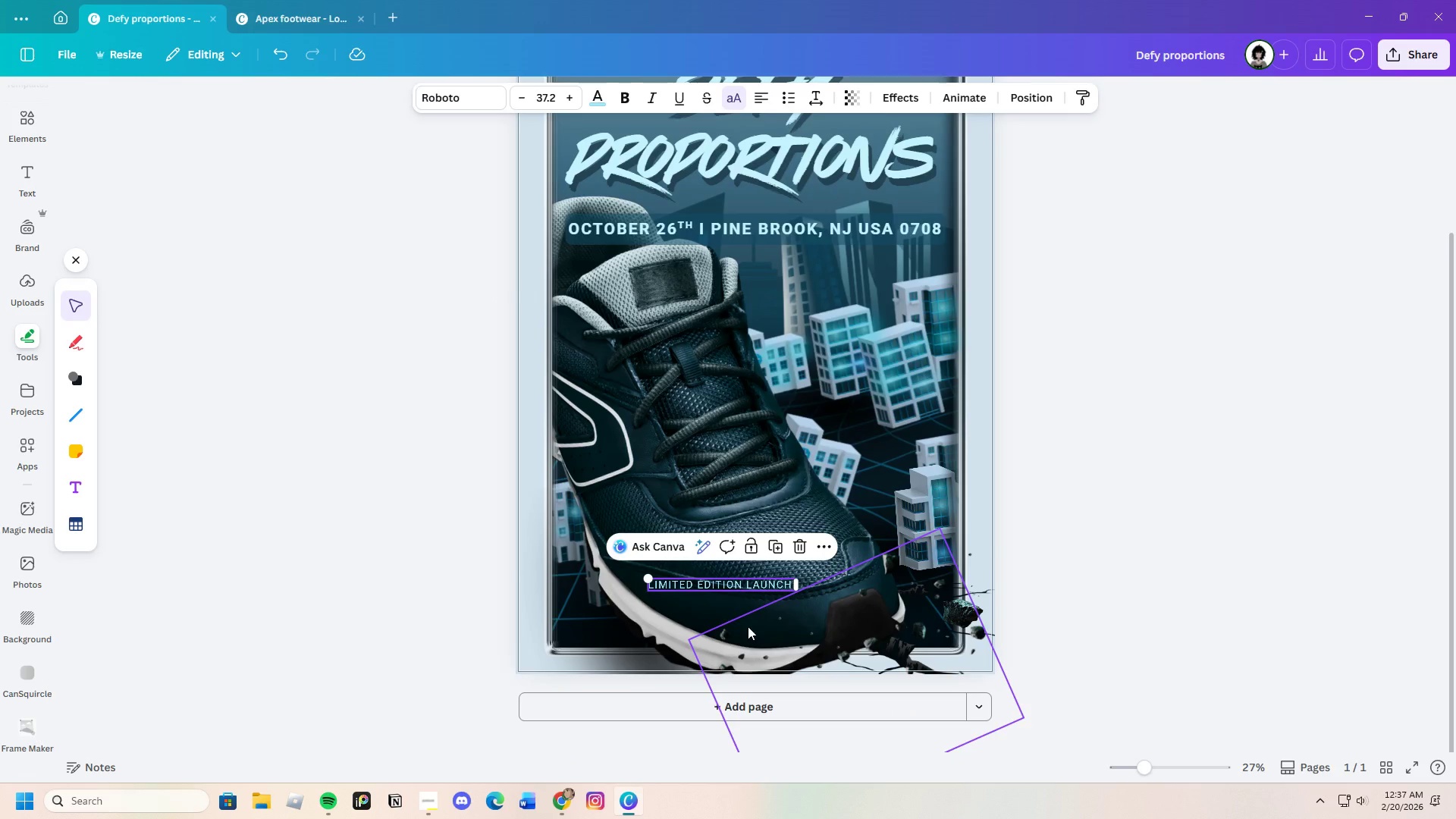 
scroll: coordinate [751, 629], scroll_direction: up, amount: 1.0
 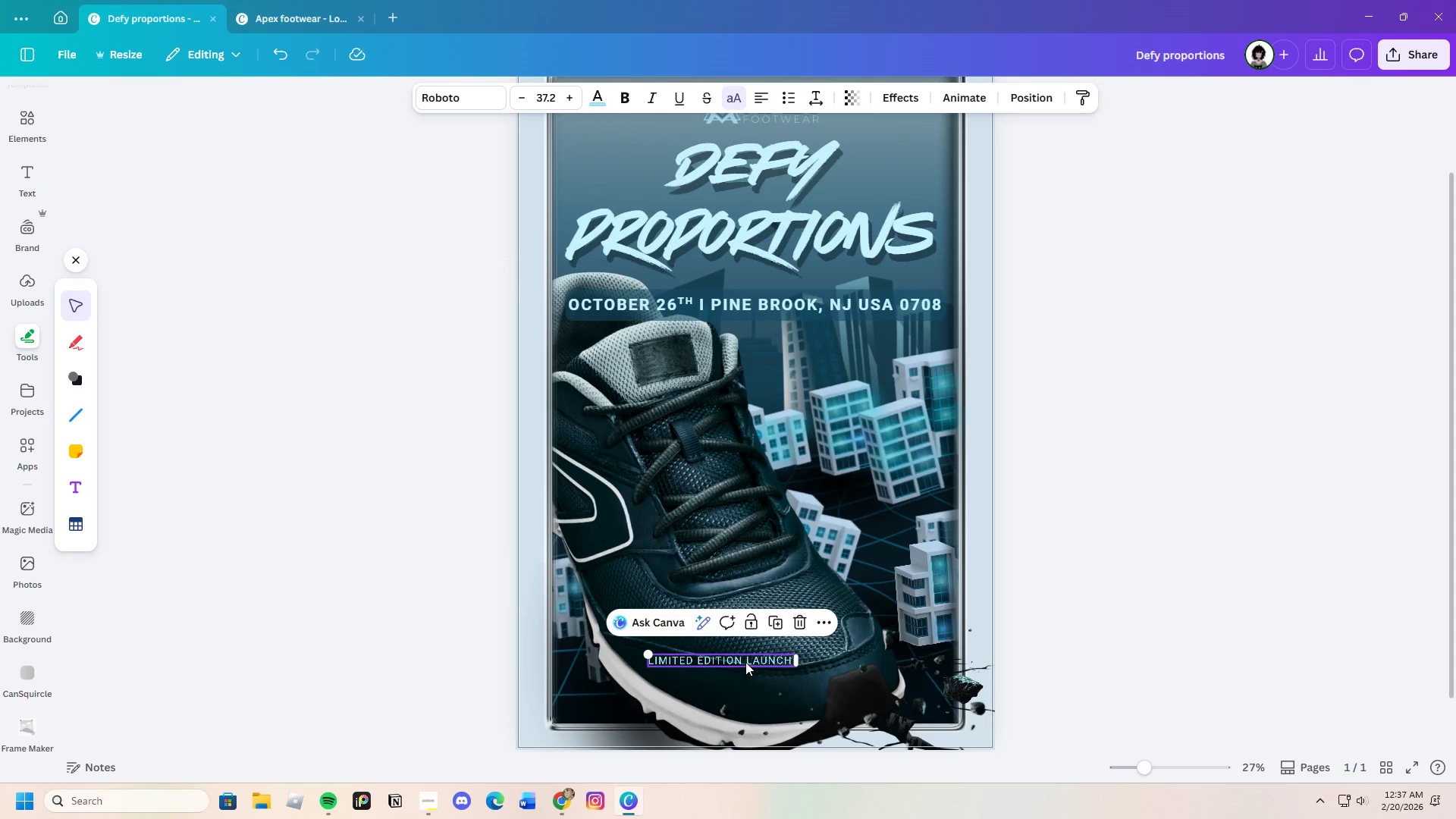 
left_click_drag(start_coordinate=[745, 662], to_coordinate=[777, 684])
 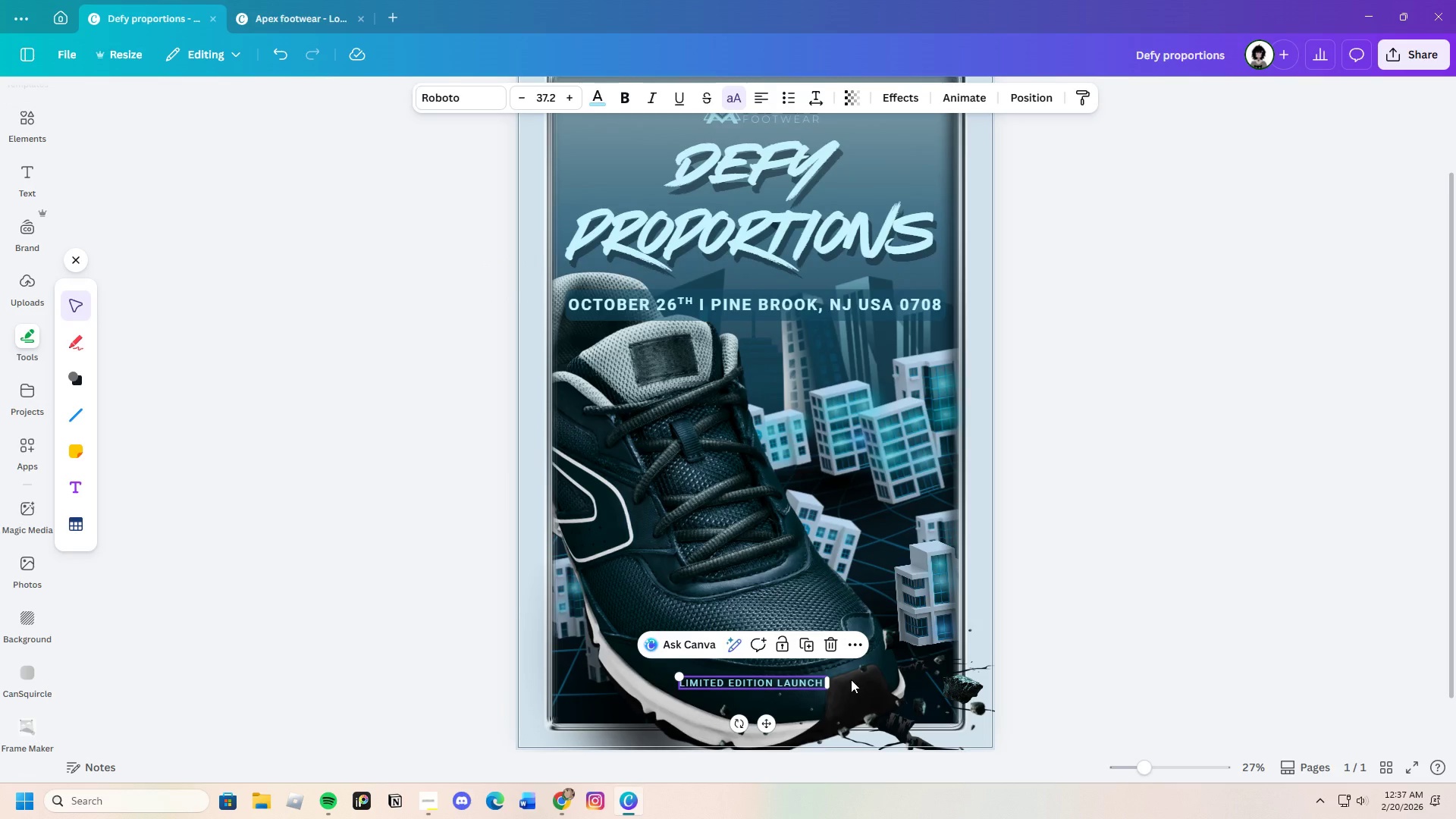 
left_click([1120, 657])
 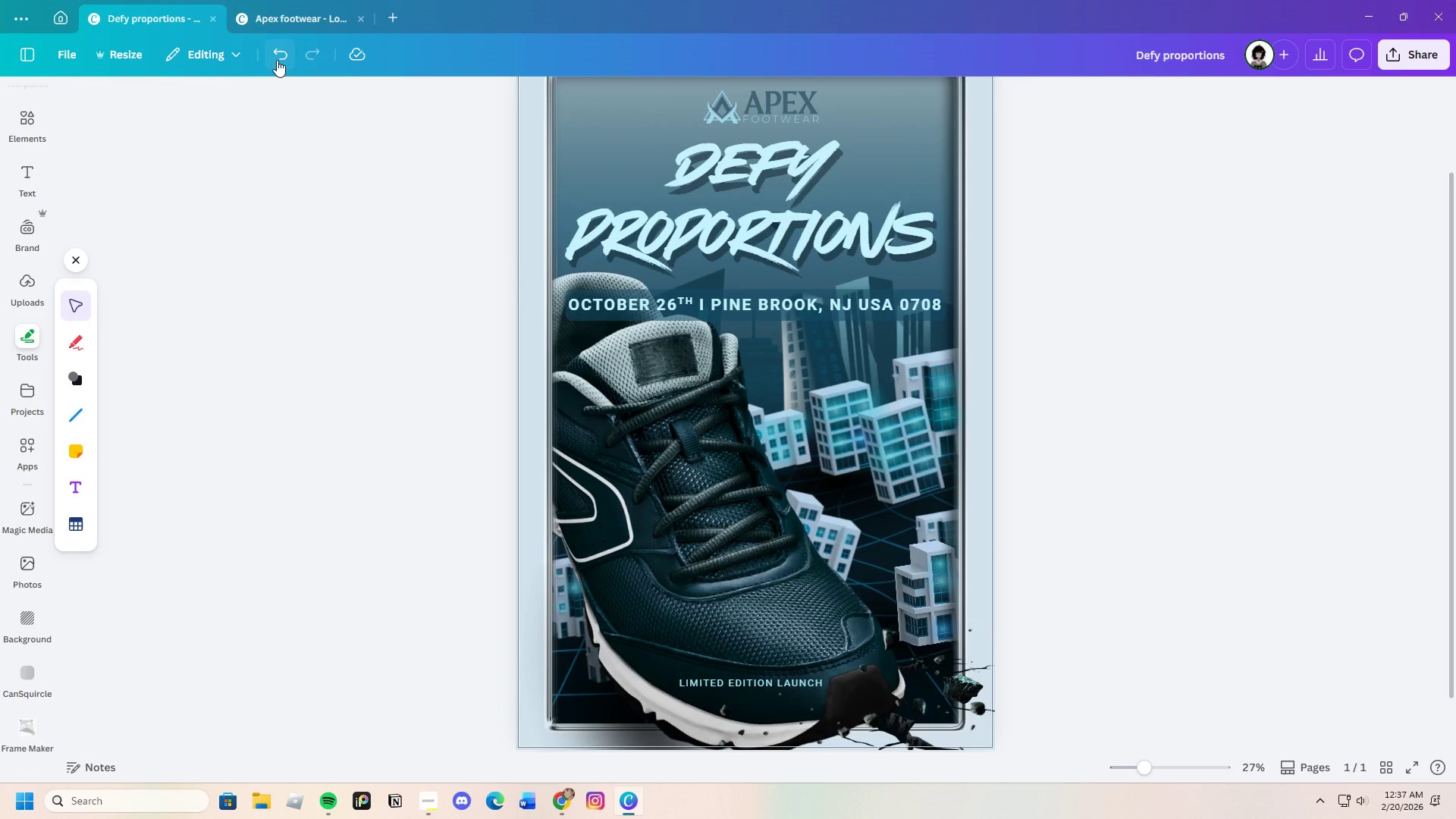 
double_click([277, 55])
 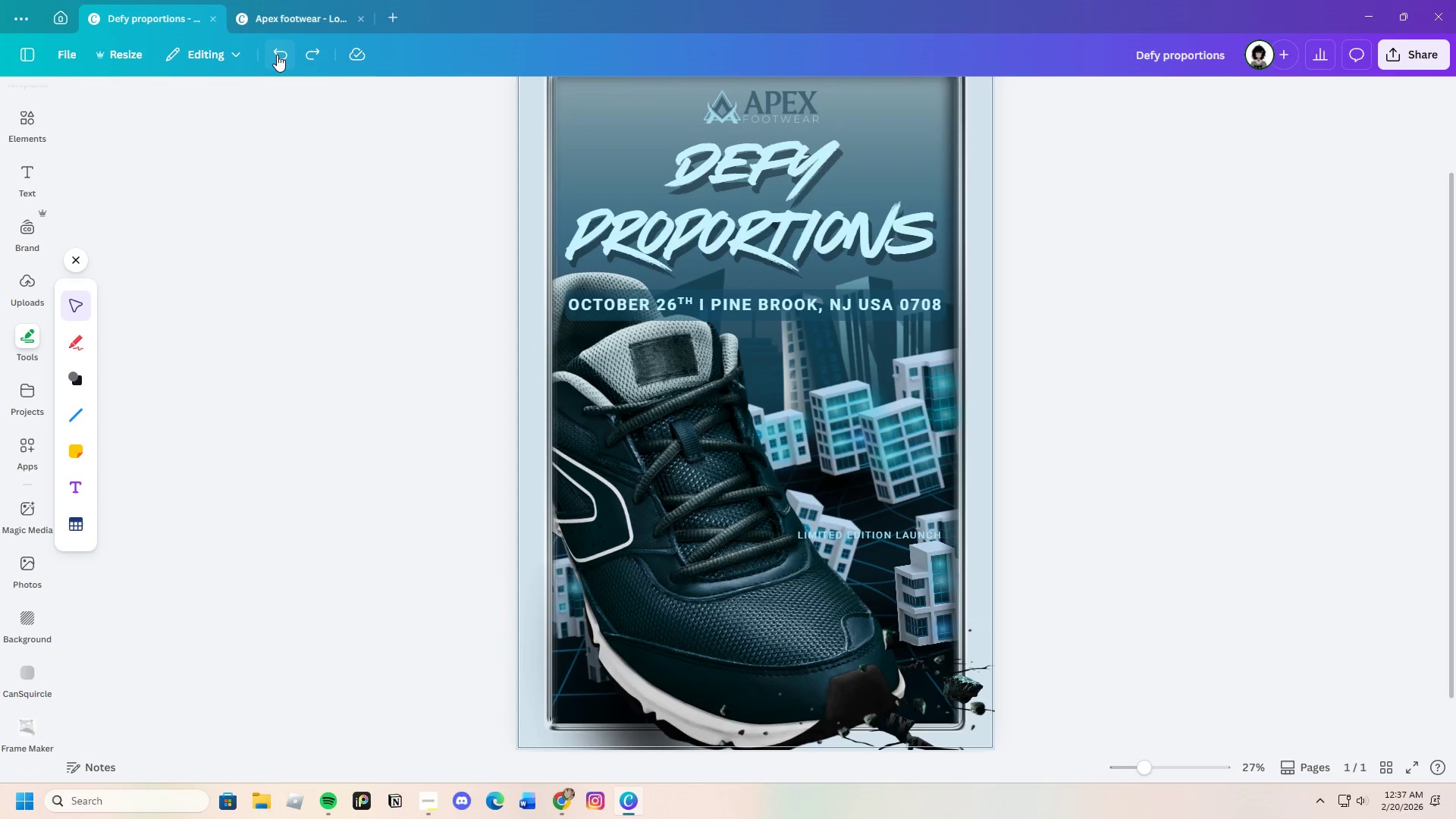 
left_click([277, 55])
 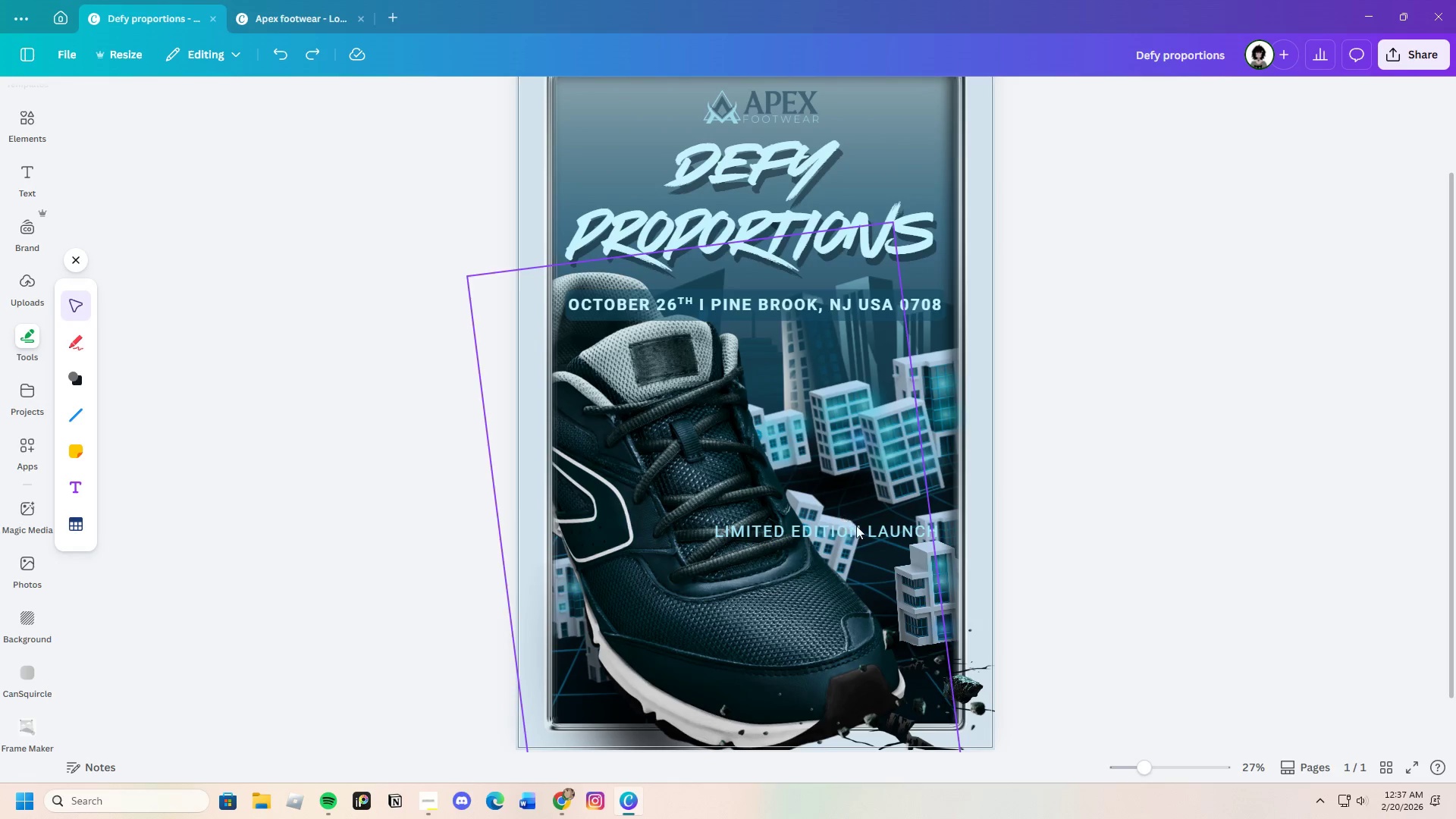 
left_click_drag(start_coordinate=[864, 531], to_coordinate=[802, 691])
 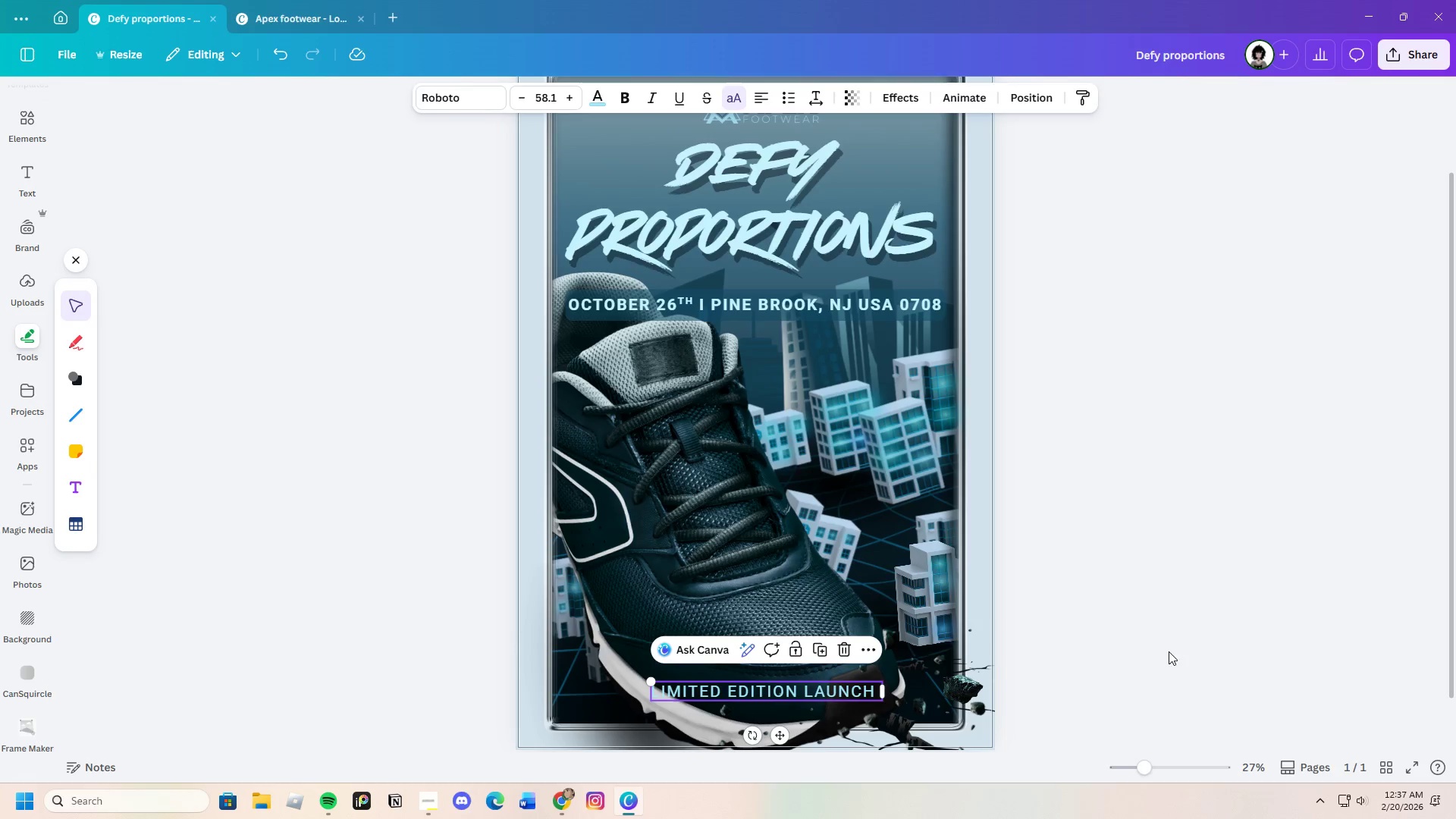 
left_click([1169, 651])
 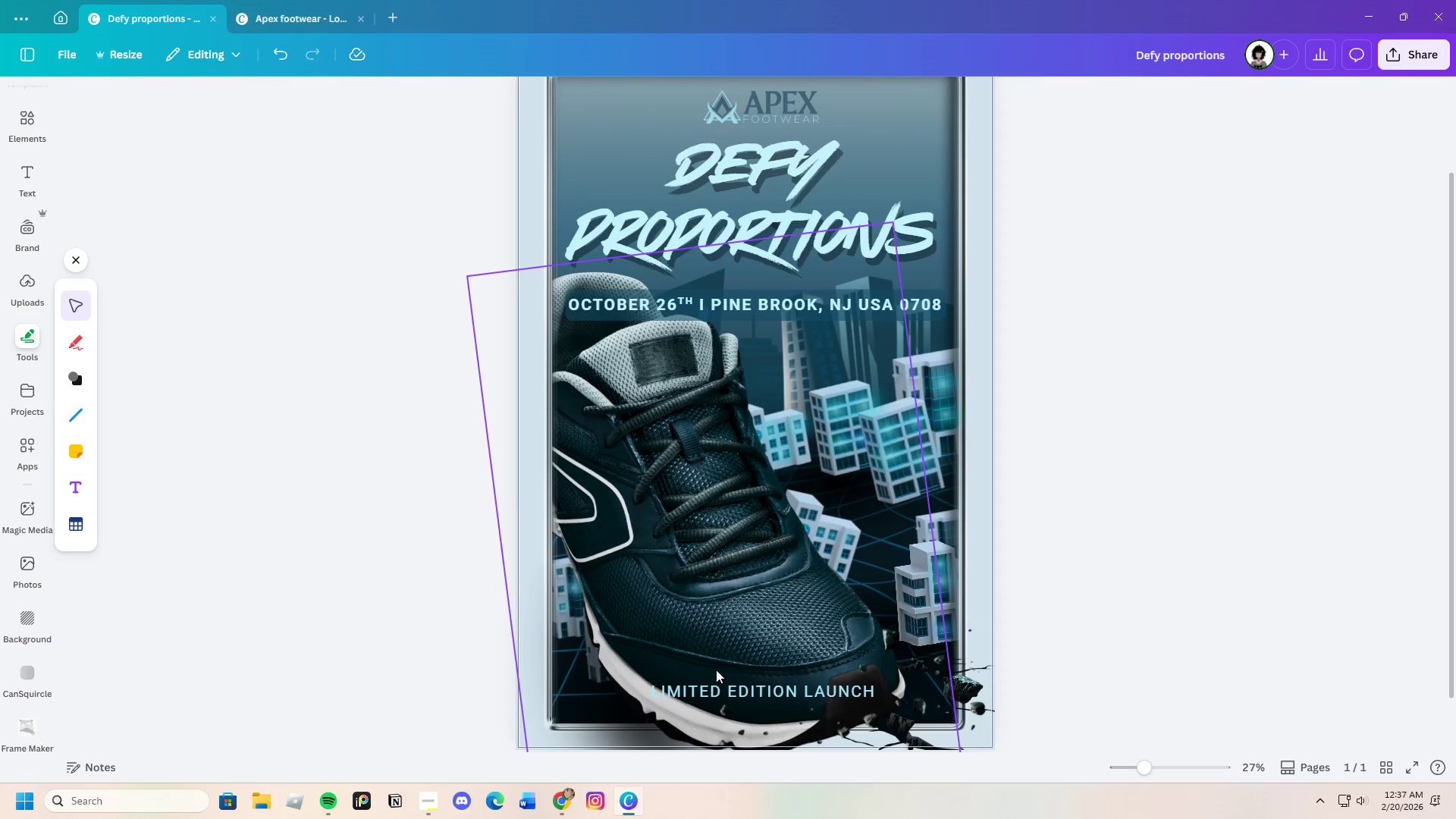 
left_click_drag(start_coordinate=[751, 689], to_coordinate=[751, 679])
 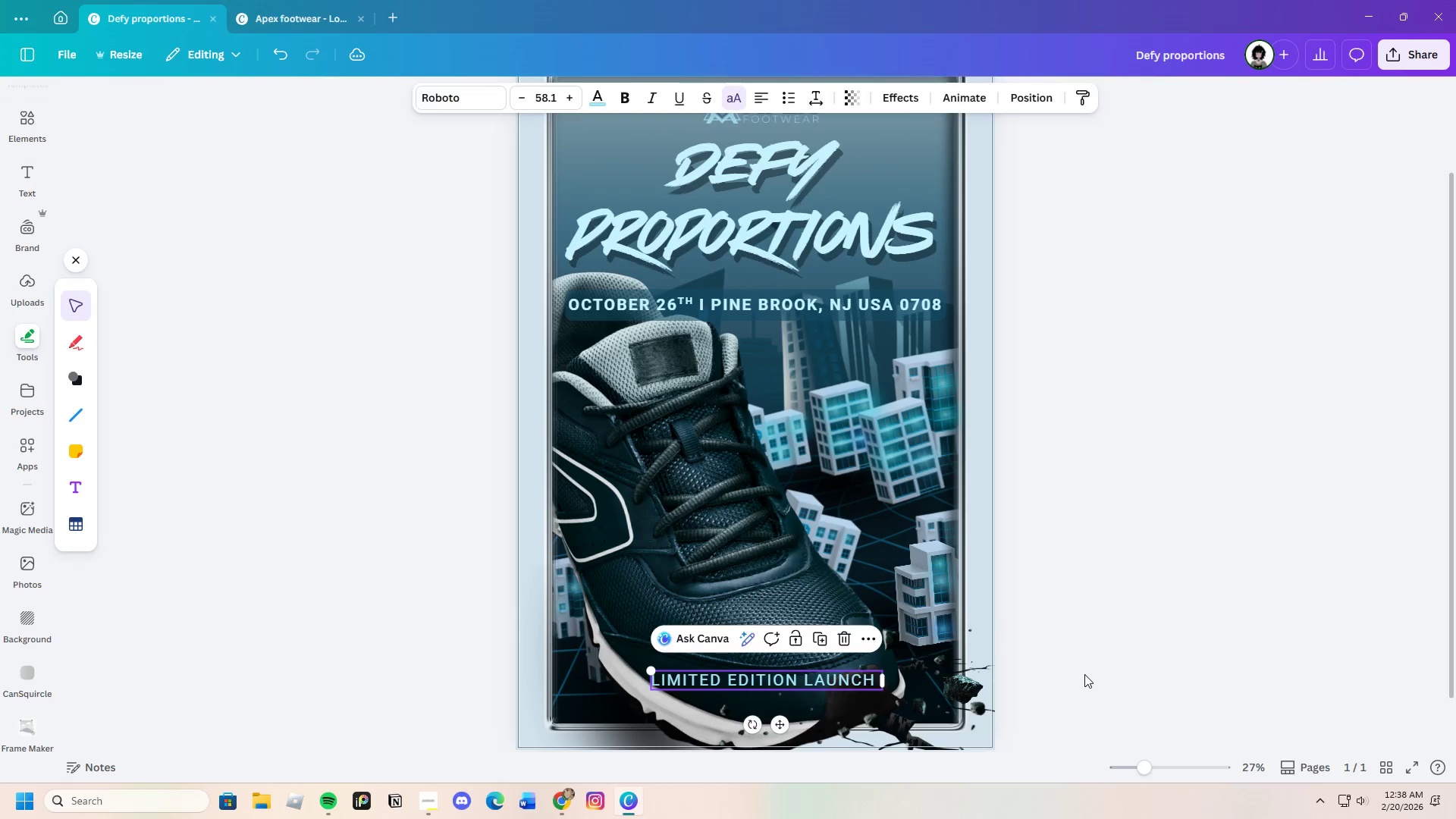 
left_click([1084, 674])
 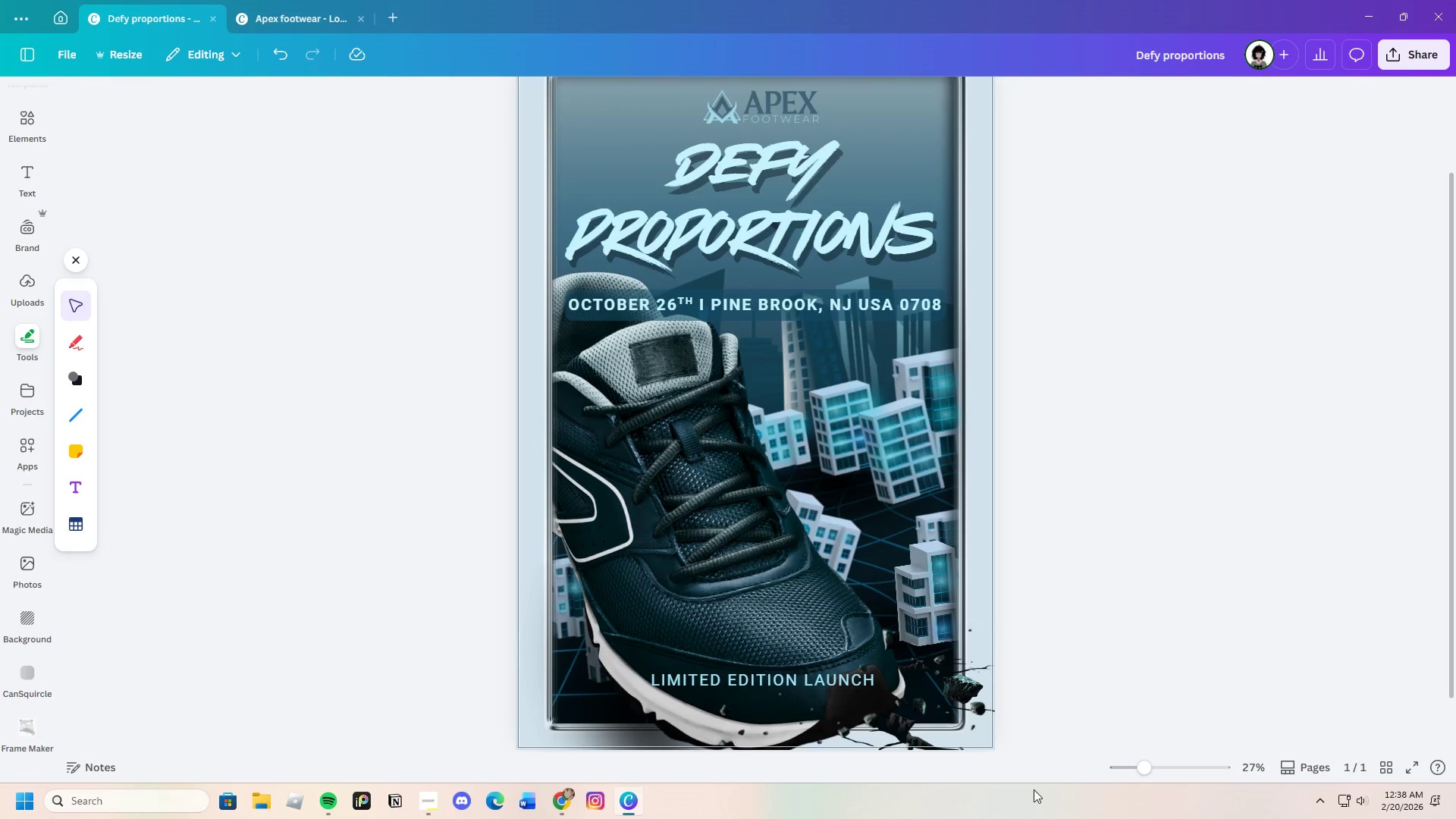 
left_click_drag(start_coordinate=[1145, 770], to_coordinate=[1135, 776])
 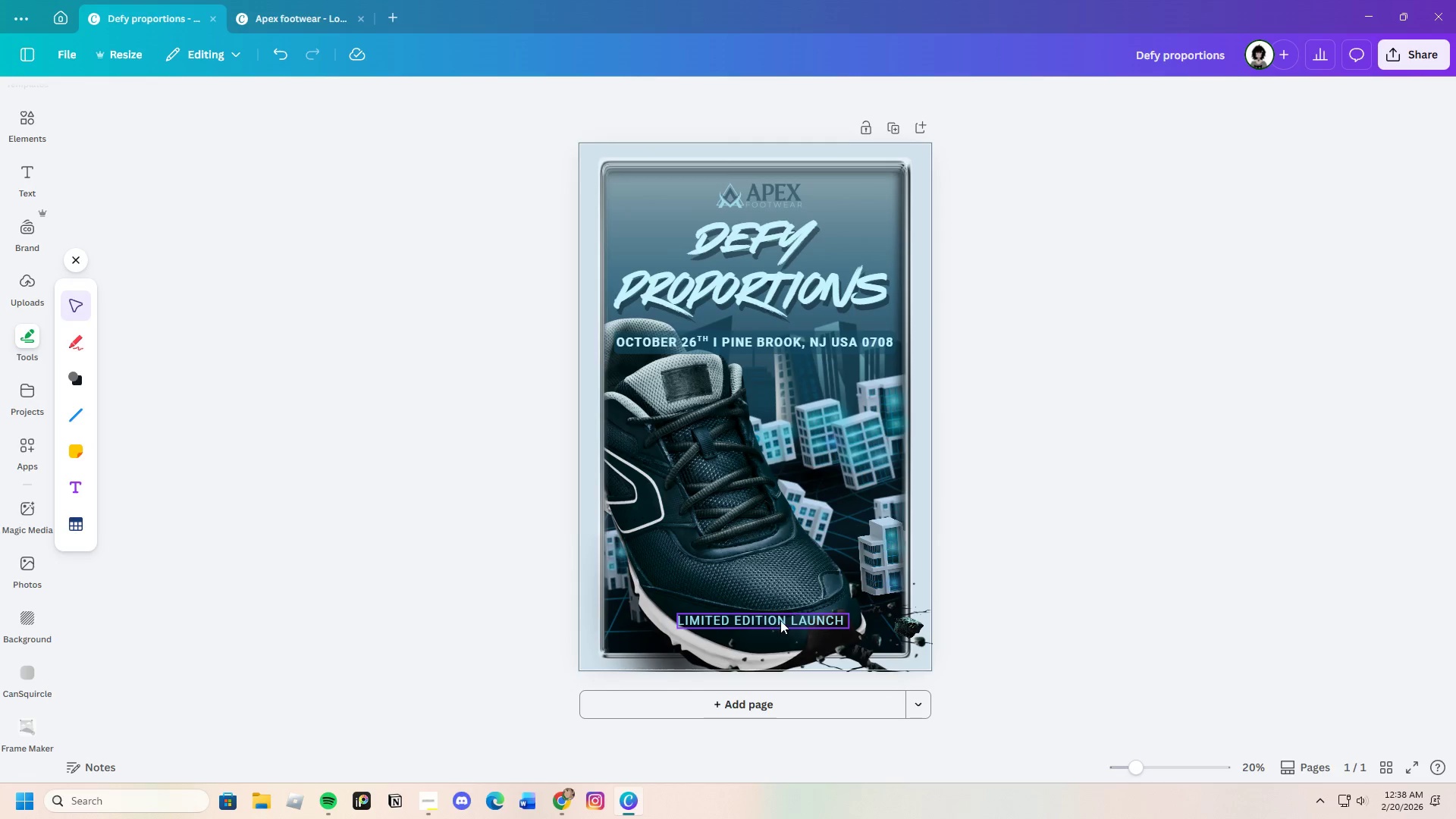 
left_click([781, 619])
 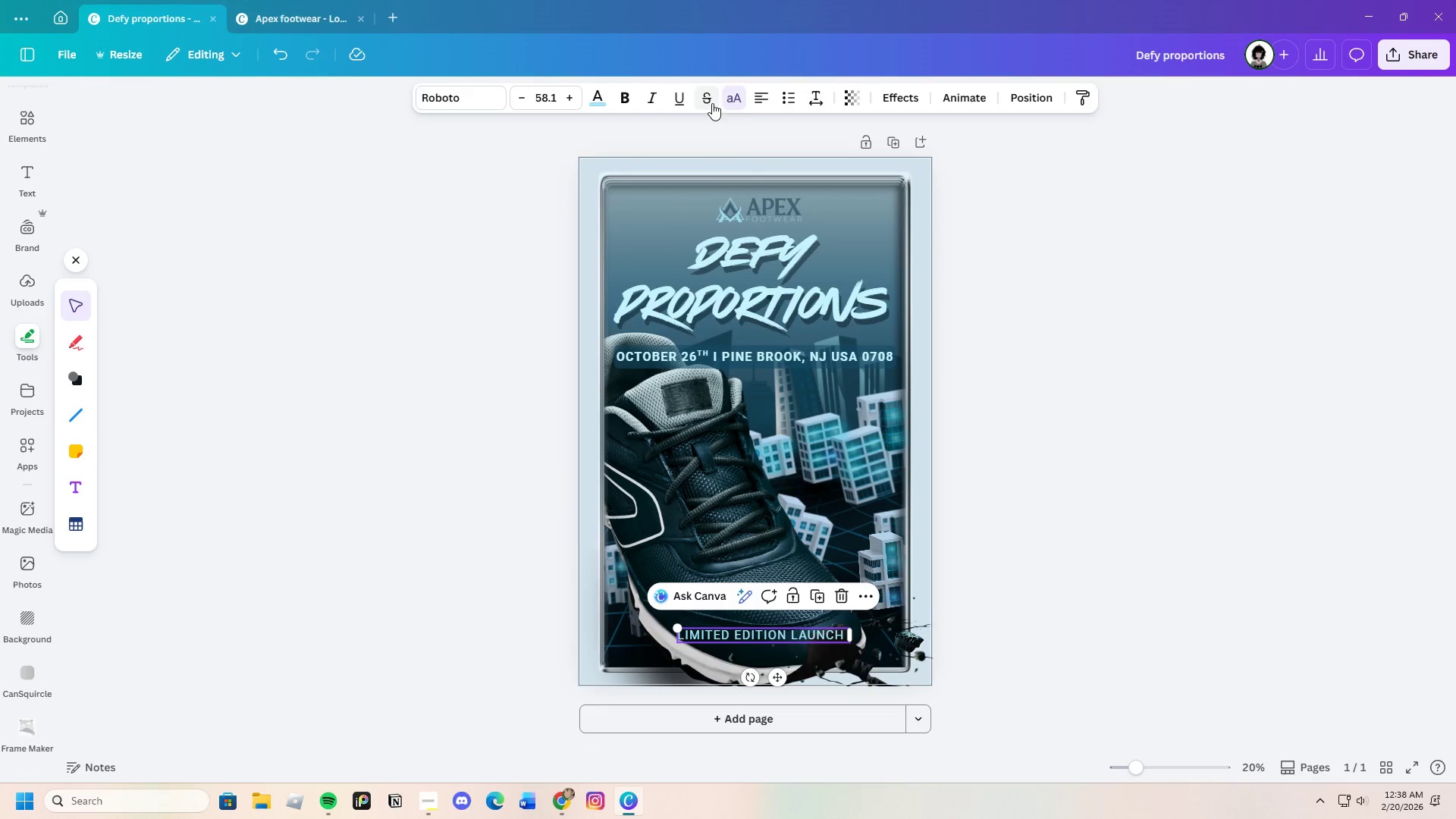 
left_click([660, 102])
 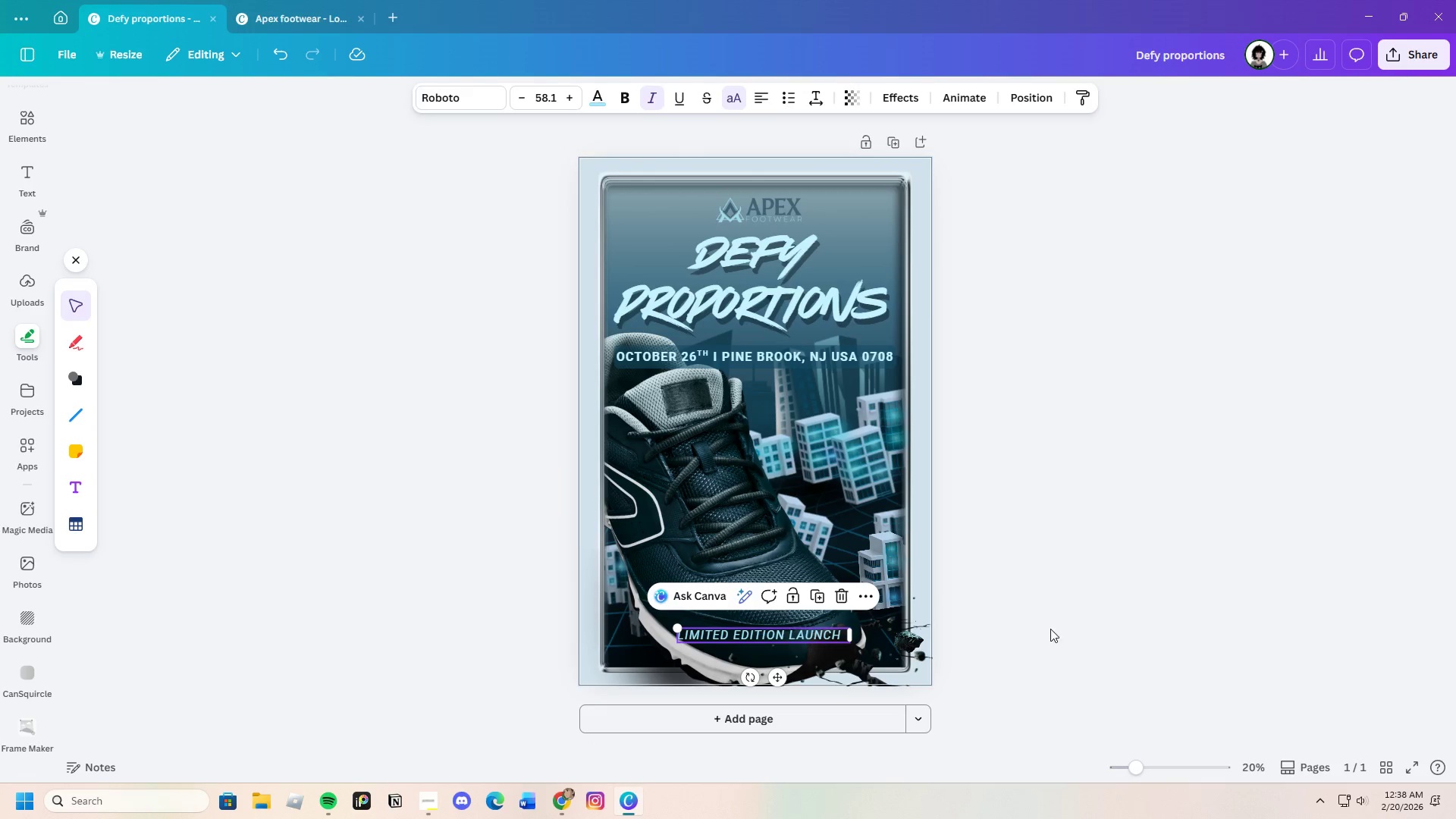 
left_click([1054, 639])
 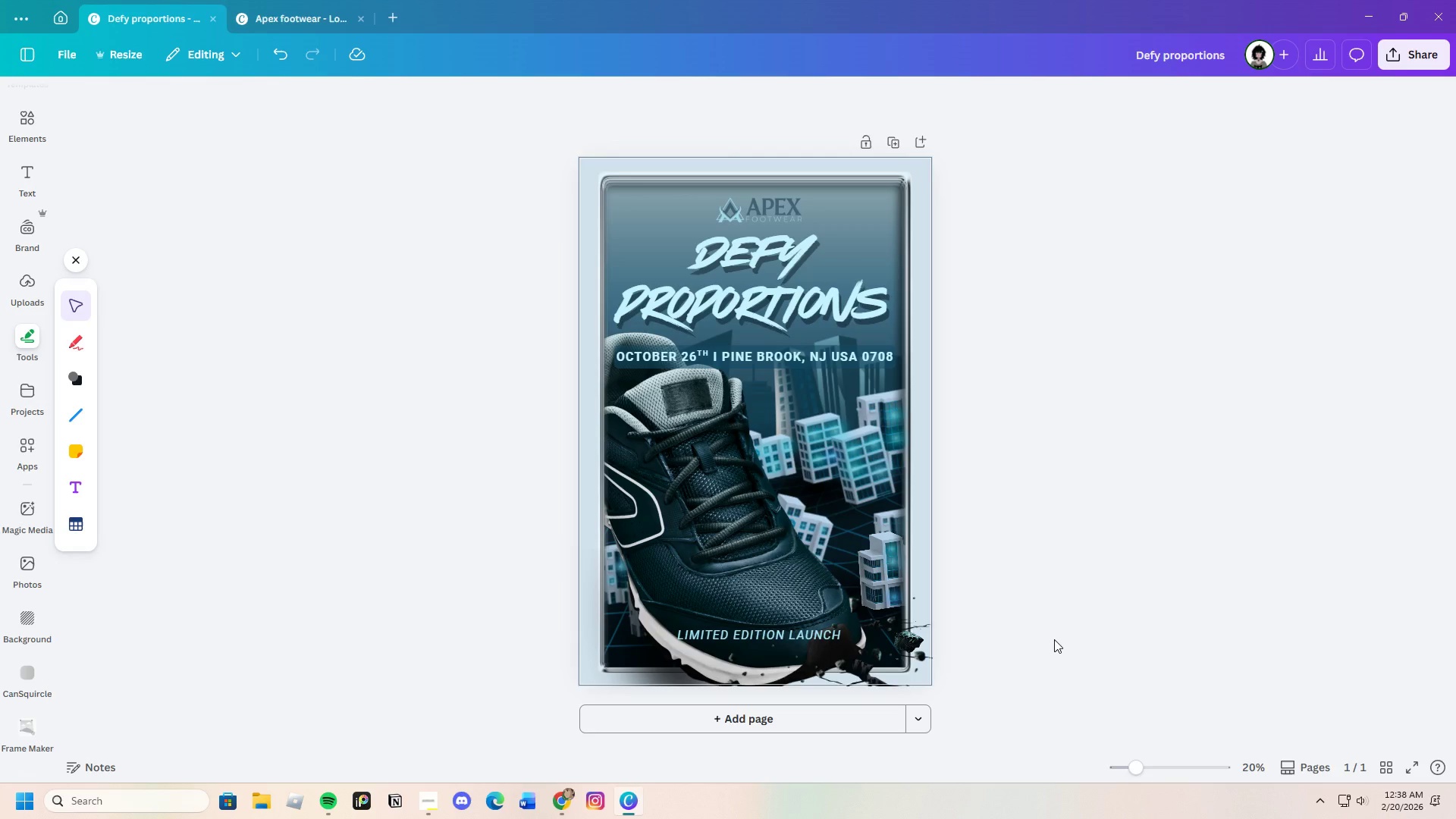 
scroll: coordinate [1054, 639], scroll_direction: up, amount: 1.0
 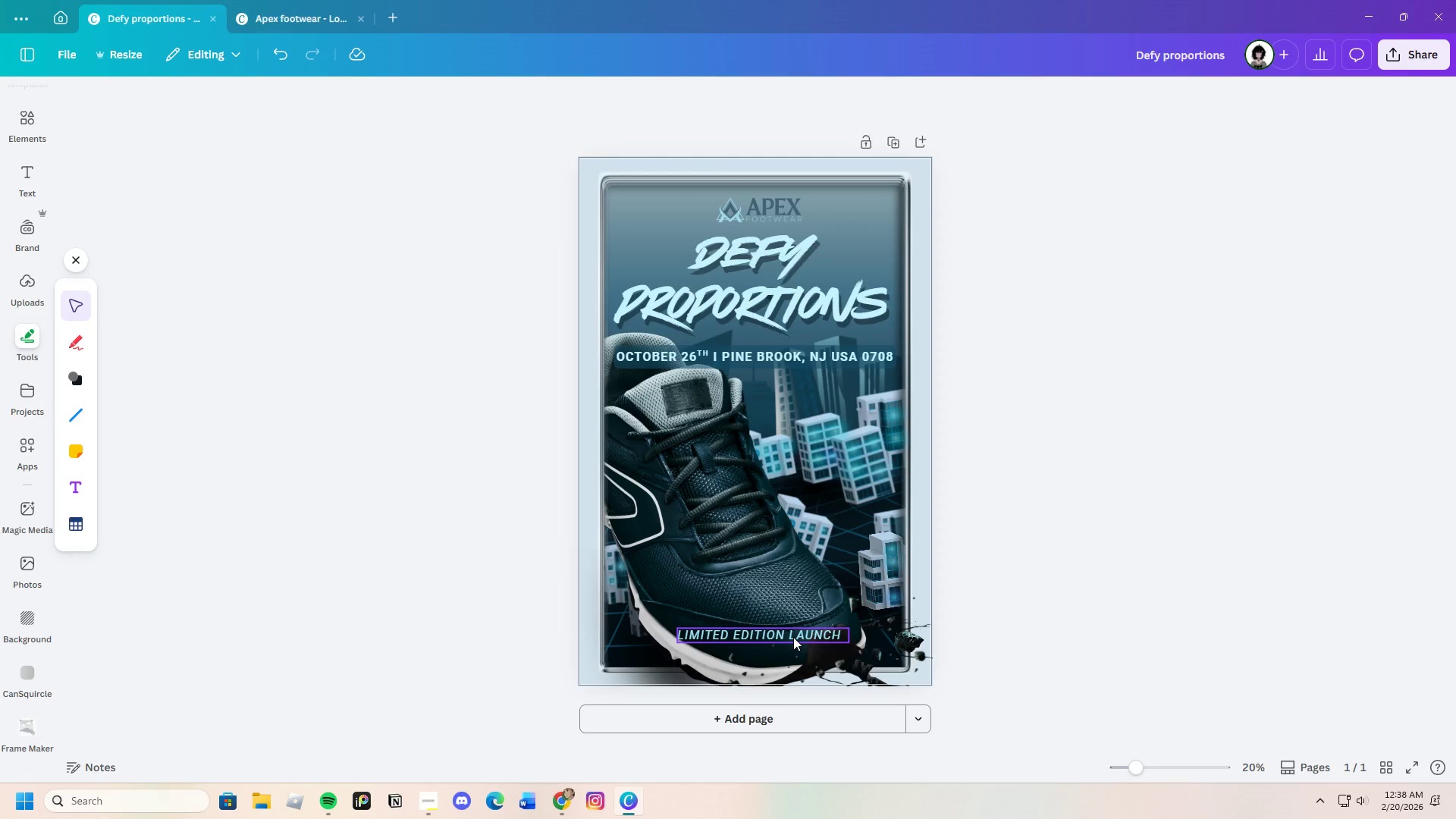 
left_click([792, 637])
 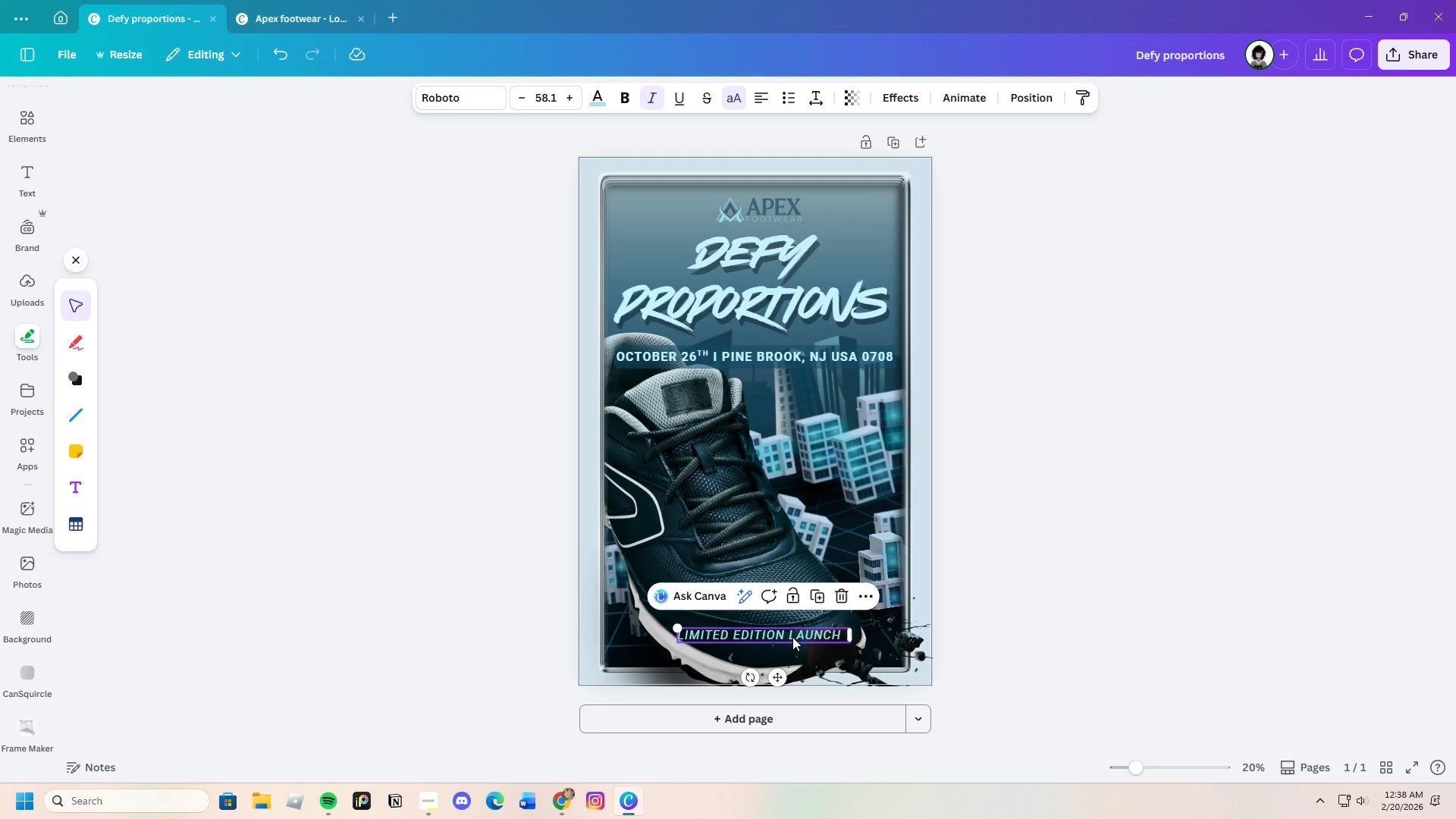 
left_click([792, 637])
 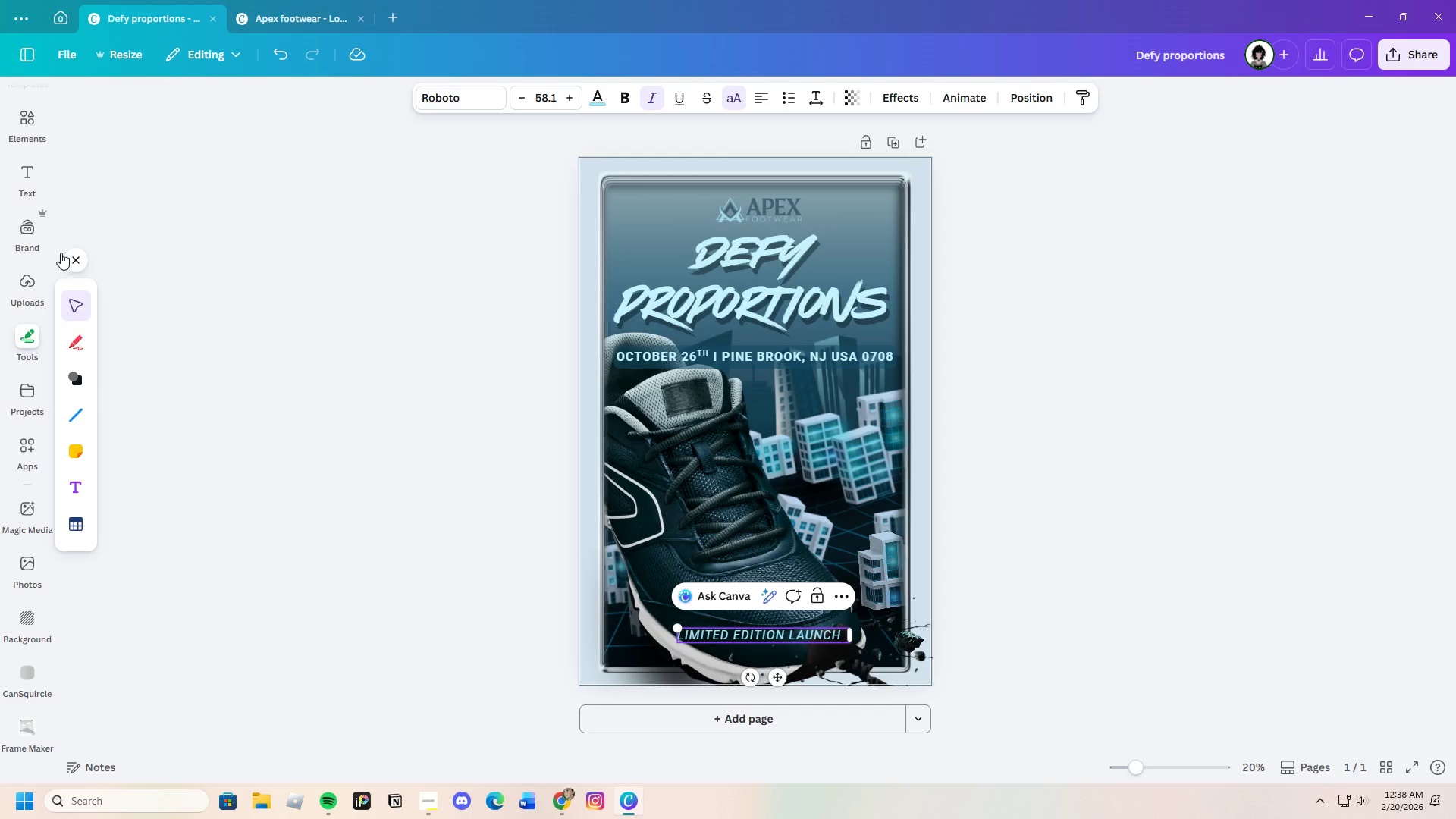 
left_click([17, 172])
 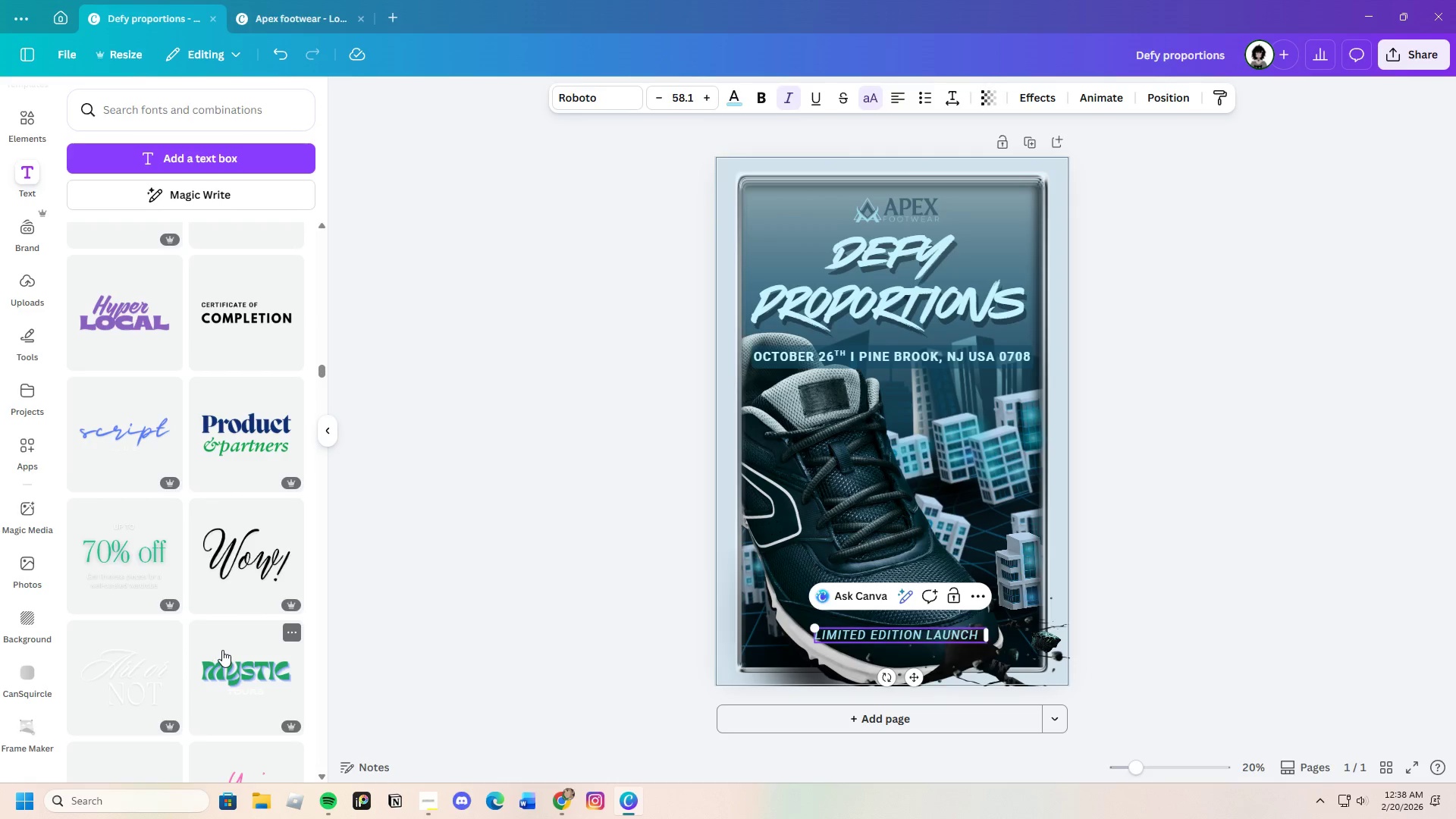 
scroll: coordinate [218, 636], scroll_direction: down, amount: 9.0
 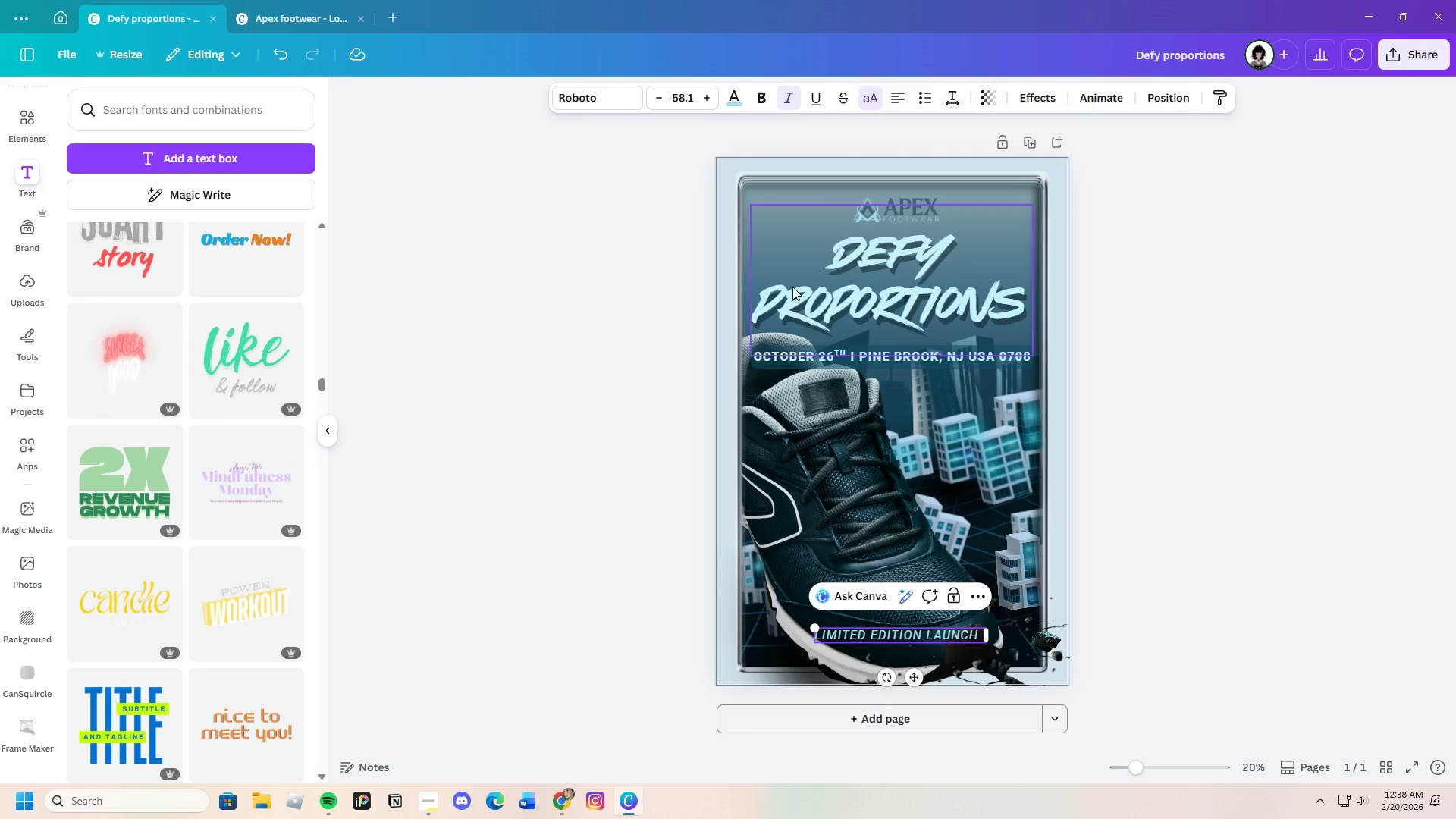 
left_click([794, 92])
 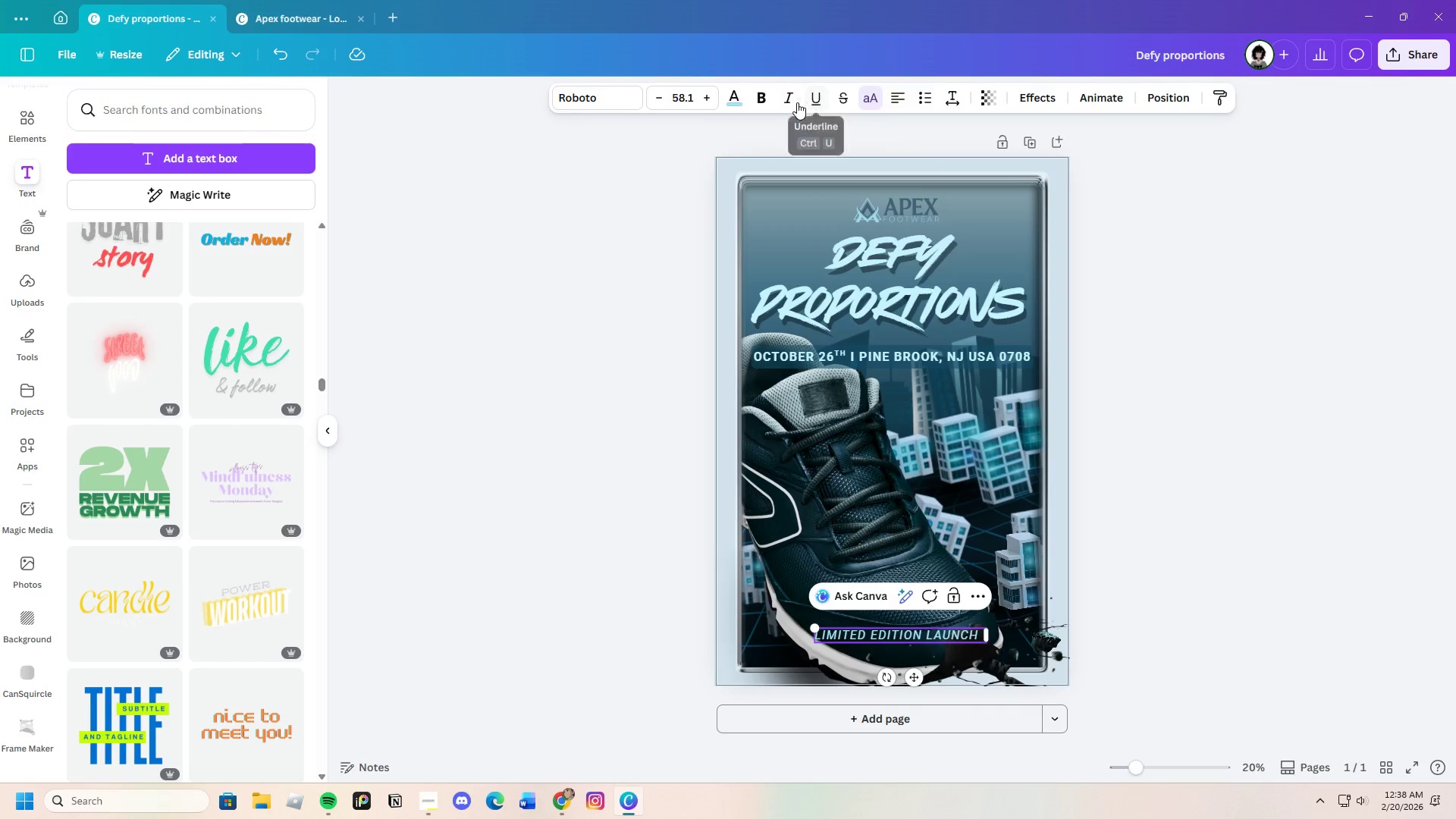 
left_click([791, 96])
 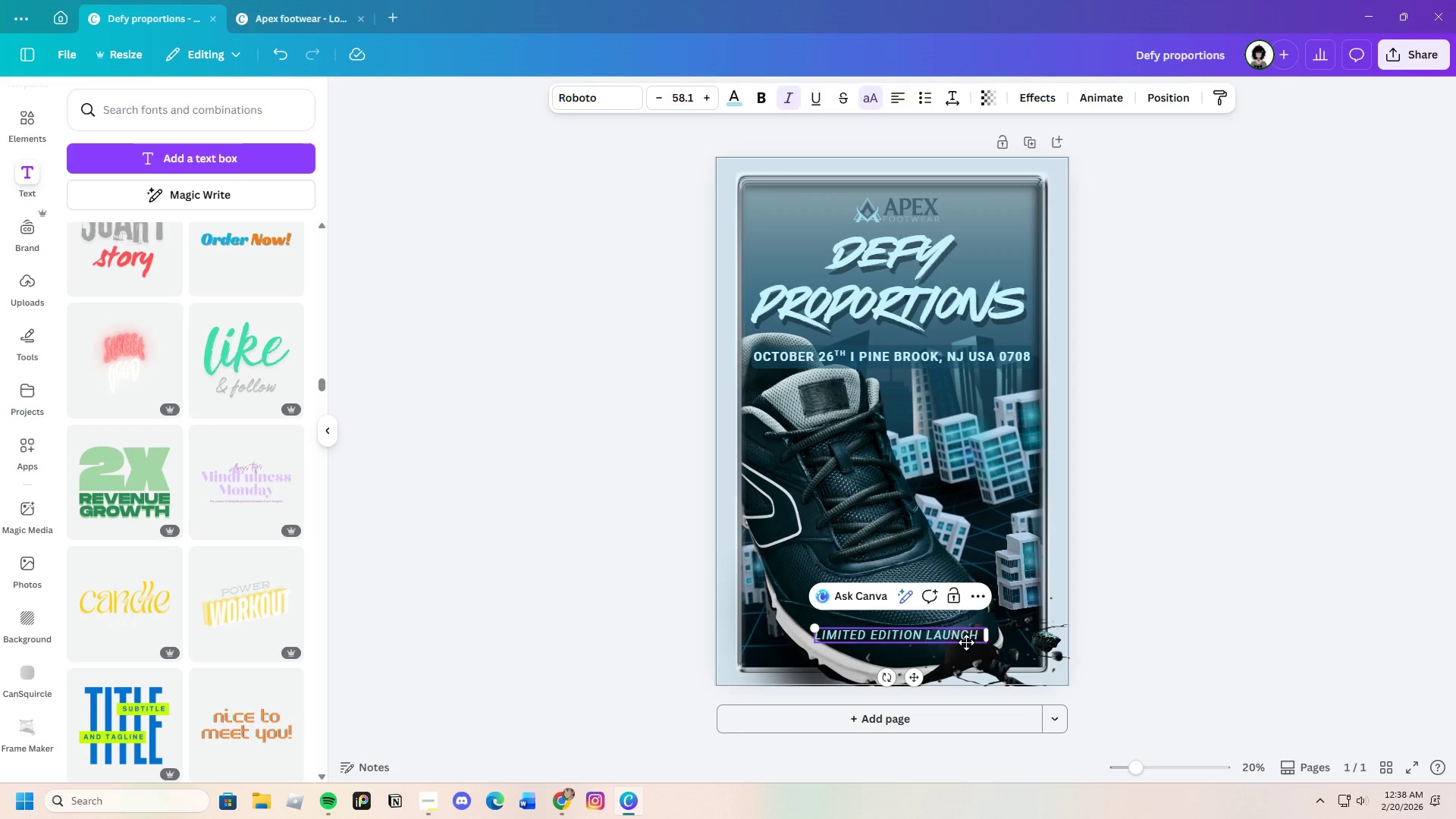 
left_click_drag(start_coordinate=[978, 637], to_coordinate=[811, 635])
 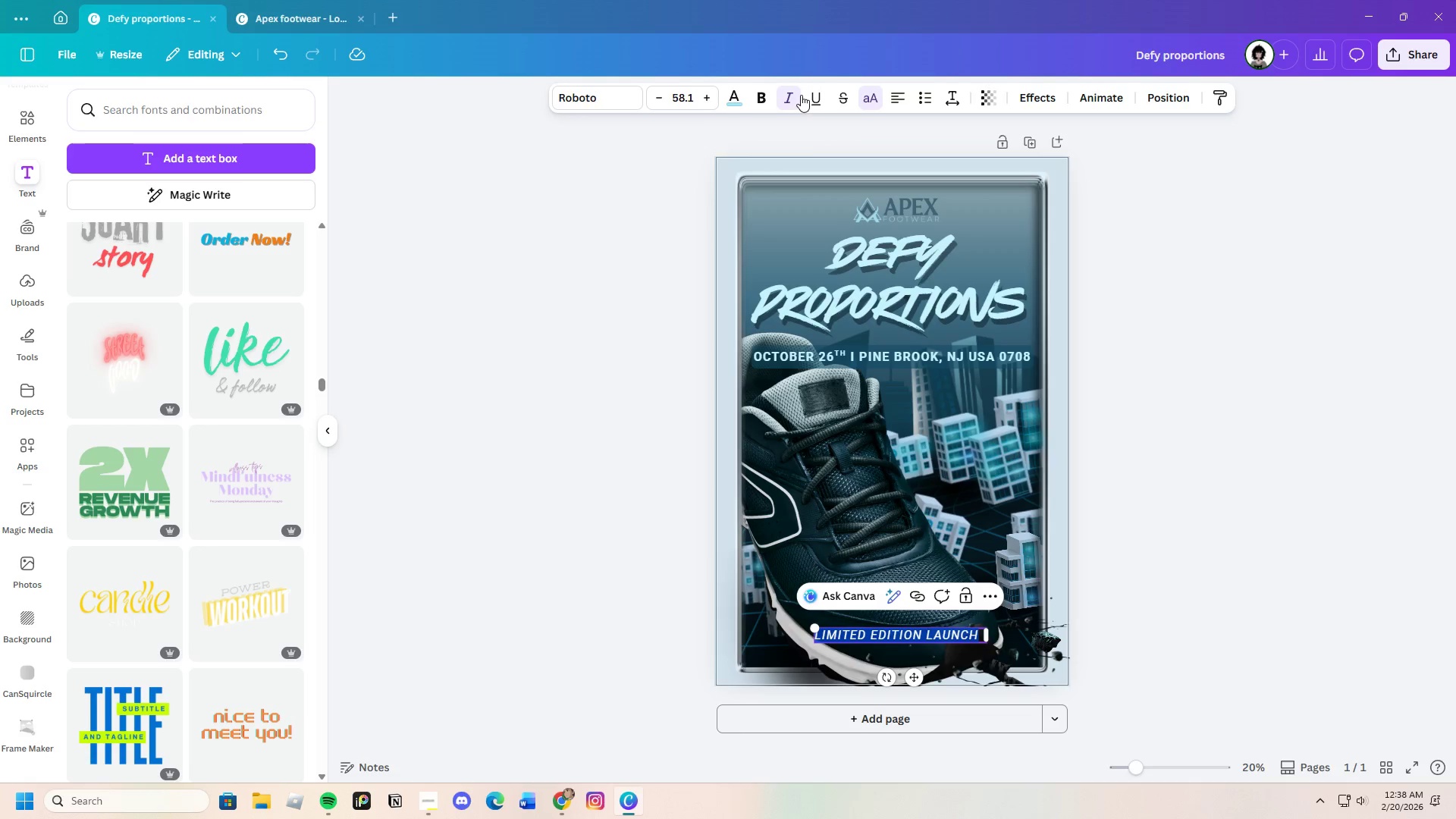 
left_click([786, 96])
 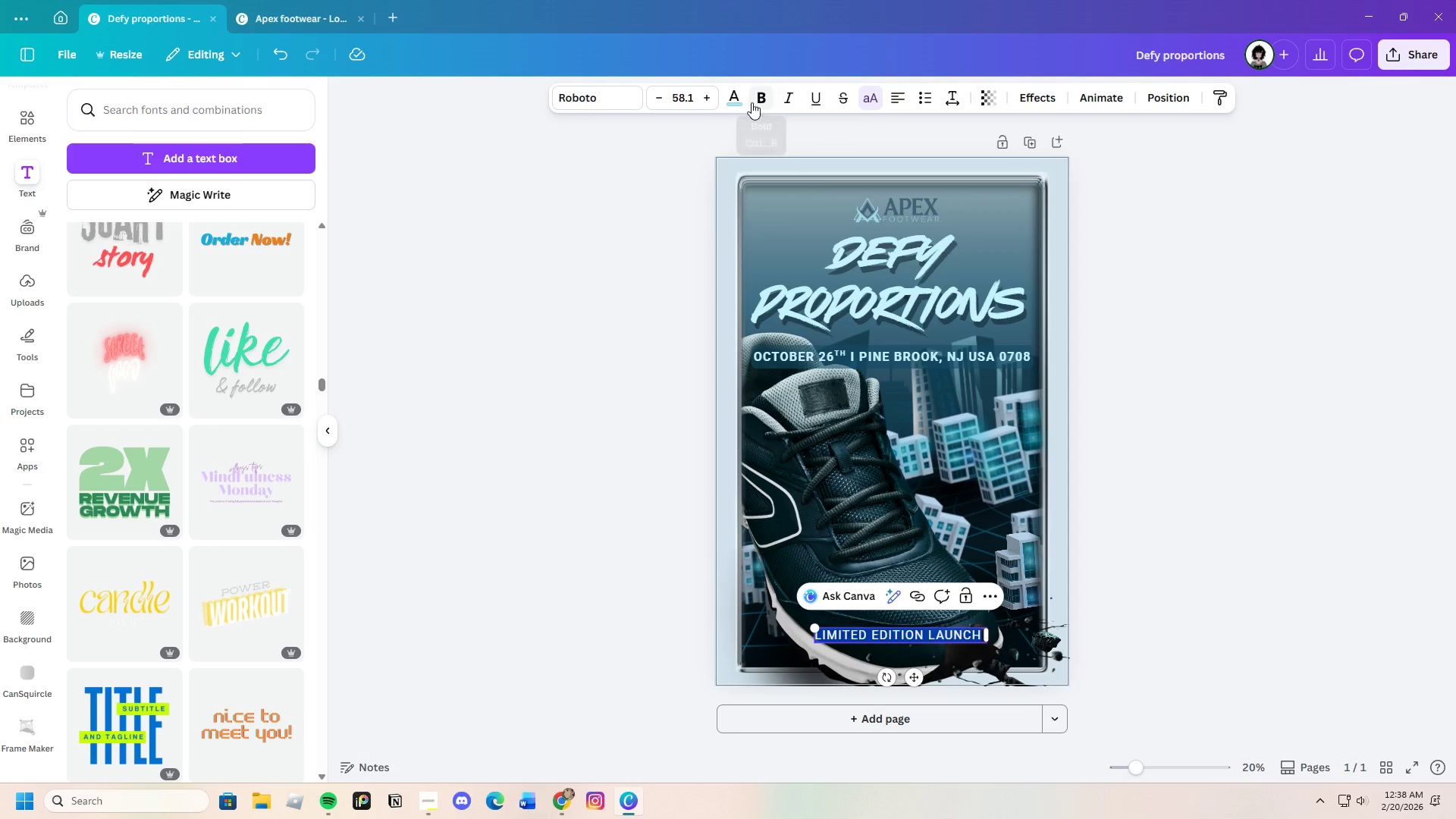 
left_click([757, 103])
 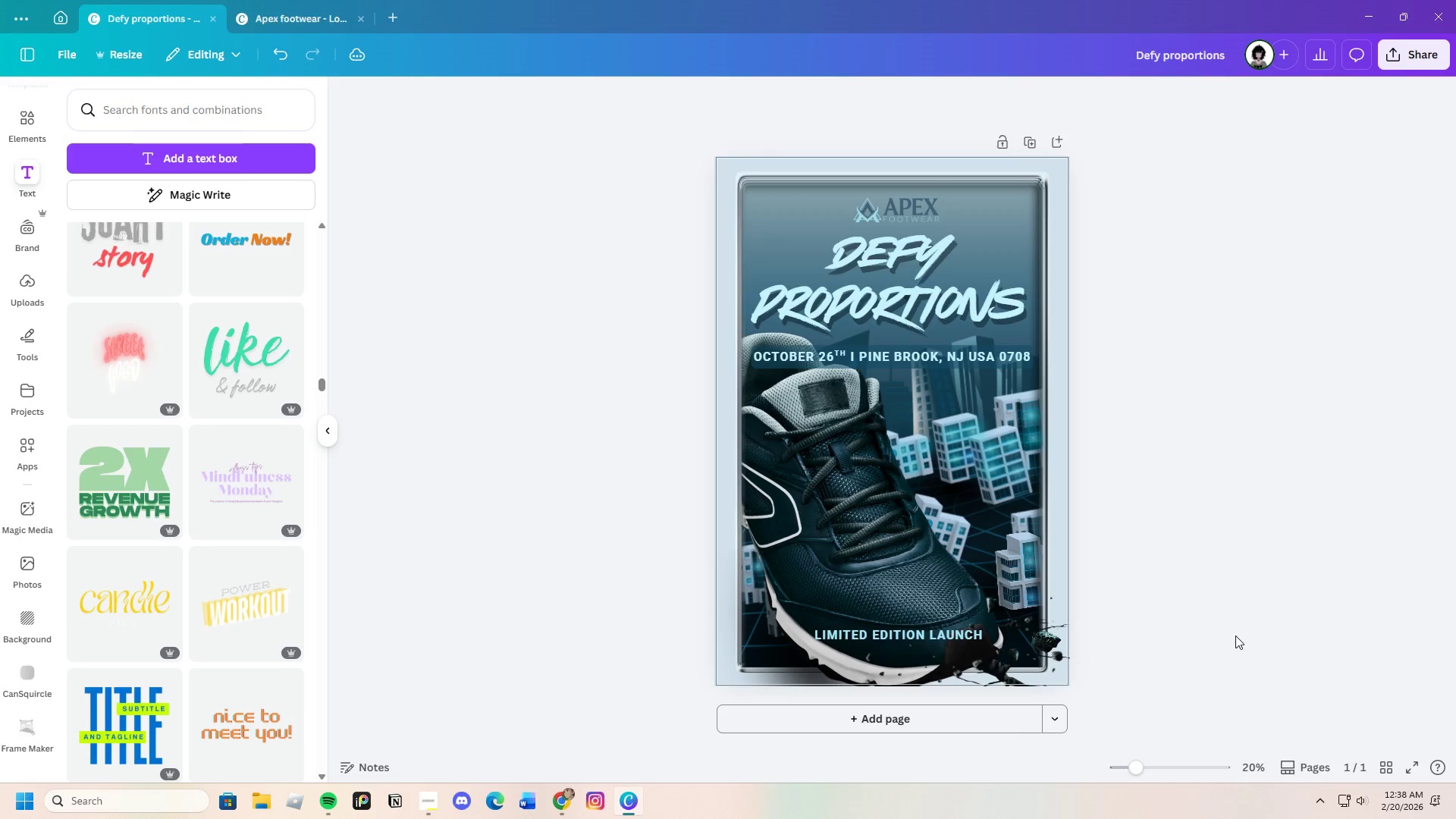 
scroll: coordinate [1206, 501], scroll_direction: up, amount: 3.0
 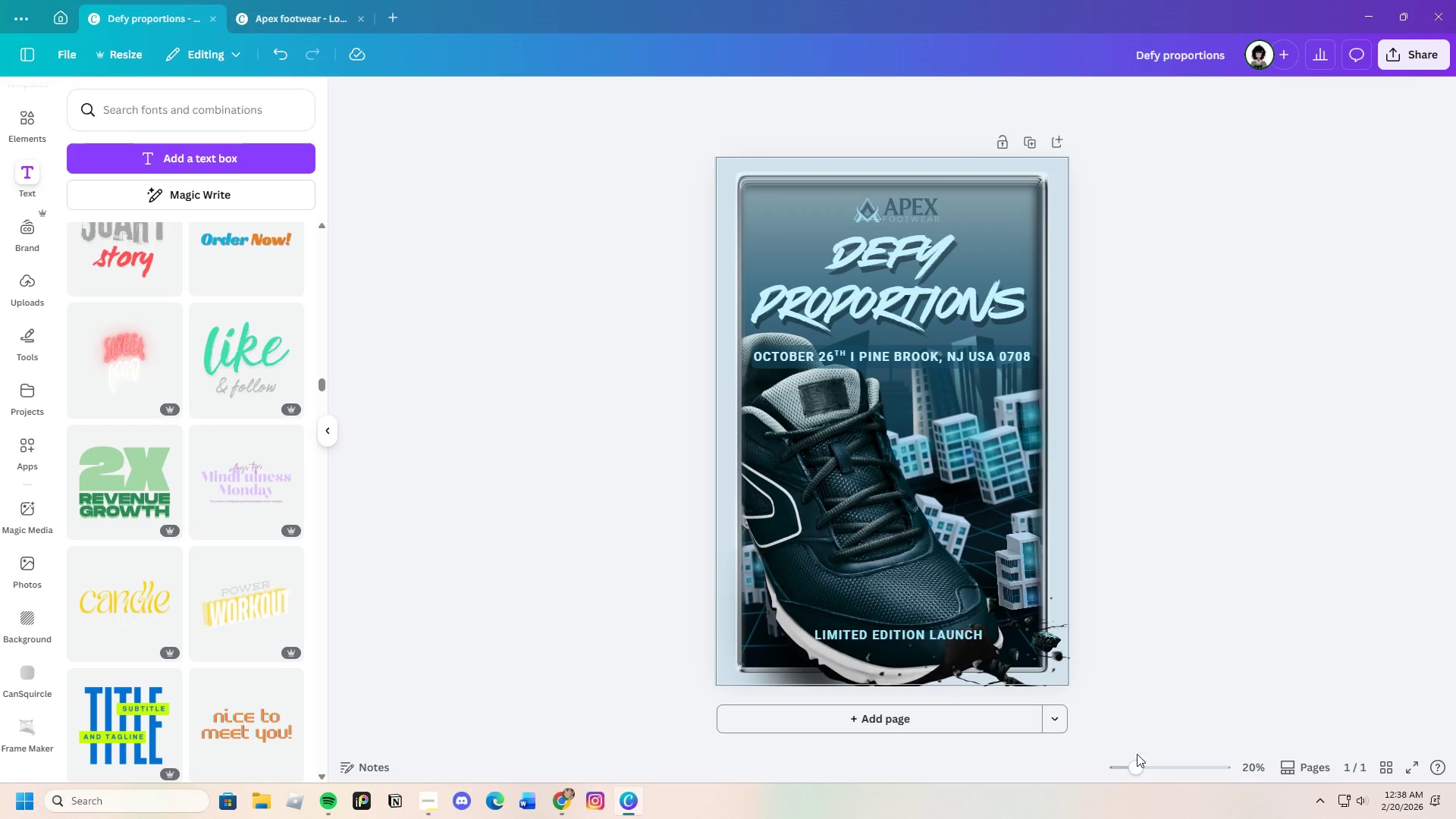 
left_click_drag(start_coordinate=[1141, 767], to_coordinate=[1141, 778])
 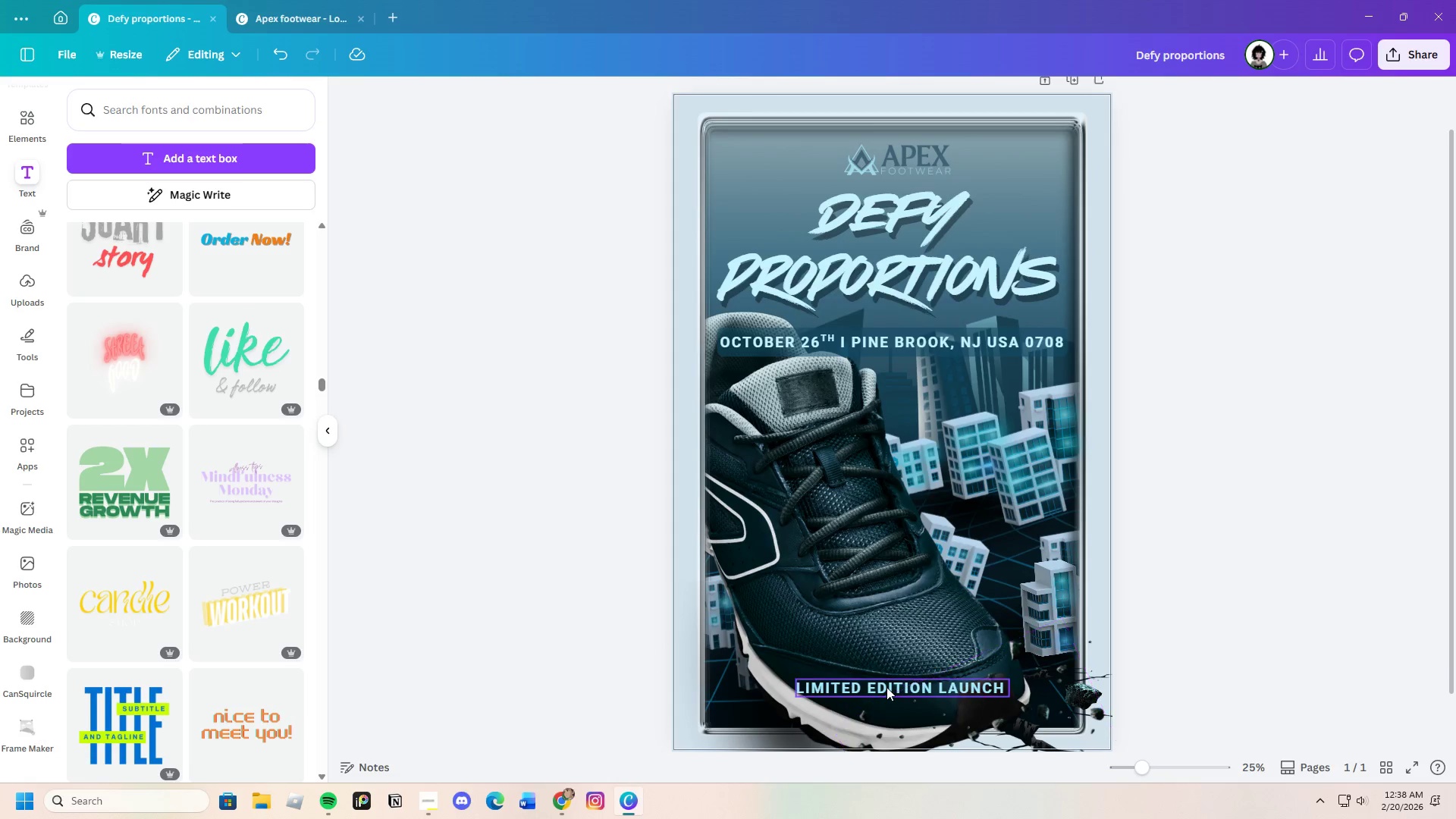 
left_click([886, 687])
 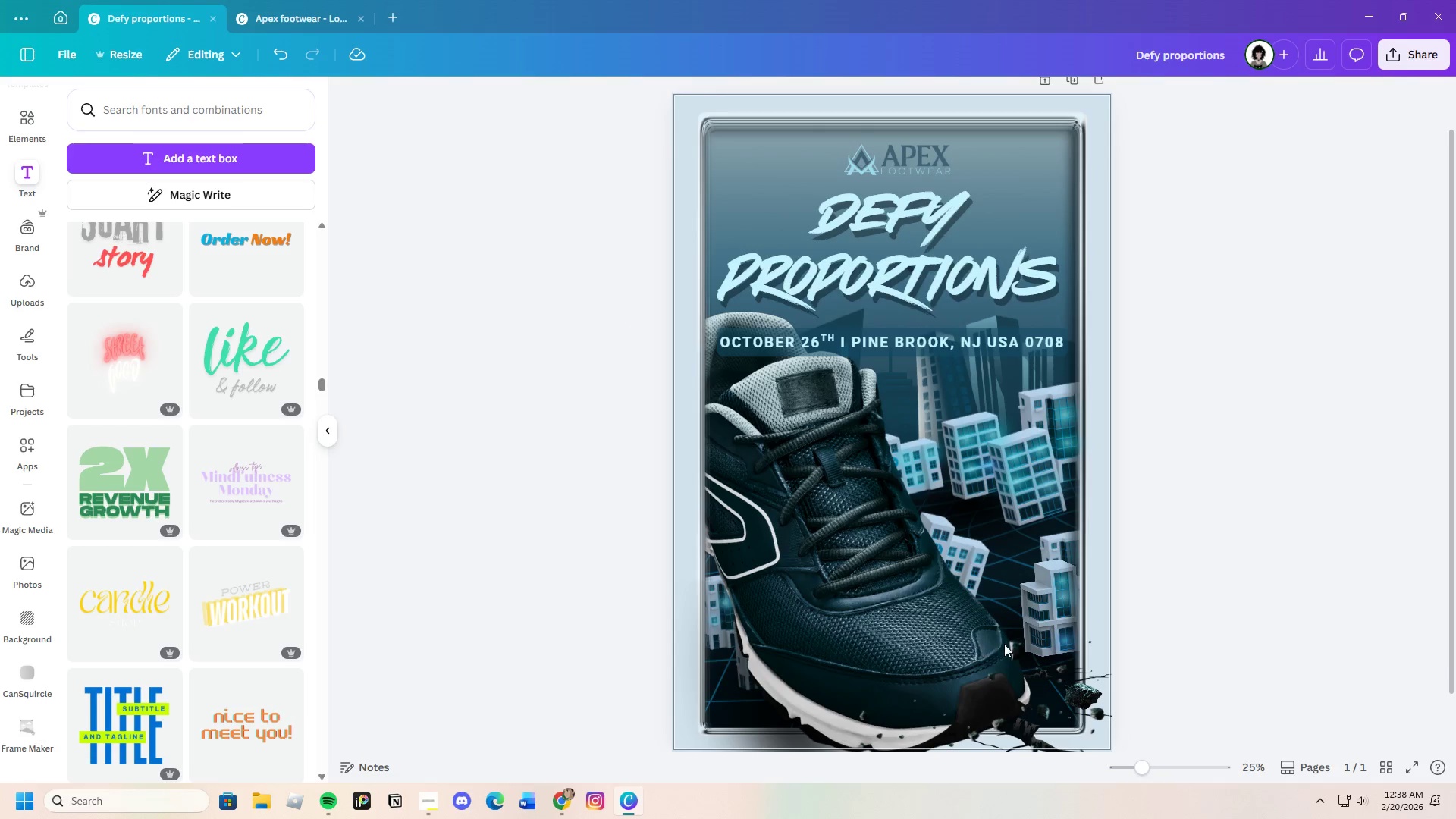 
scroll: coordinate [1216, 616], scroll_direction: up, amount: 1.0
 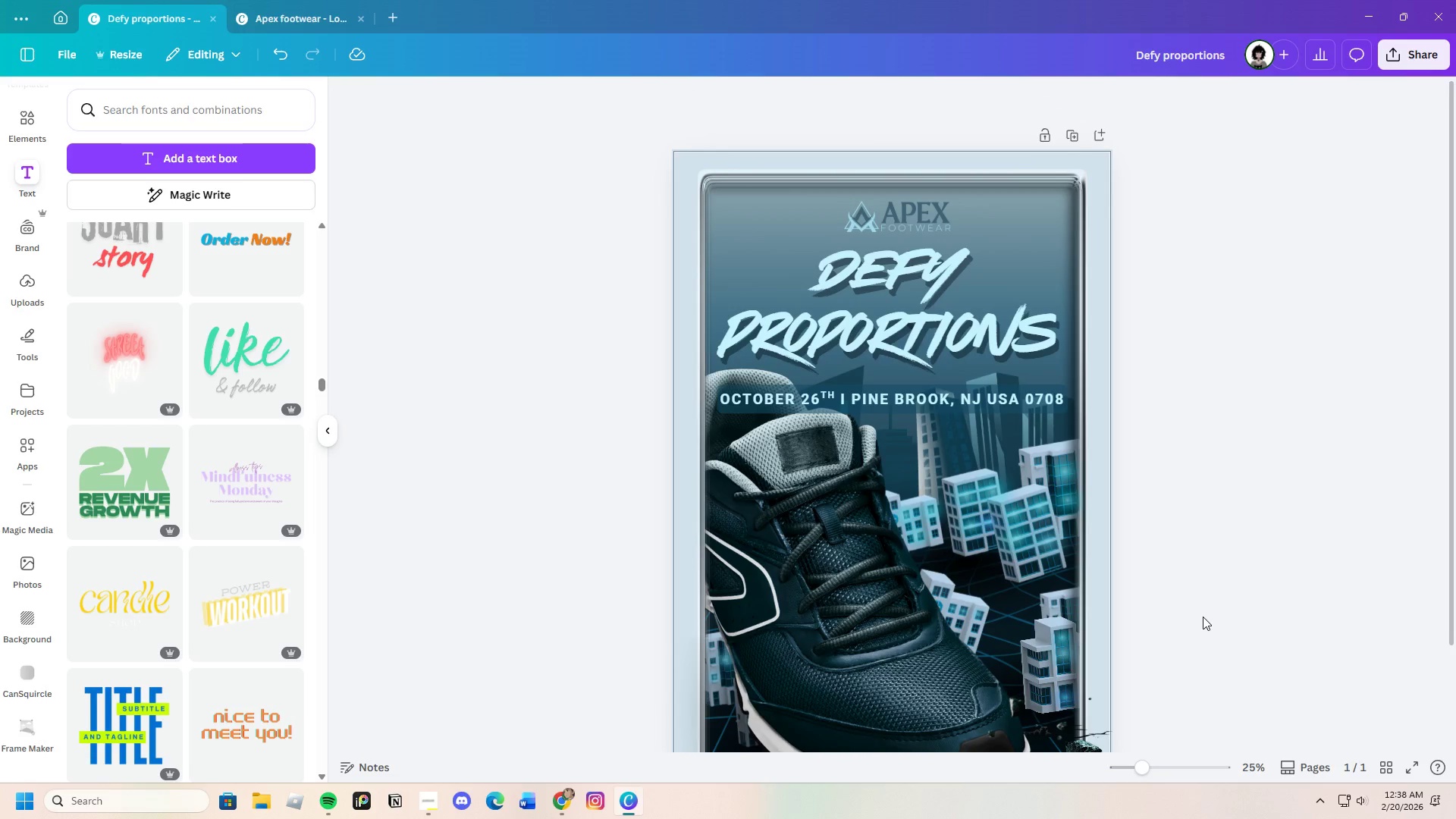 
scroll: coordinate [1203, 617], scroll_direction: down, amount: 1.0
 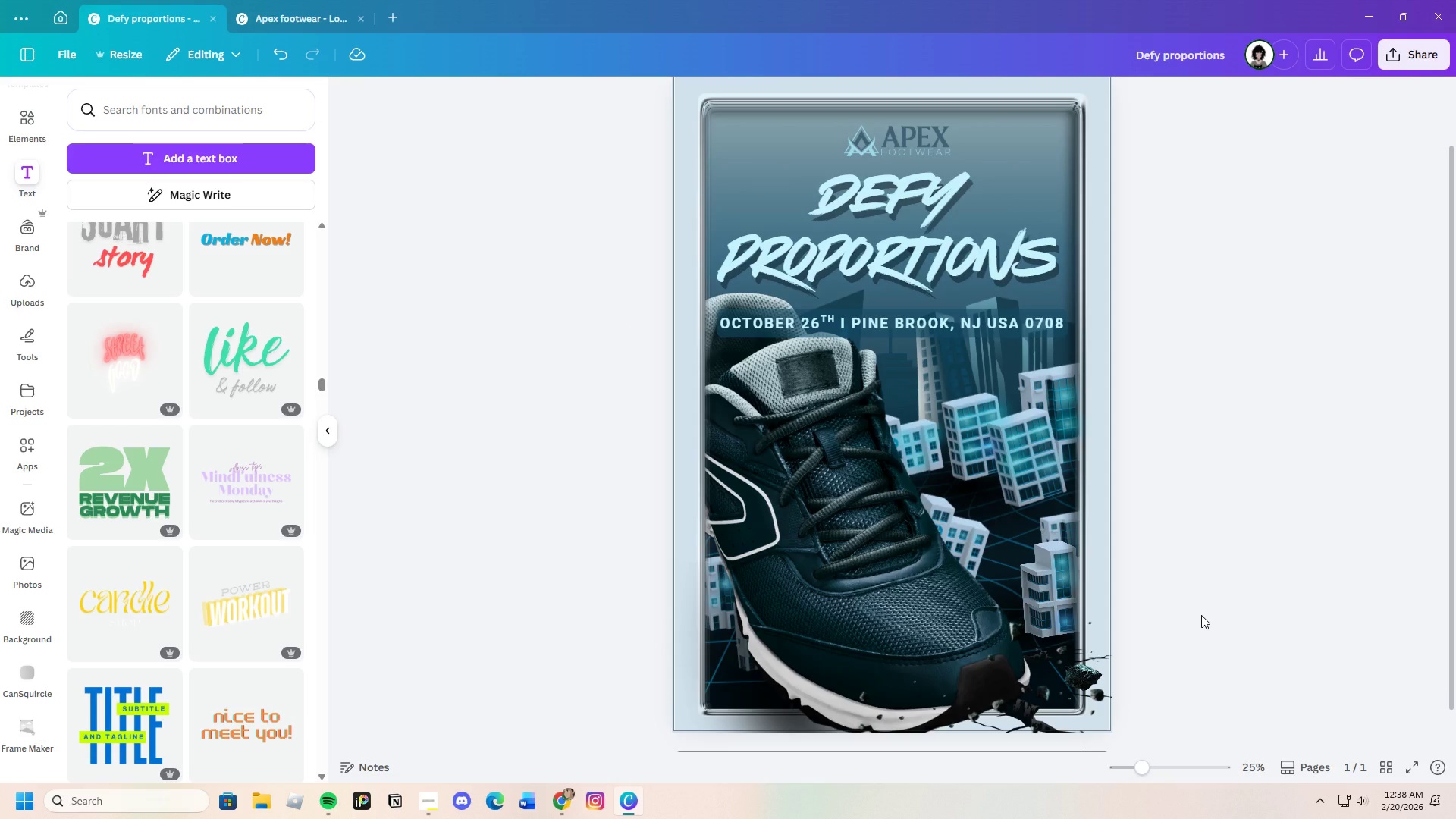 
wait(17.43)
 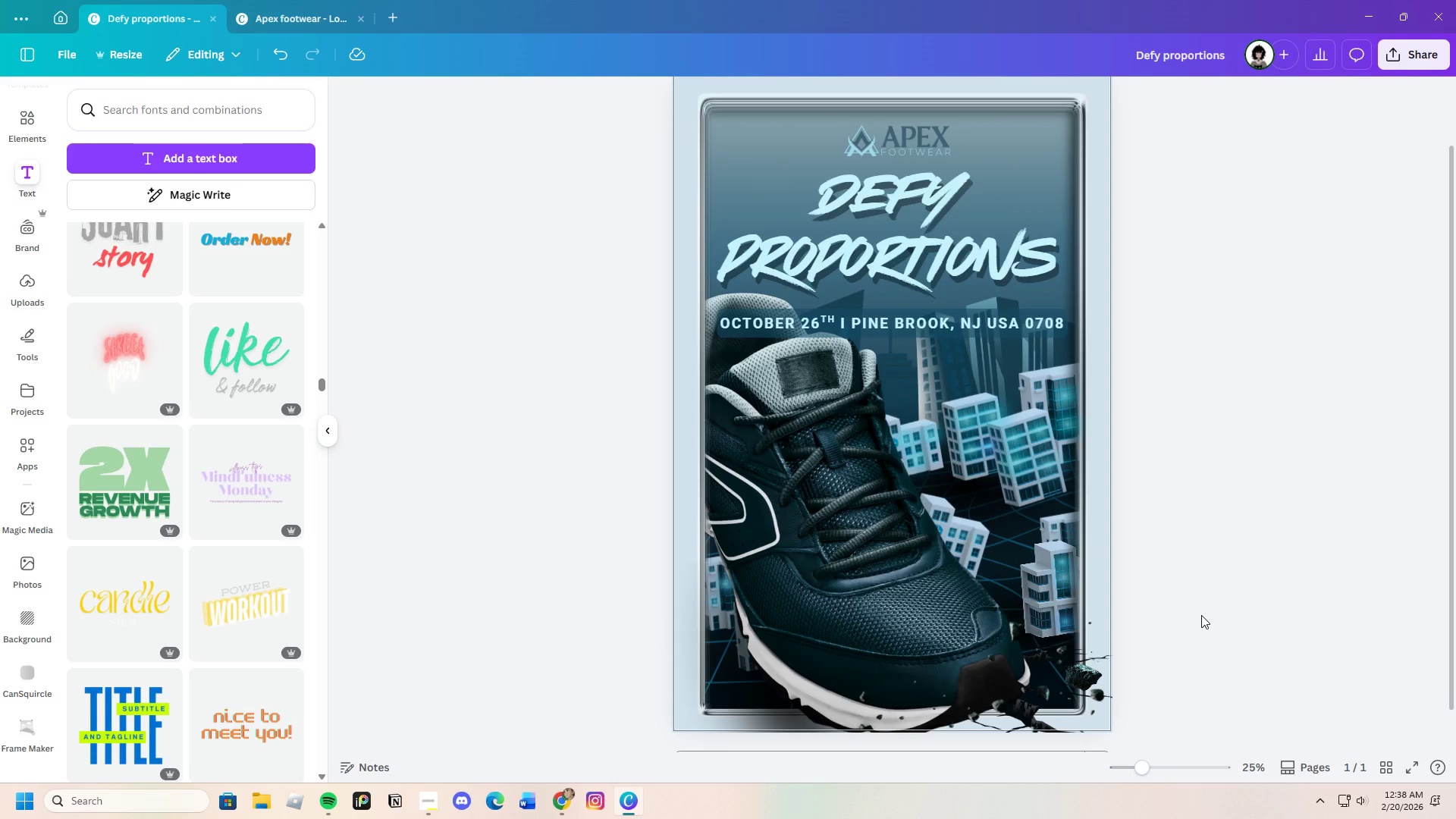 
scroll: coordinate [260, 519], scroll_direction: down, amount: 4.0
 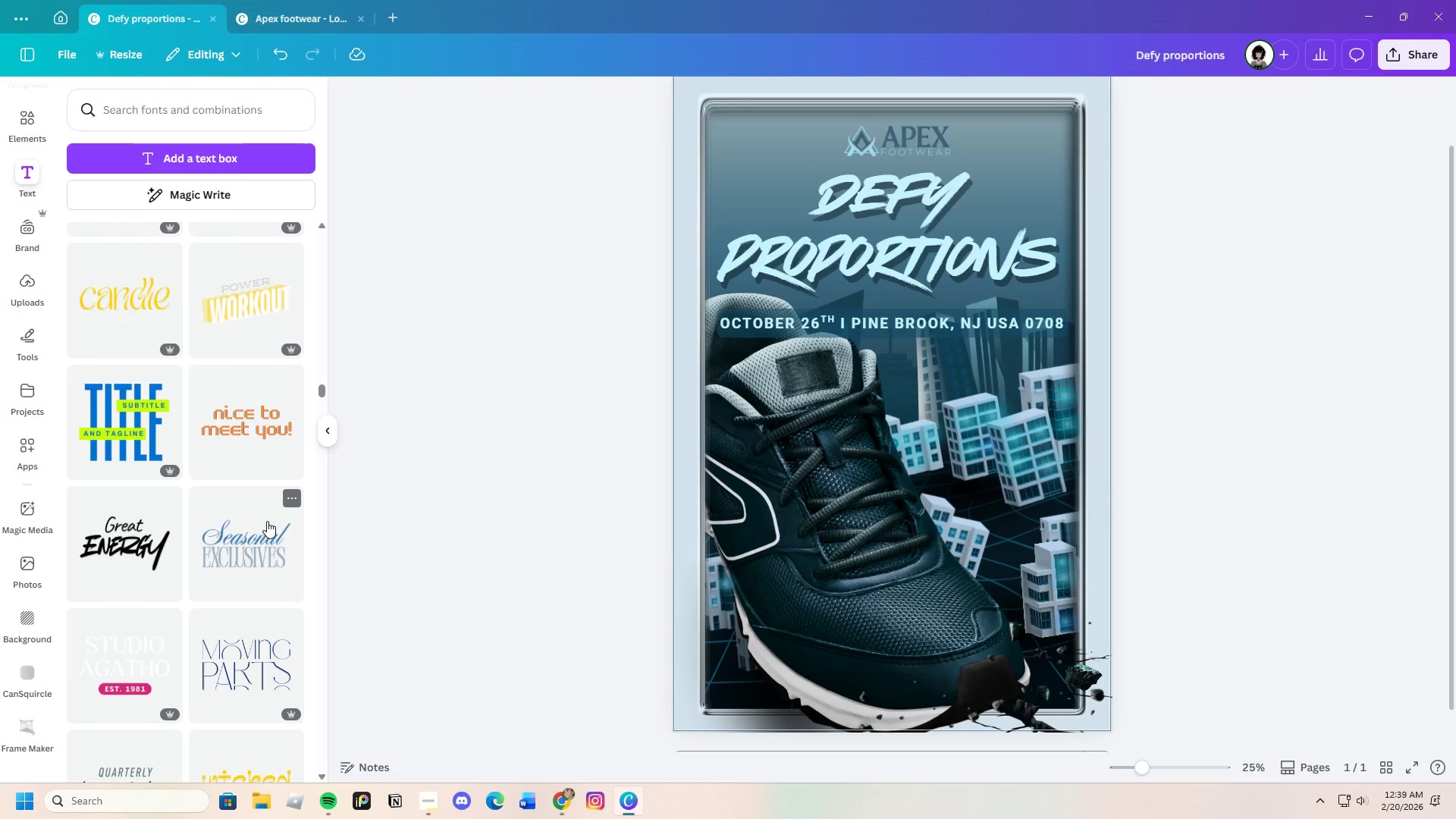 
wait(12.6)
 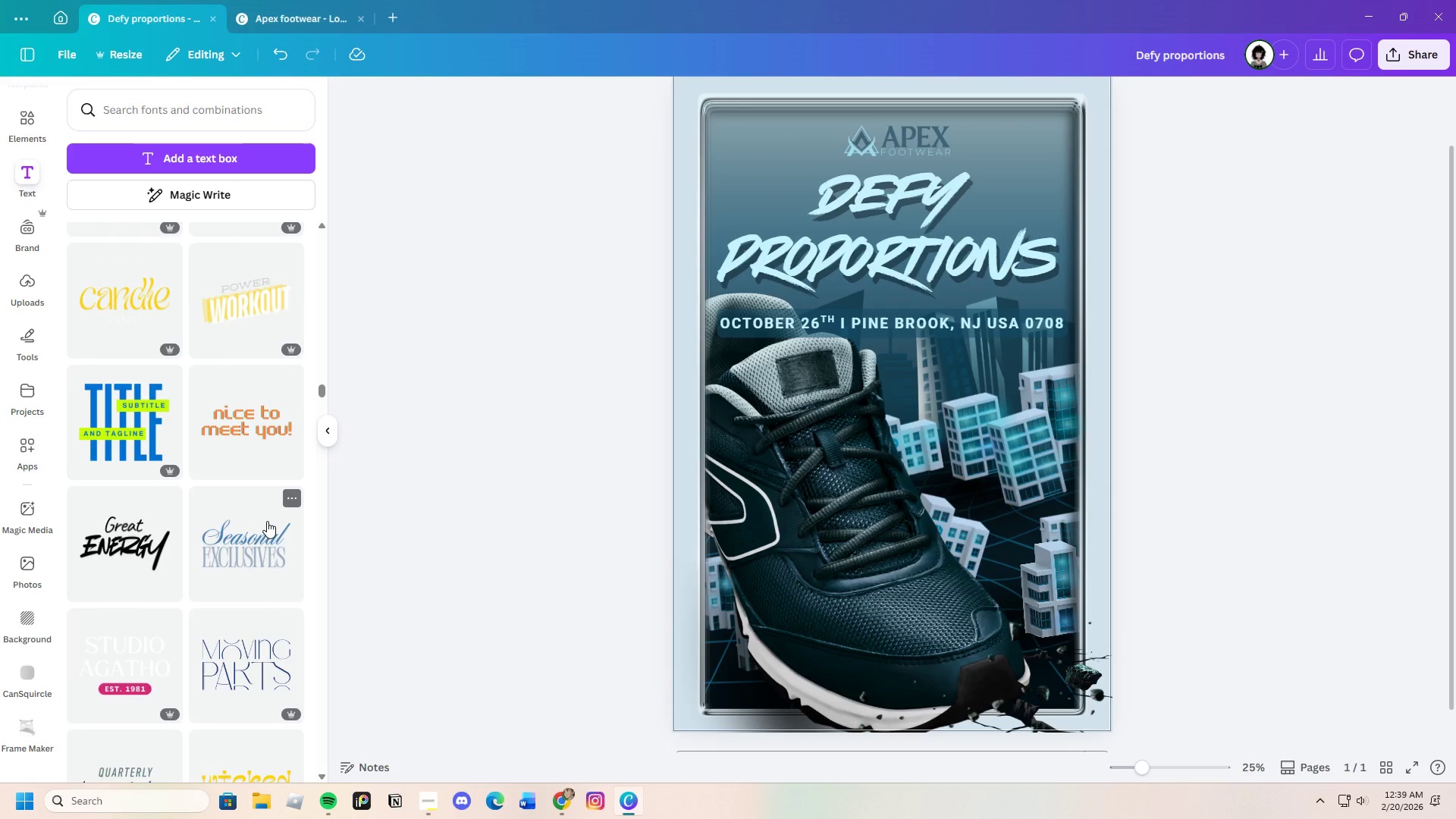 
left_click_drag(start_coordinate=[1145, 769], to_coordinate=[1141, 774])
 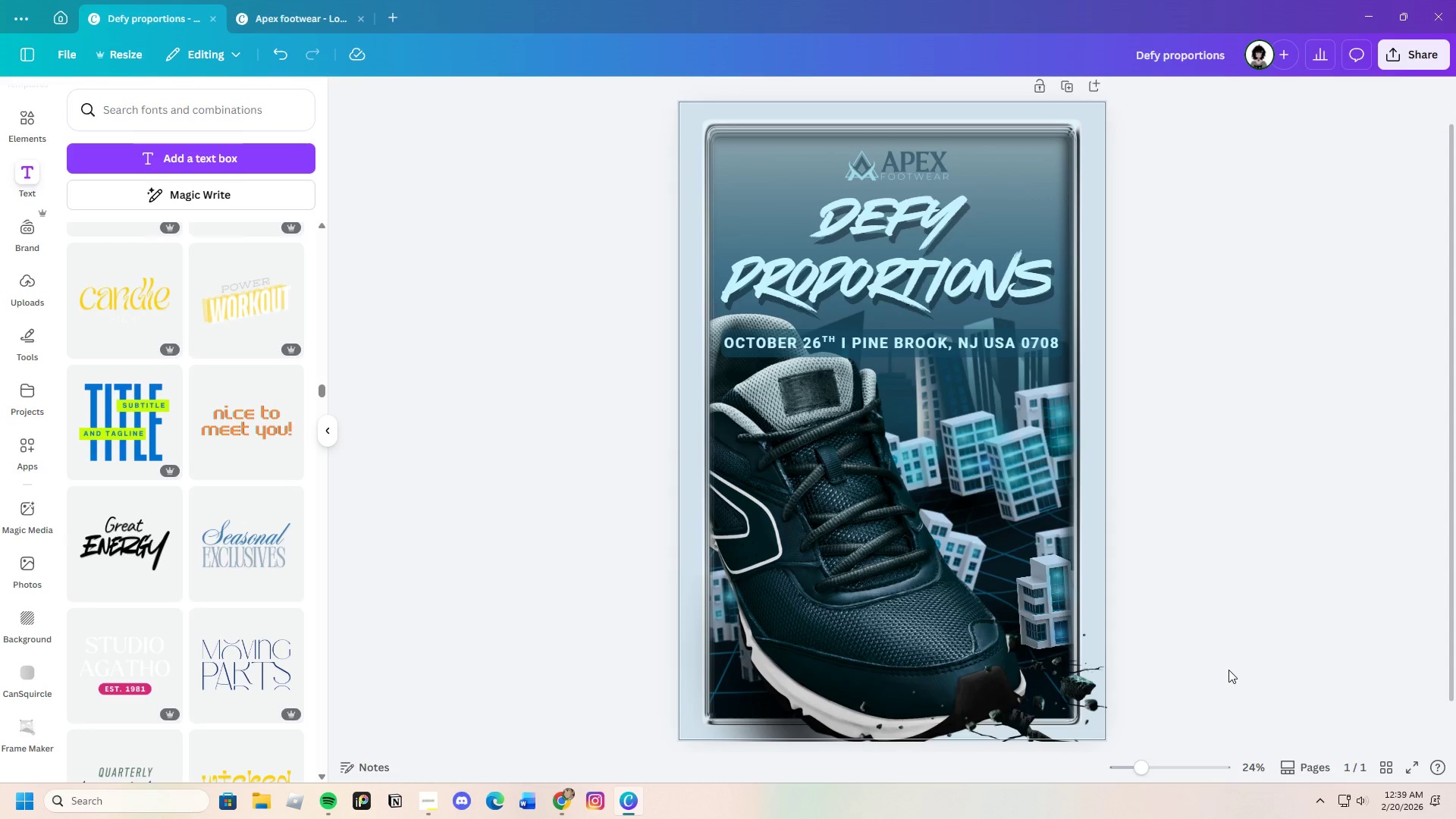 
left_click([1228, 670])
 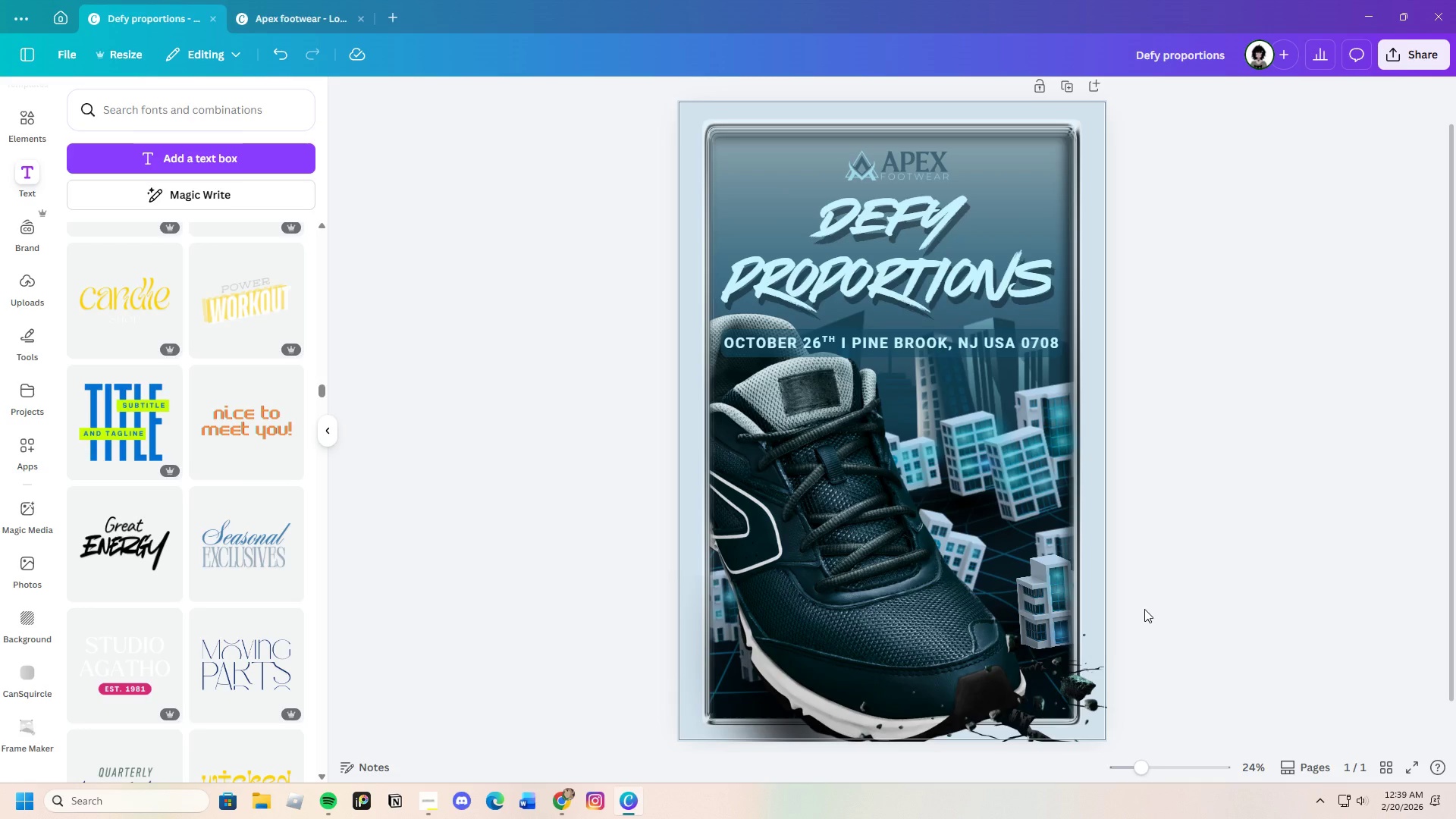 
wait(19.83)
 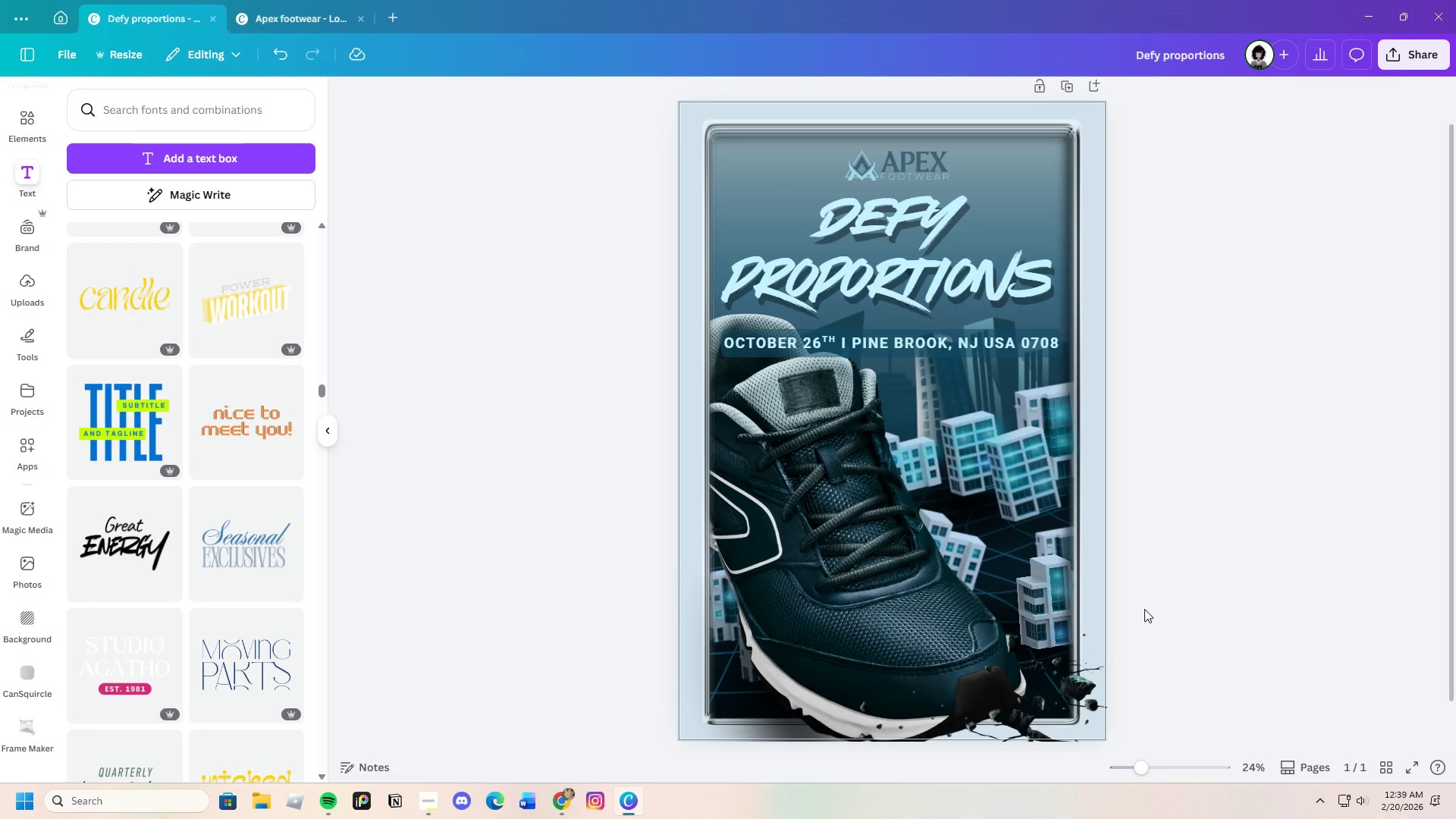 
scroll: coordinate [246, 632], scroll_direction: down, amount: 19.0
 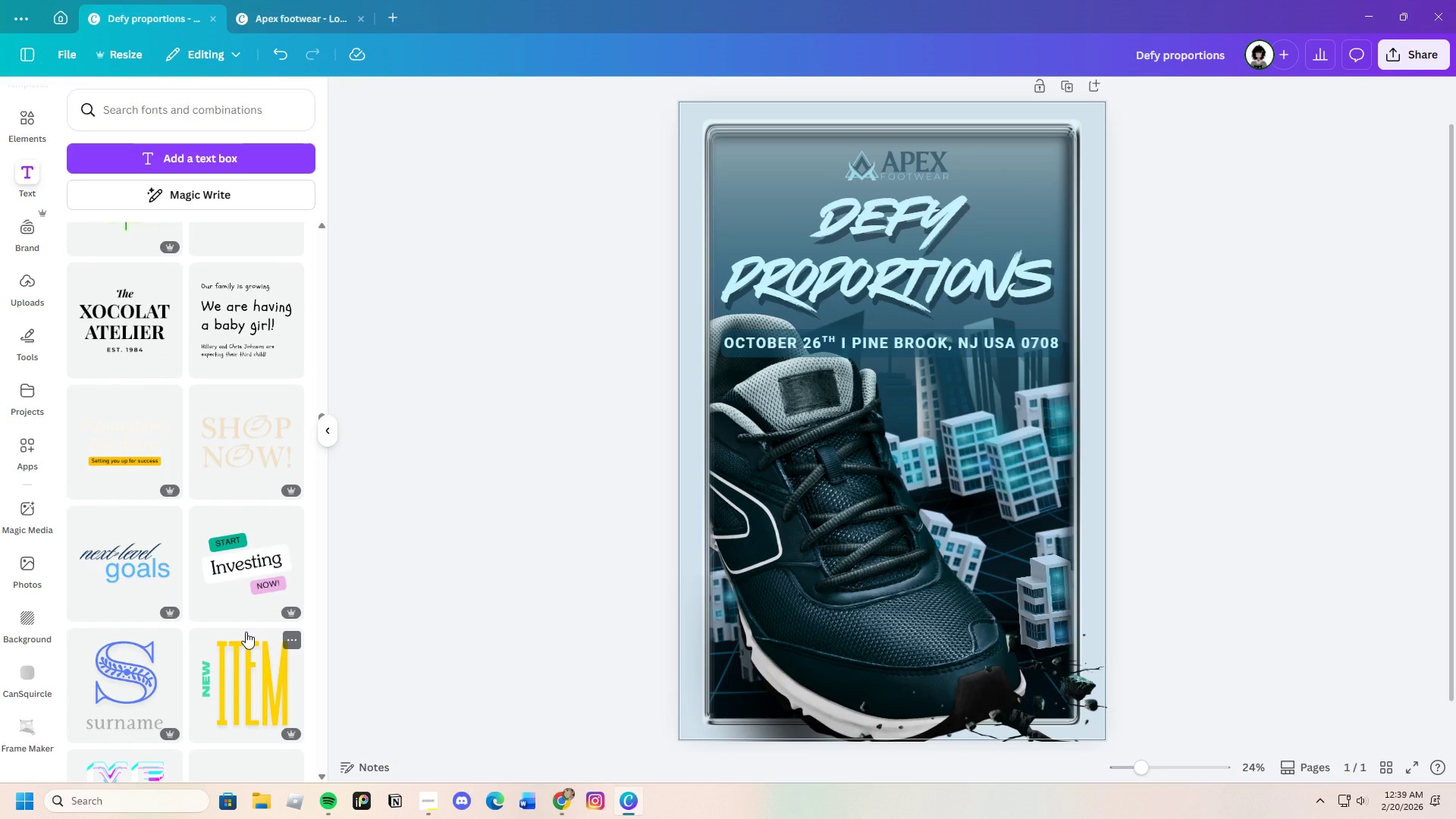 
scroll: coordinate [245, 623], scroll_direction: down, amount: 13.0
 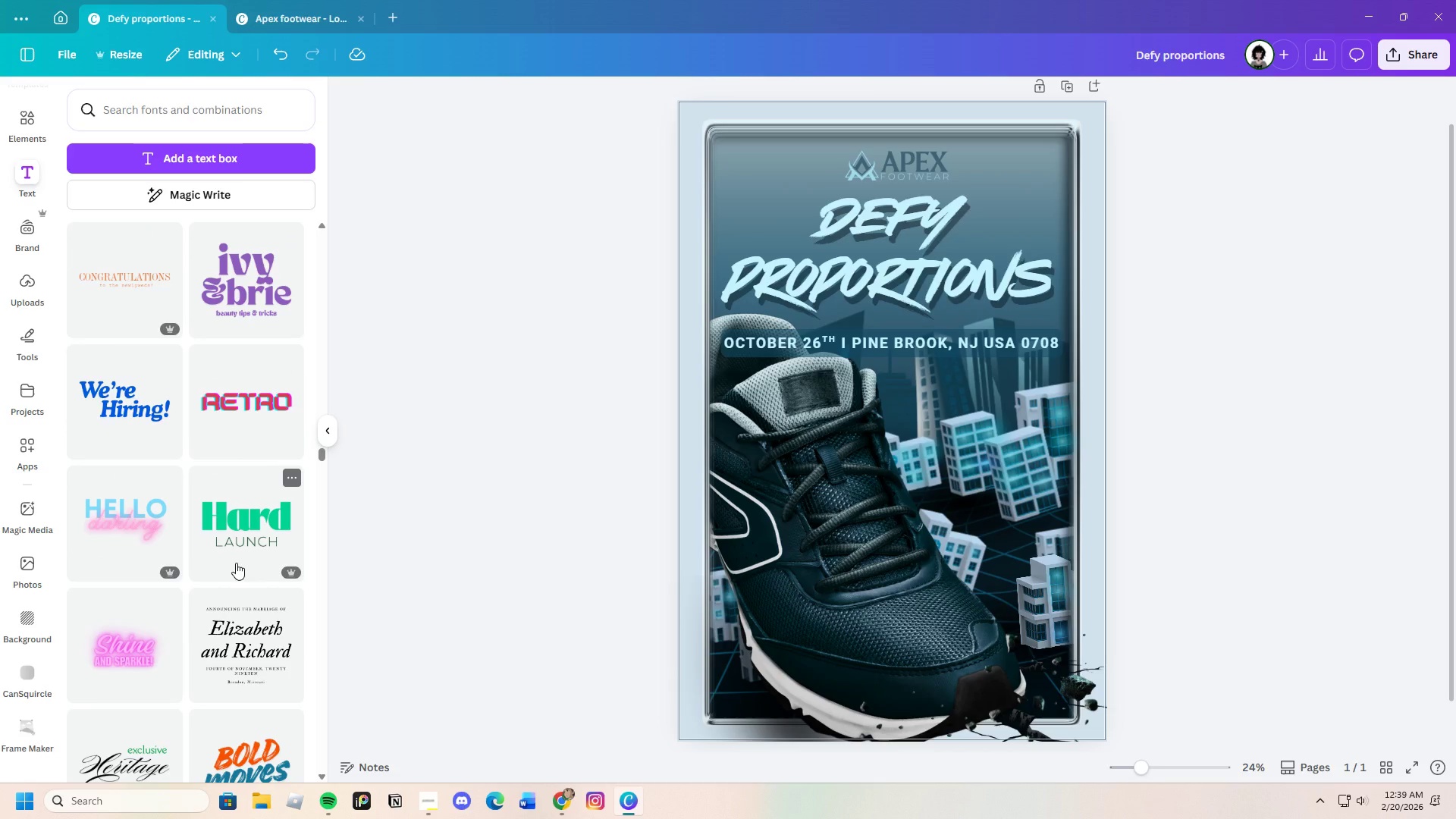 
left_click([236, 559])
 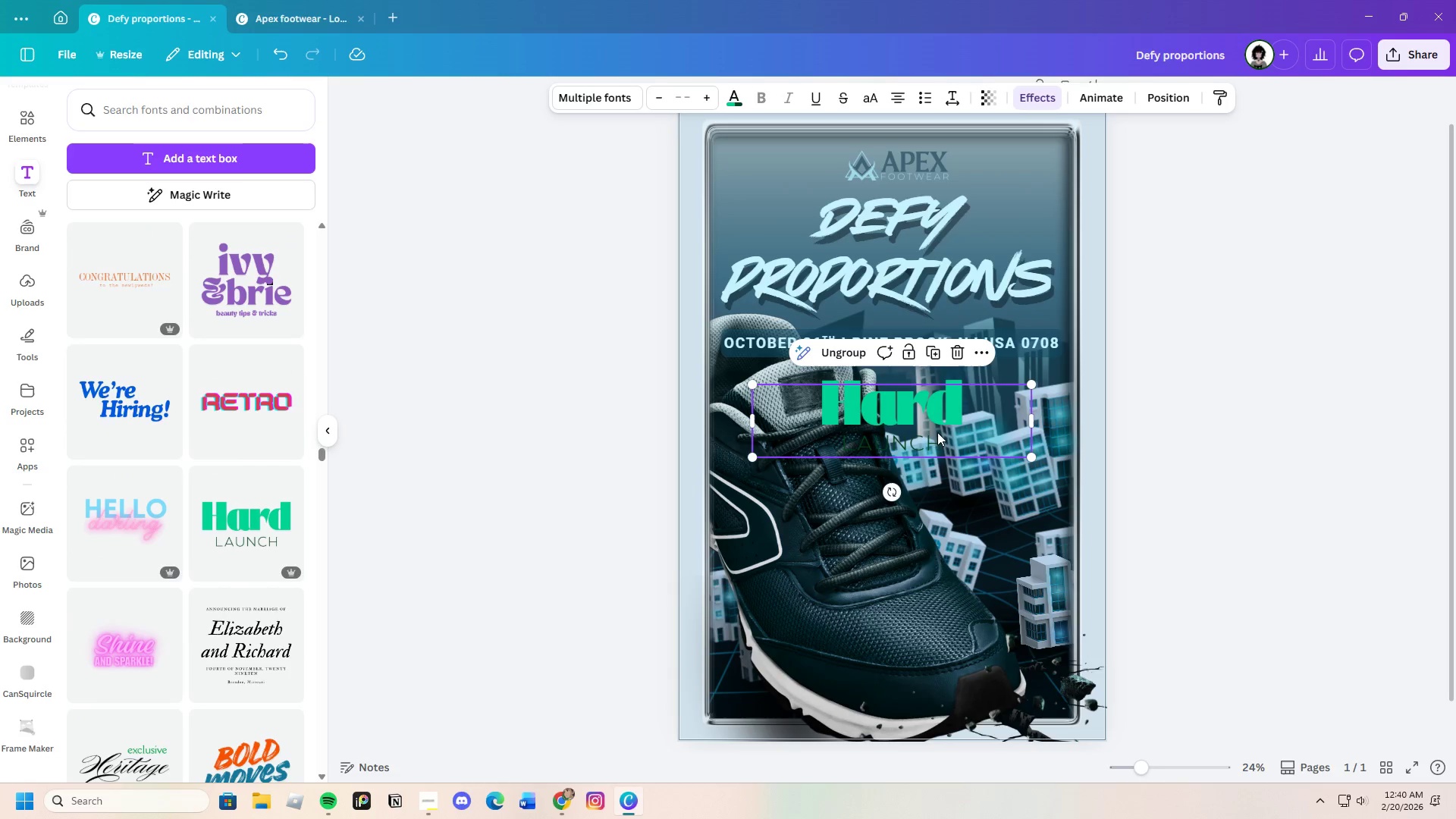 
left_click([918, 416])
 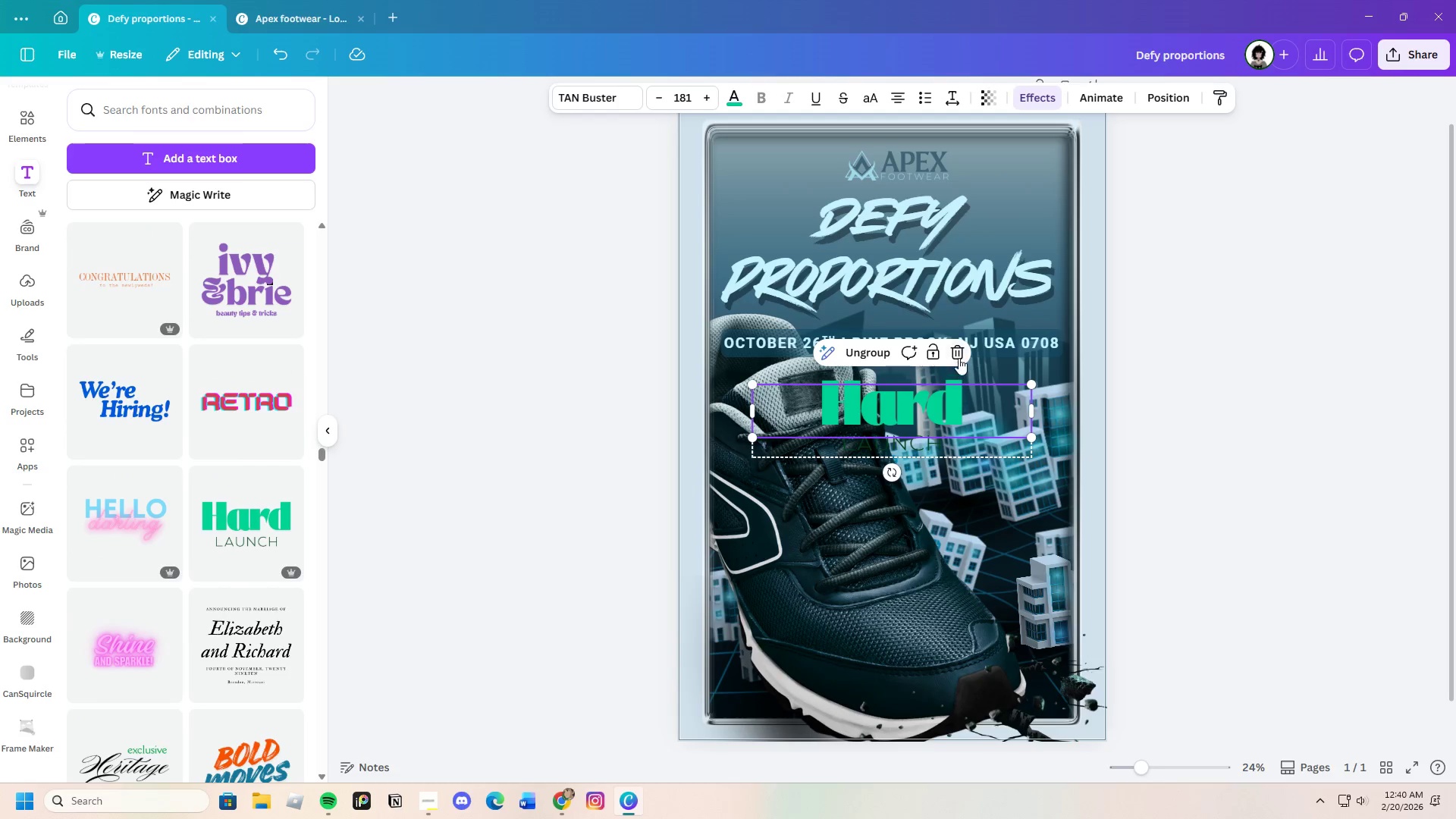 
left_click([959, 351])
 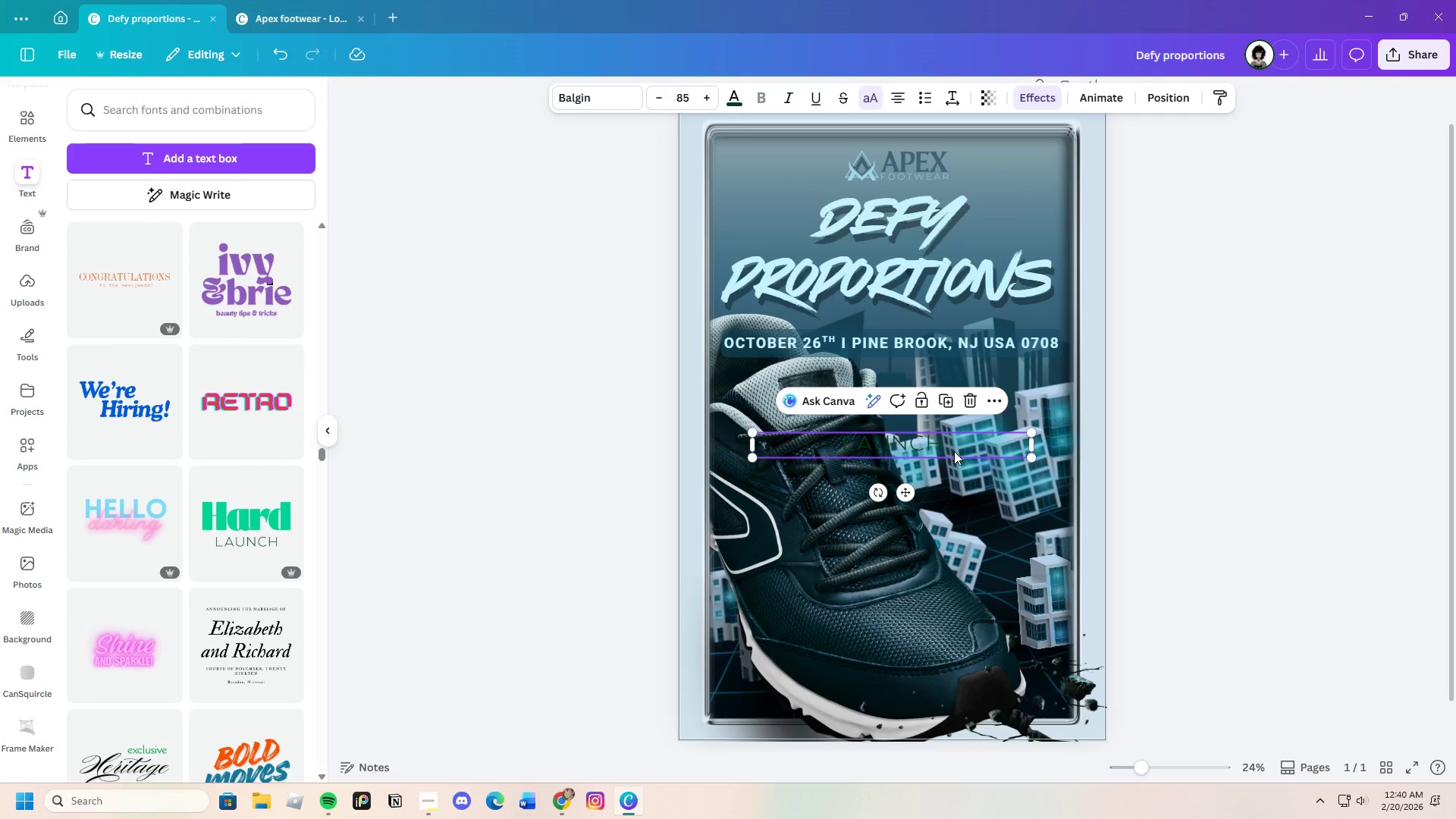 
left_click([954, 451])
 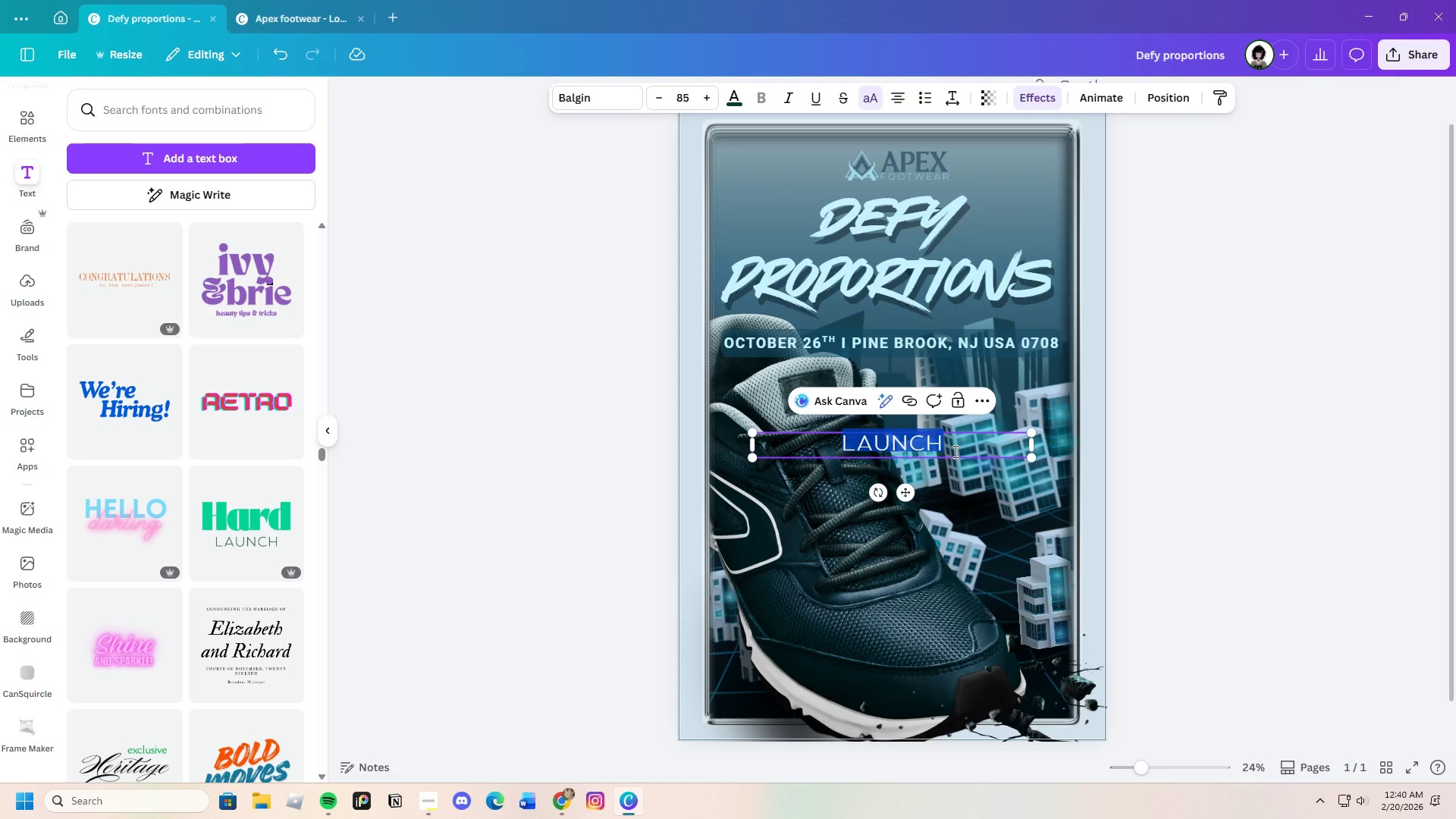 
key(Backspace)
type(limited editin launch)
 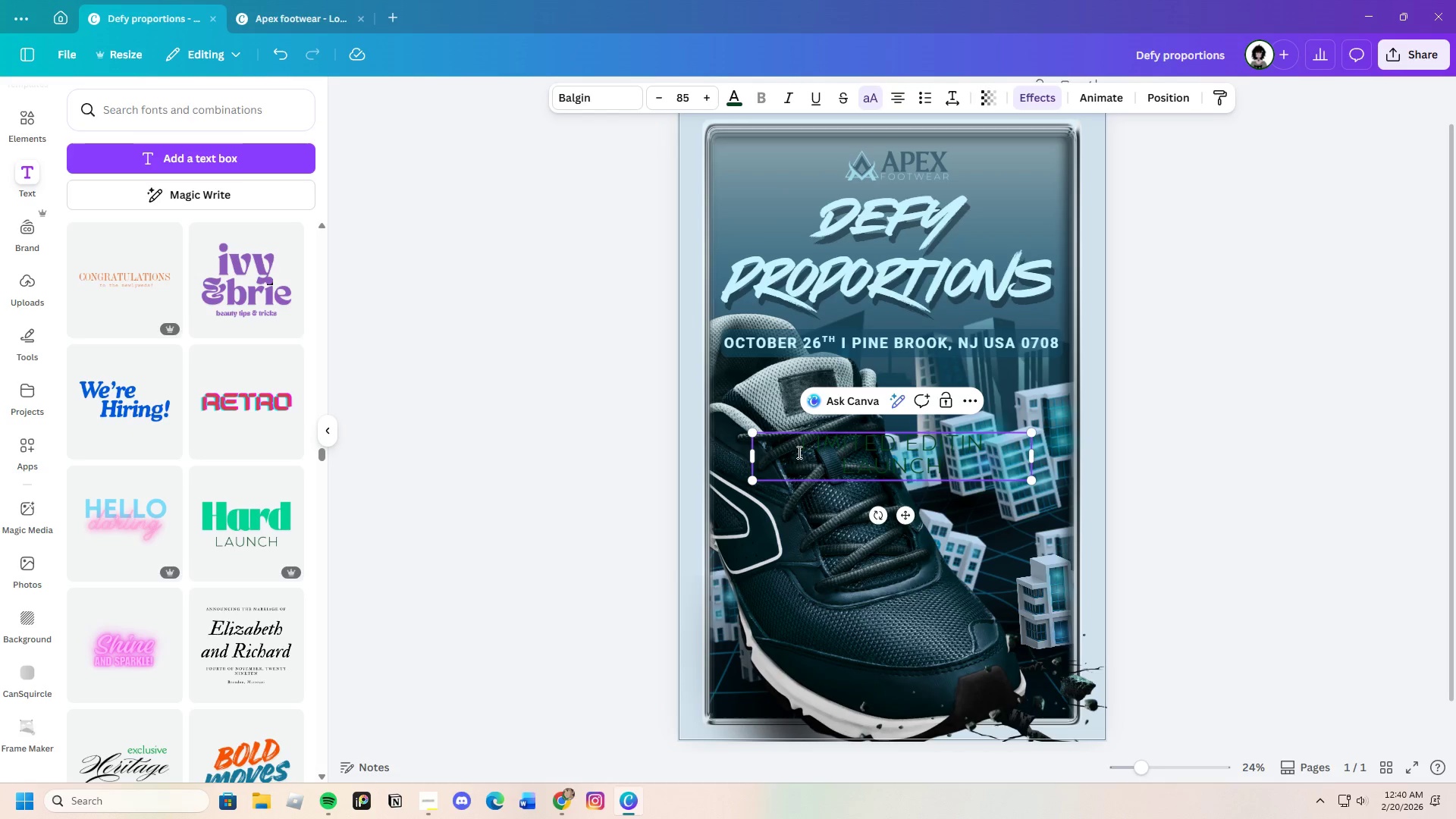 
left_click_drag(start_coordinate=[800, 446], to_coordinate=[959, 472])
 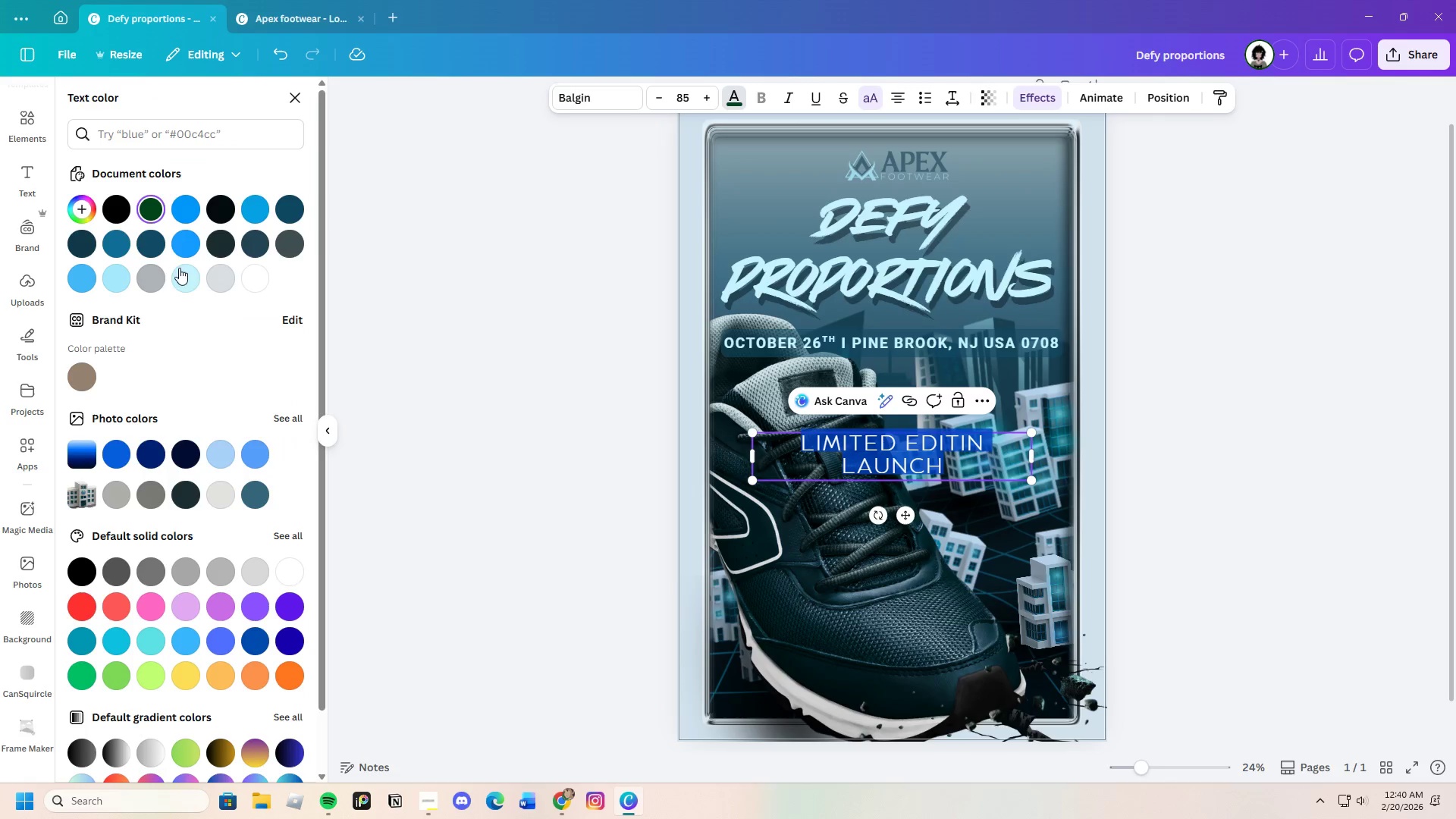 
left_click([114, 289])
 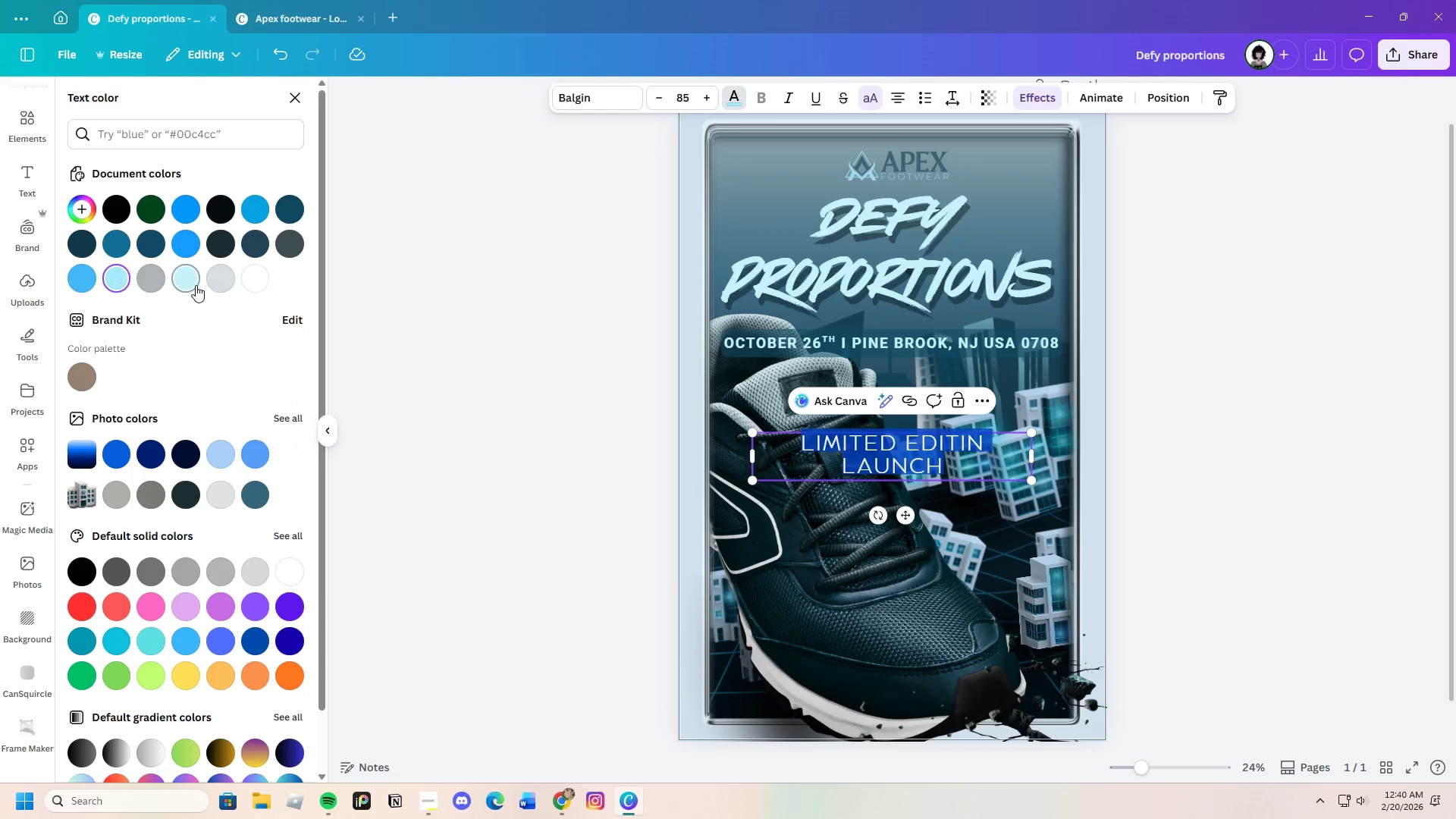 
left_click([196, 284])
 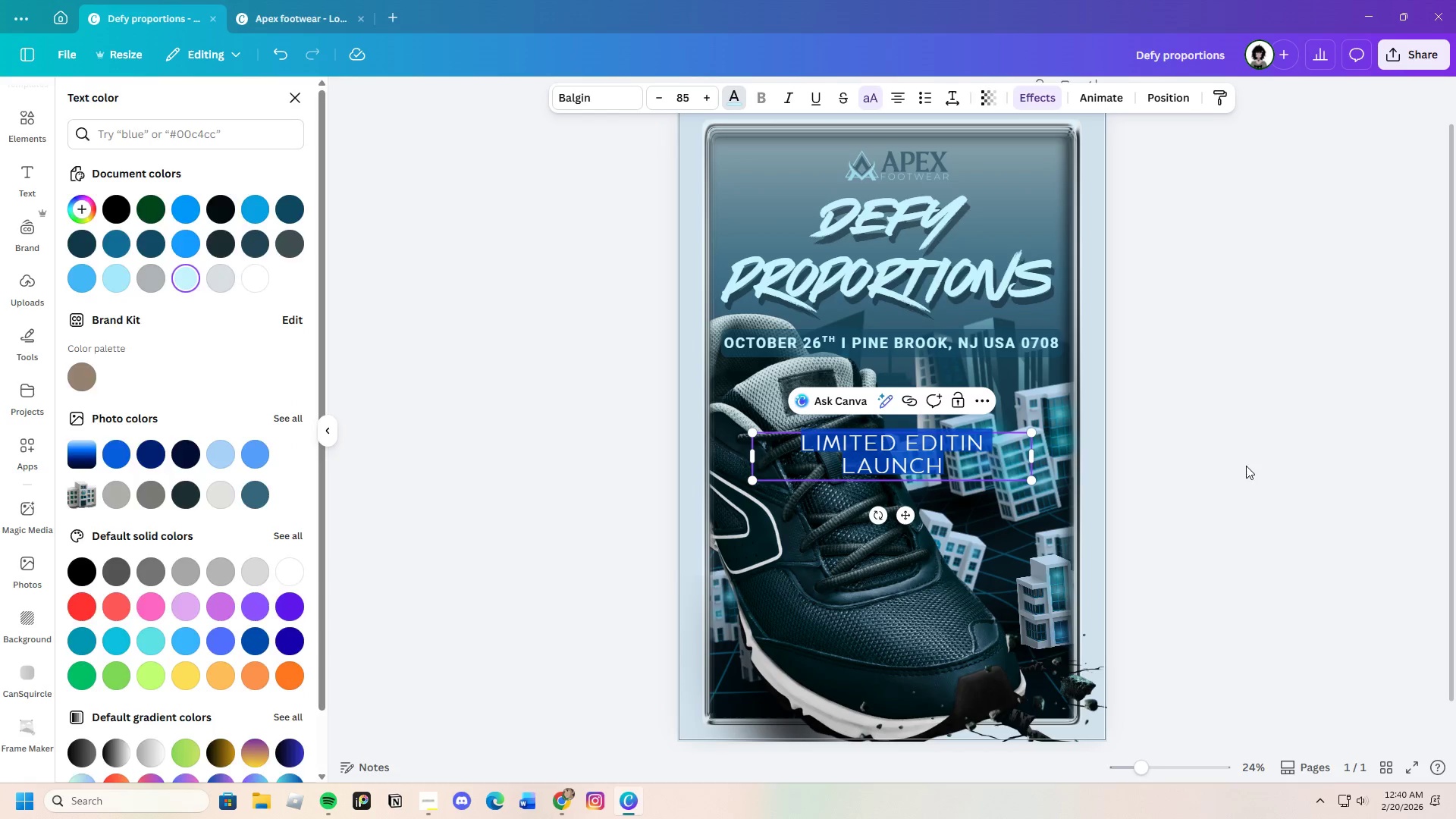 
double_click([1228, 466])
 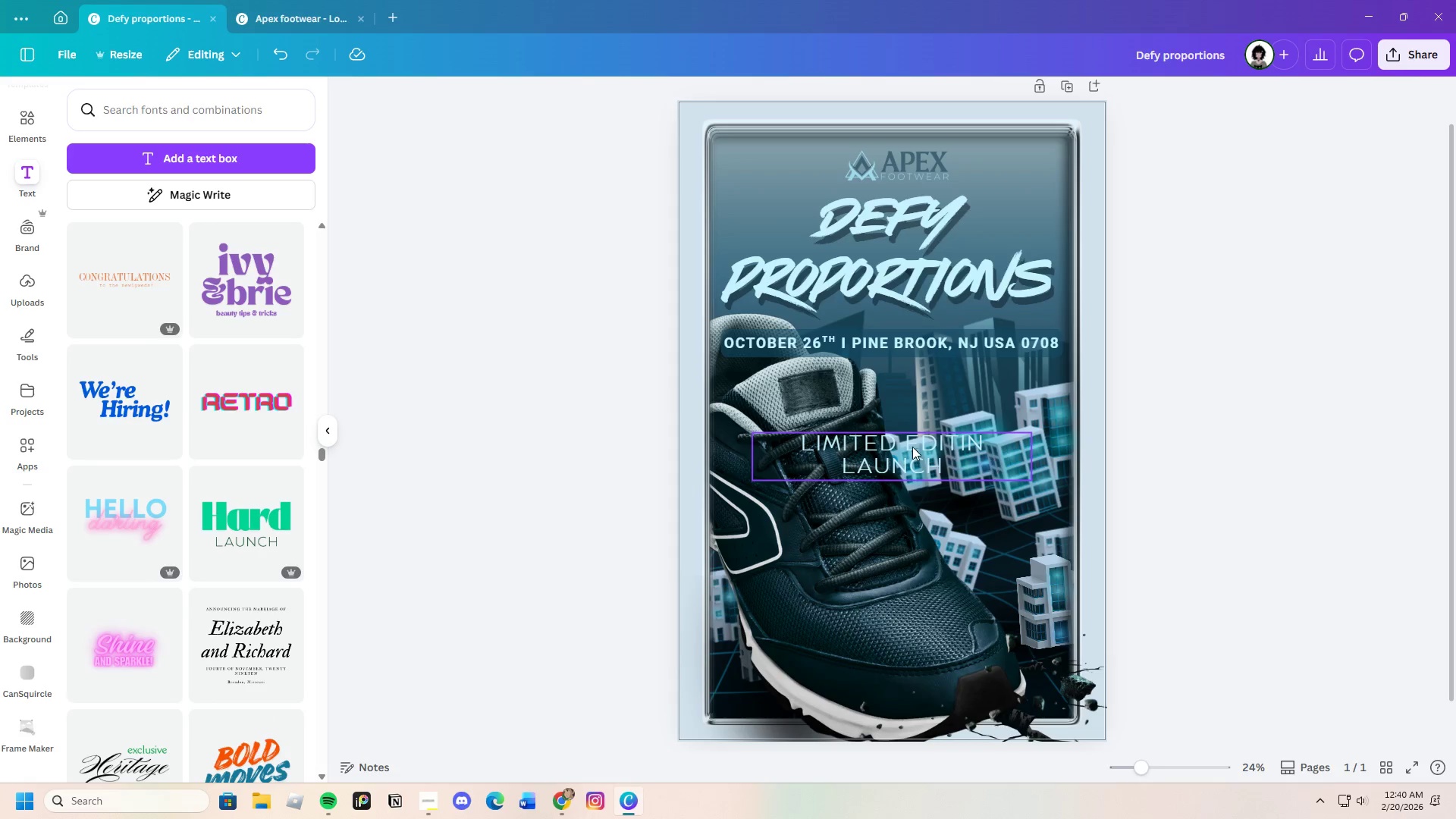 
left_click_drag(start_coordinate=[912, 446], to_coordinate=[972, 482])
 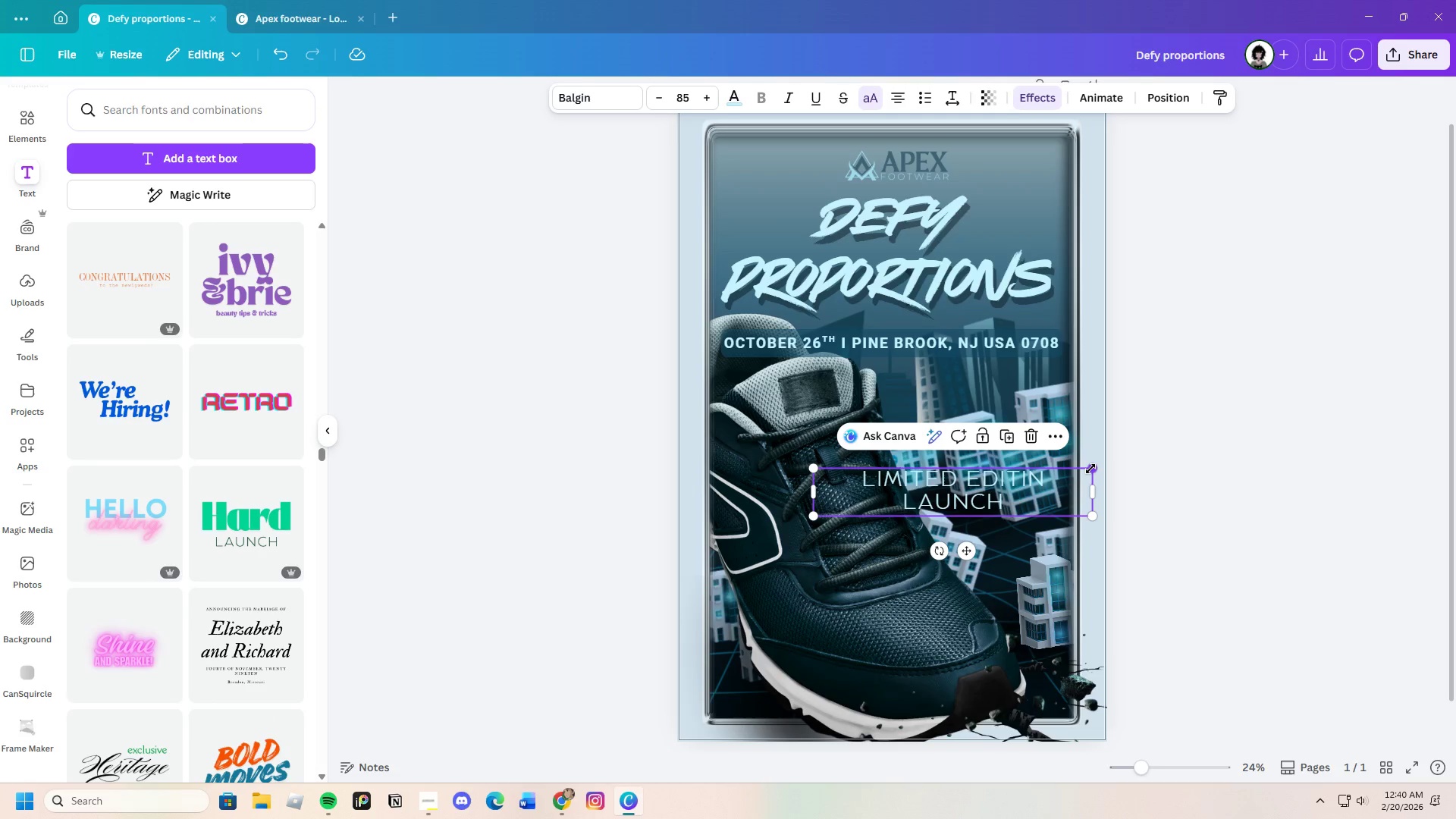 
left_click_drag(start_coordinate=[1091, 468], to_coordinate=[993, 482])
 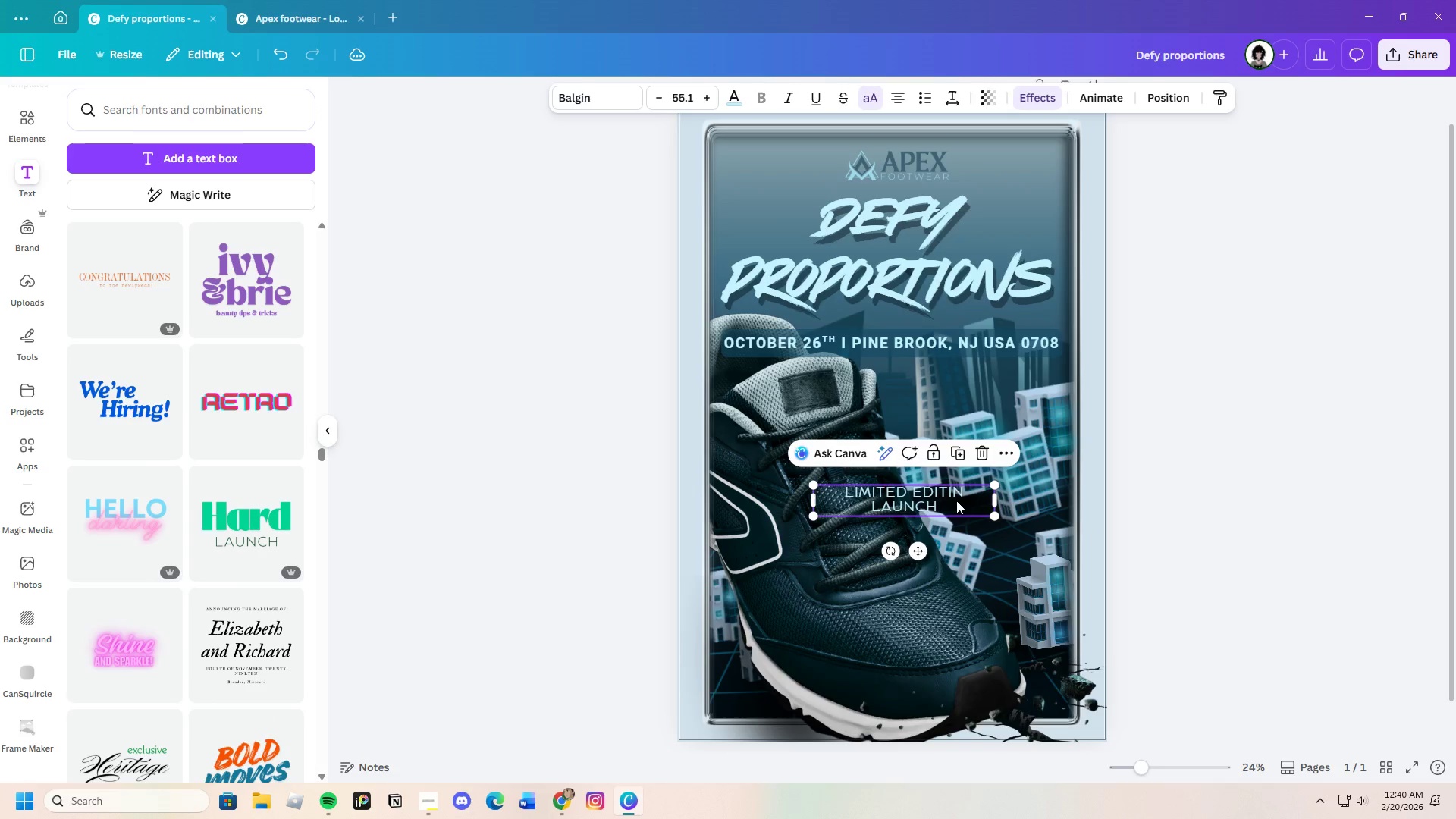 
left_click_drag(start_coordinate=[956, 501], to_coordinate=[959, 682])
 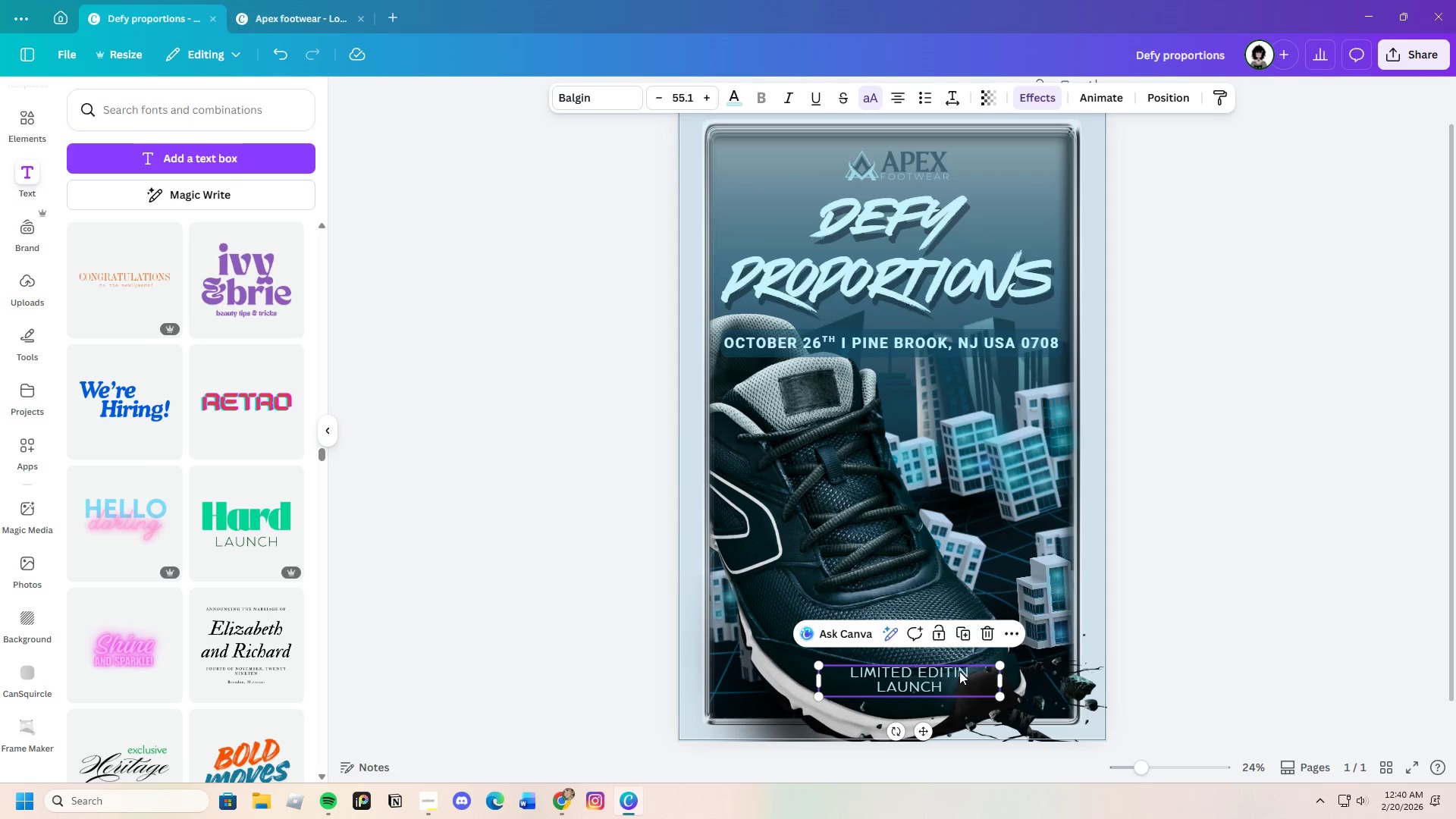 
left_click([959, 671])
 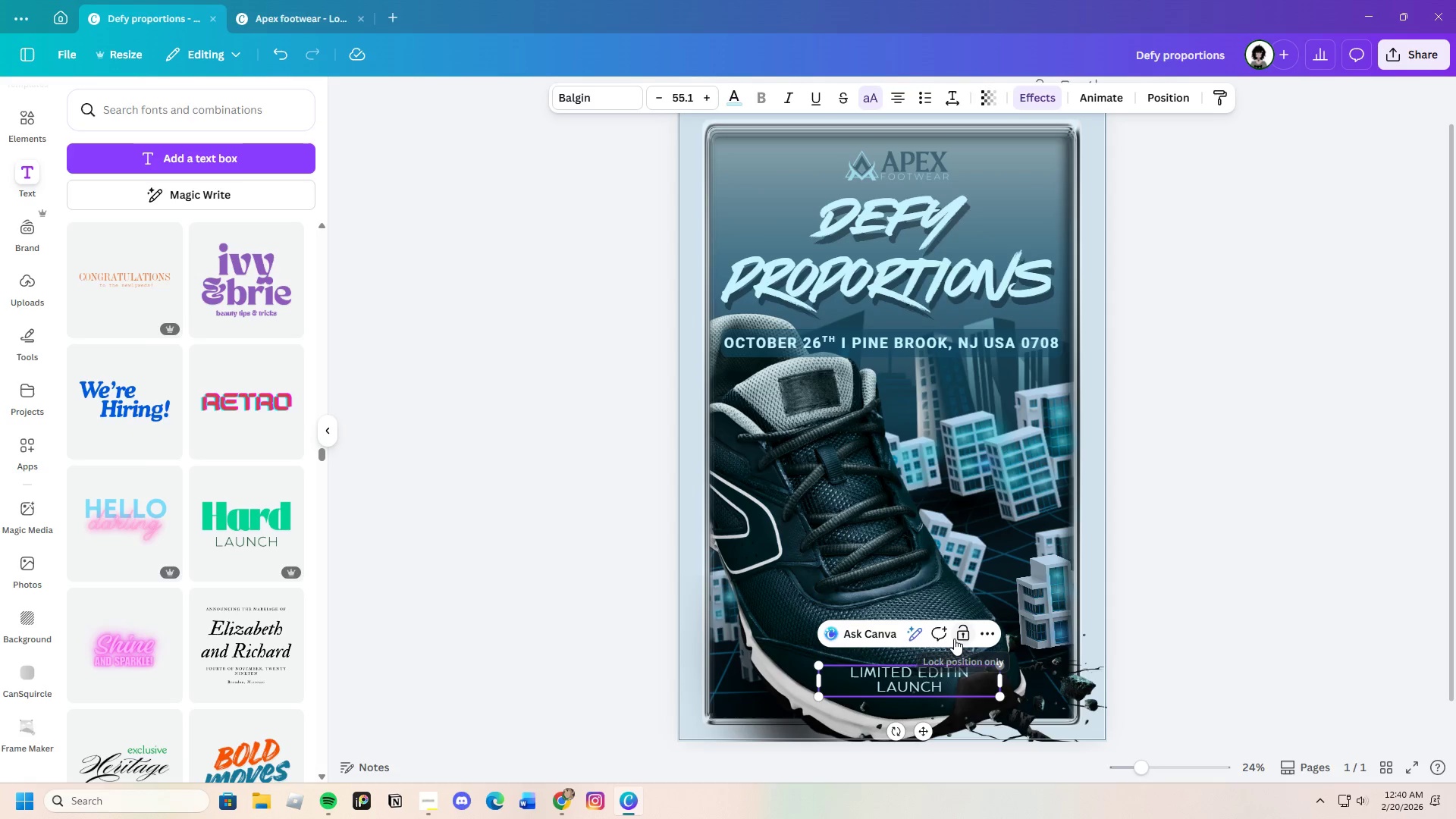 
key(O)
 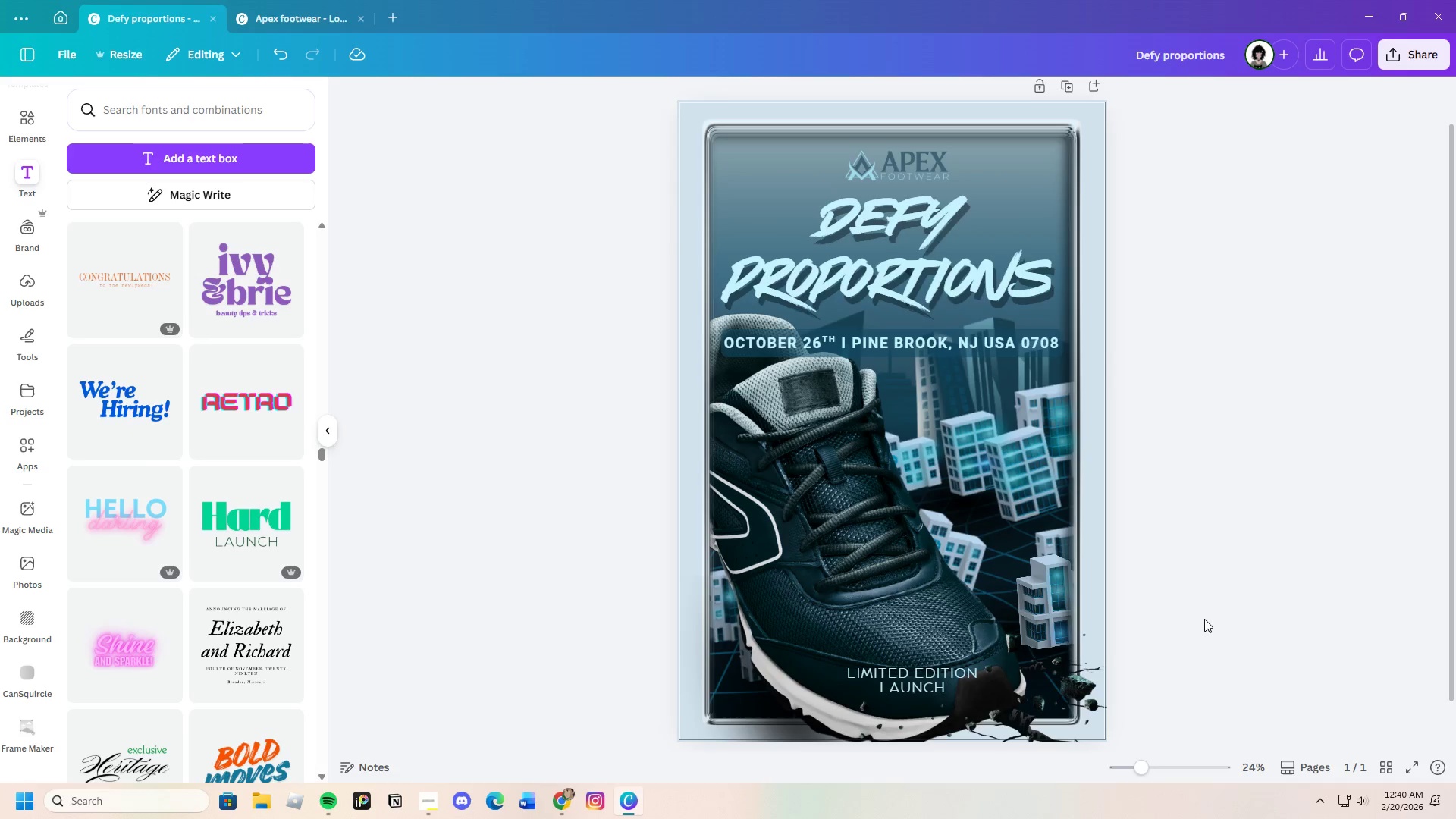 
wait(12.34)
 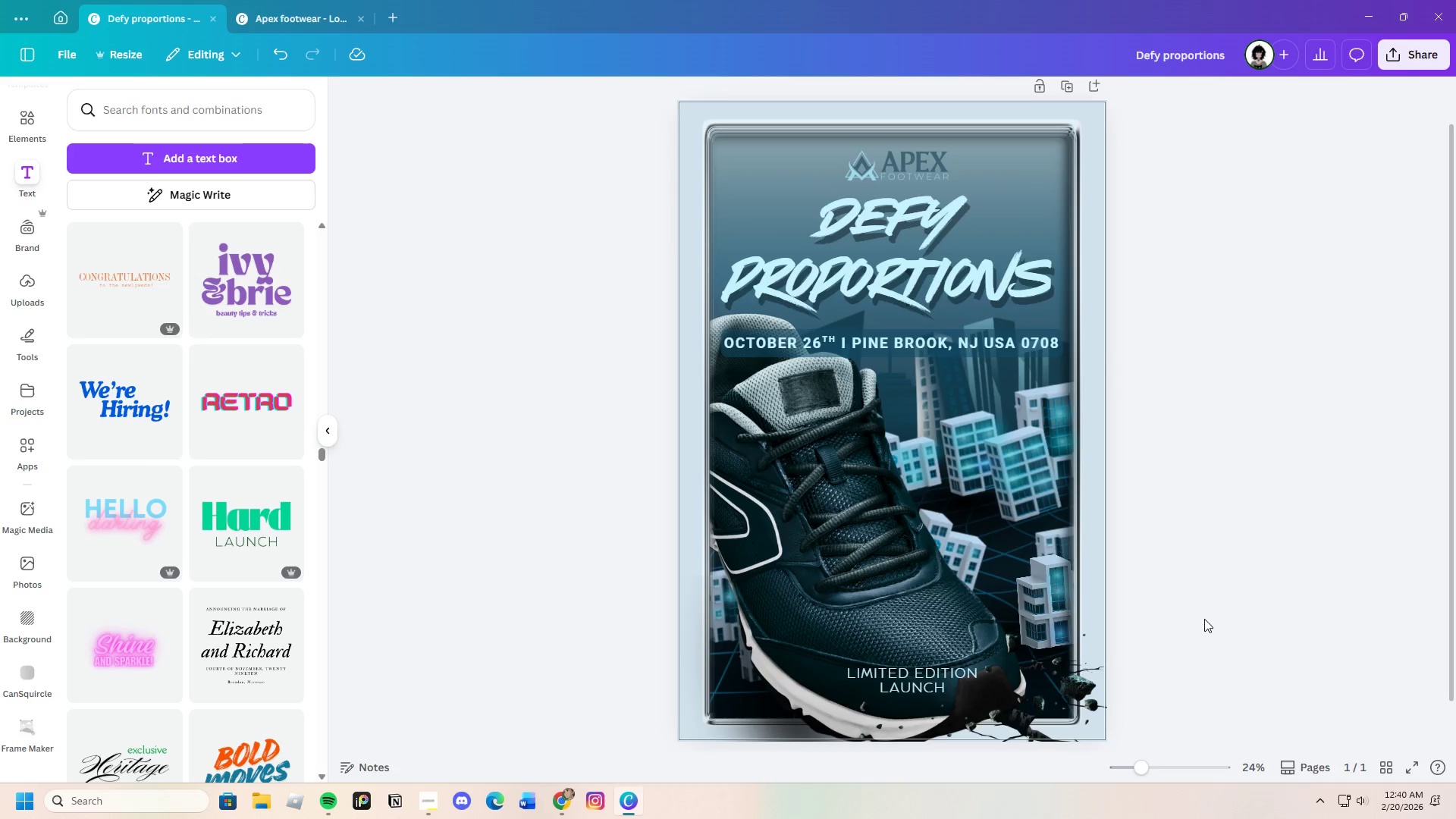 
left_click_drag(start_coordinate=[1145, 767], to_coordinate=[1137, 770])
 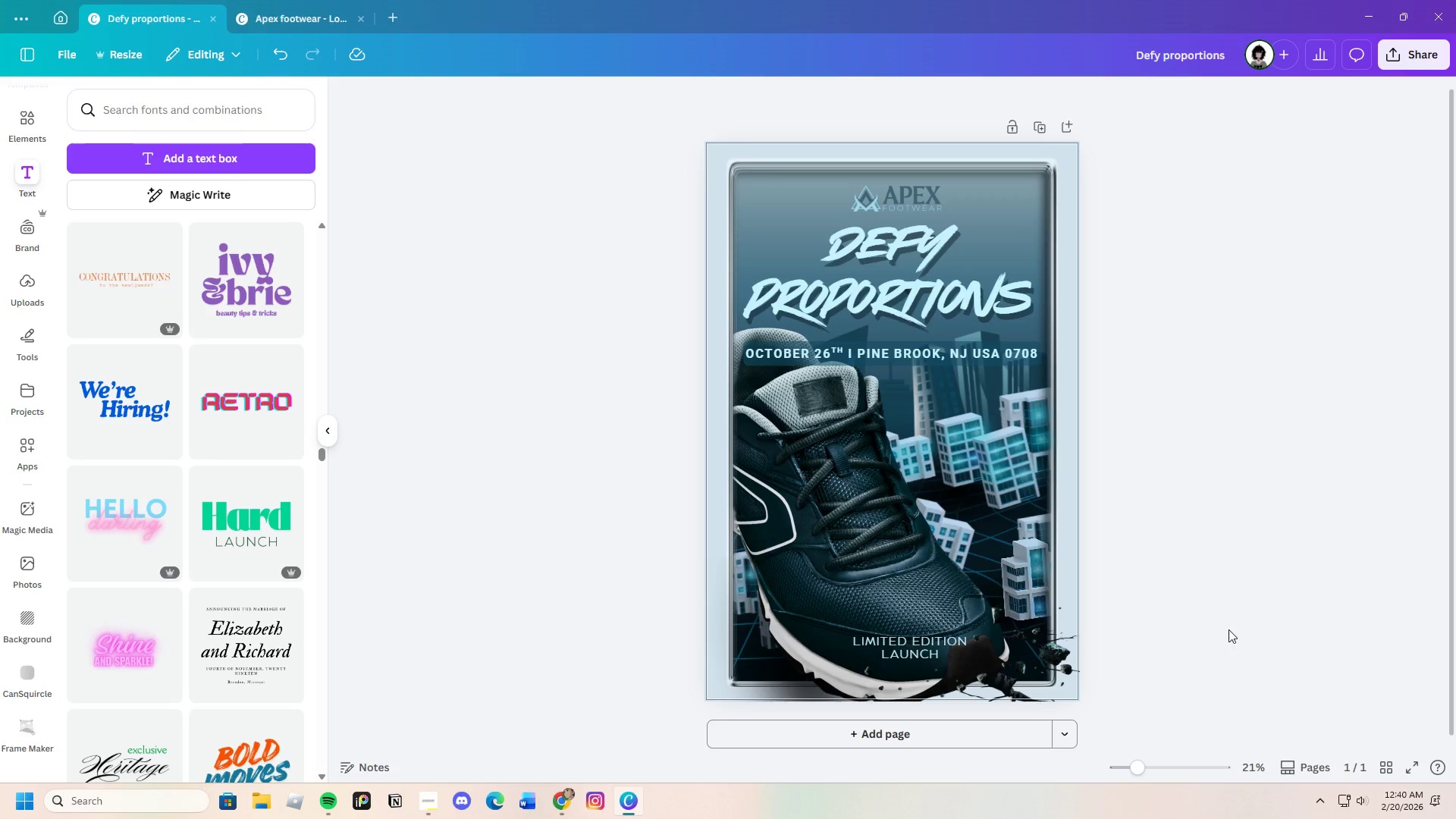 
scroll: coordinate [1158, 635], scroll_direction: up, amount: 1.0
 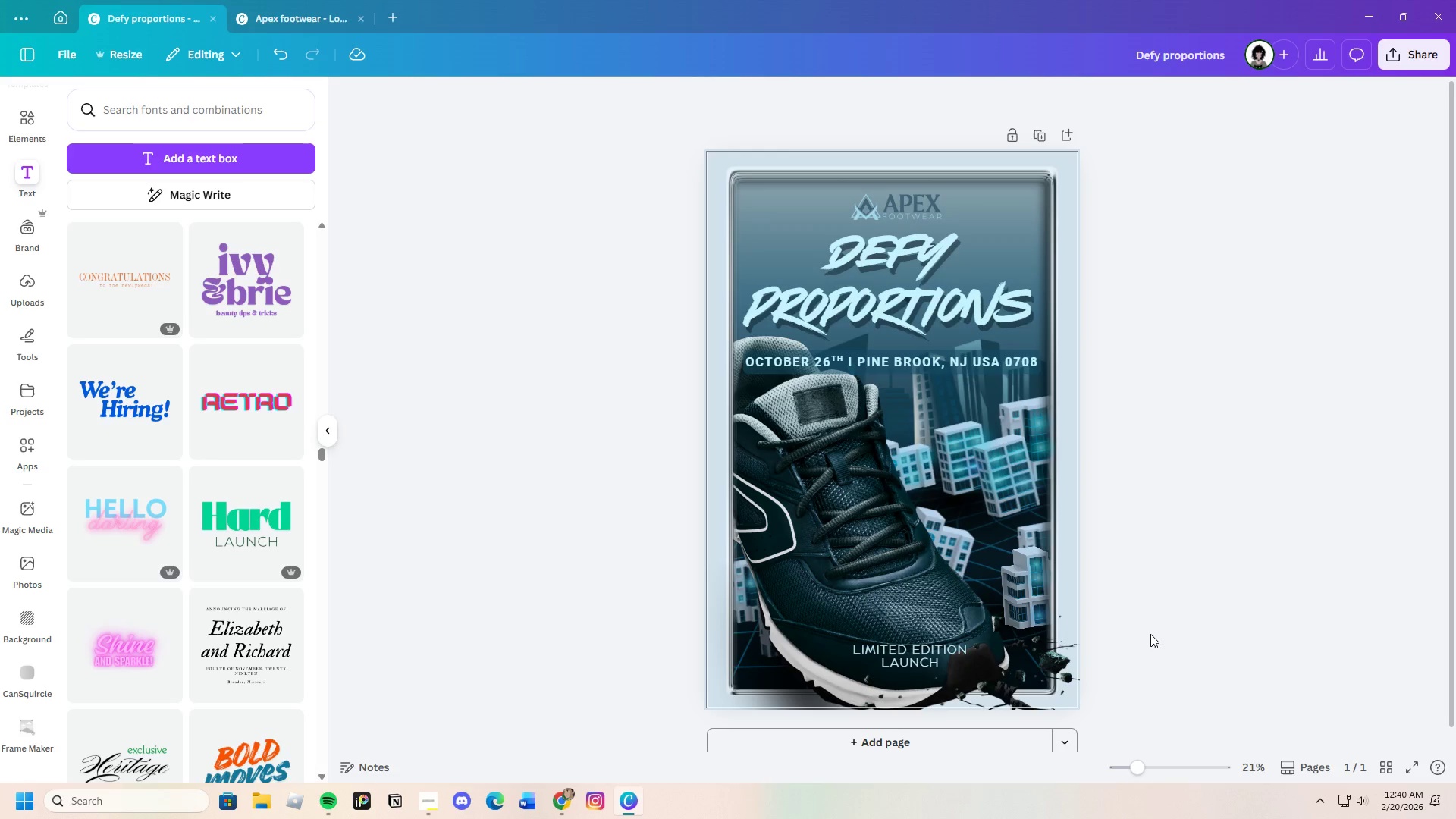 
scroll: coordinate [1150, 632], scroll_direction: down, amount: 2.0
 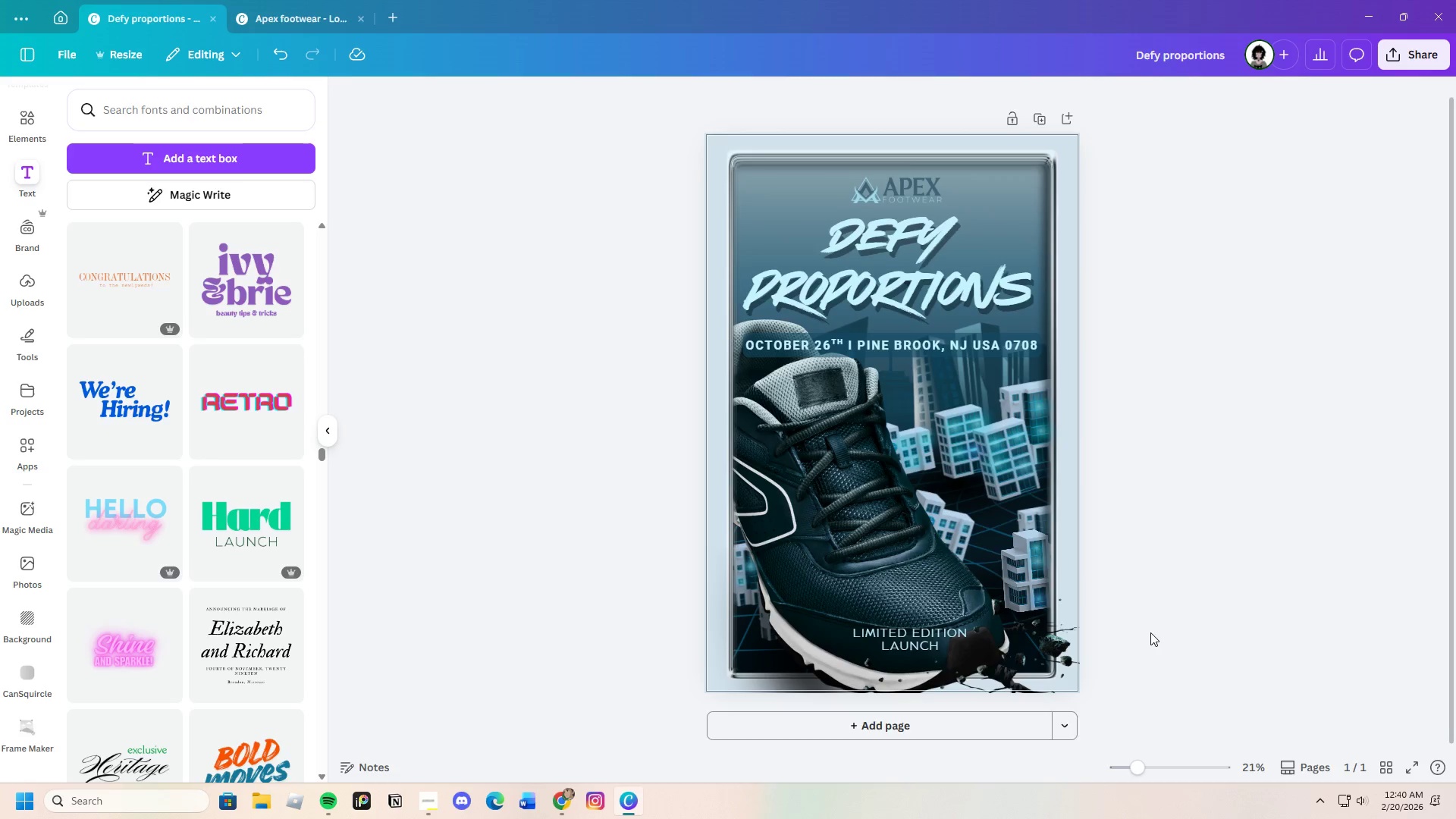 
scroll: coordinate [1150, 632], scroll_direction: up, amount: 1.0
 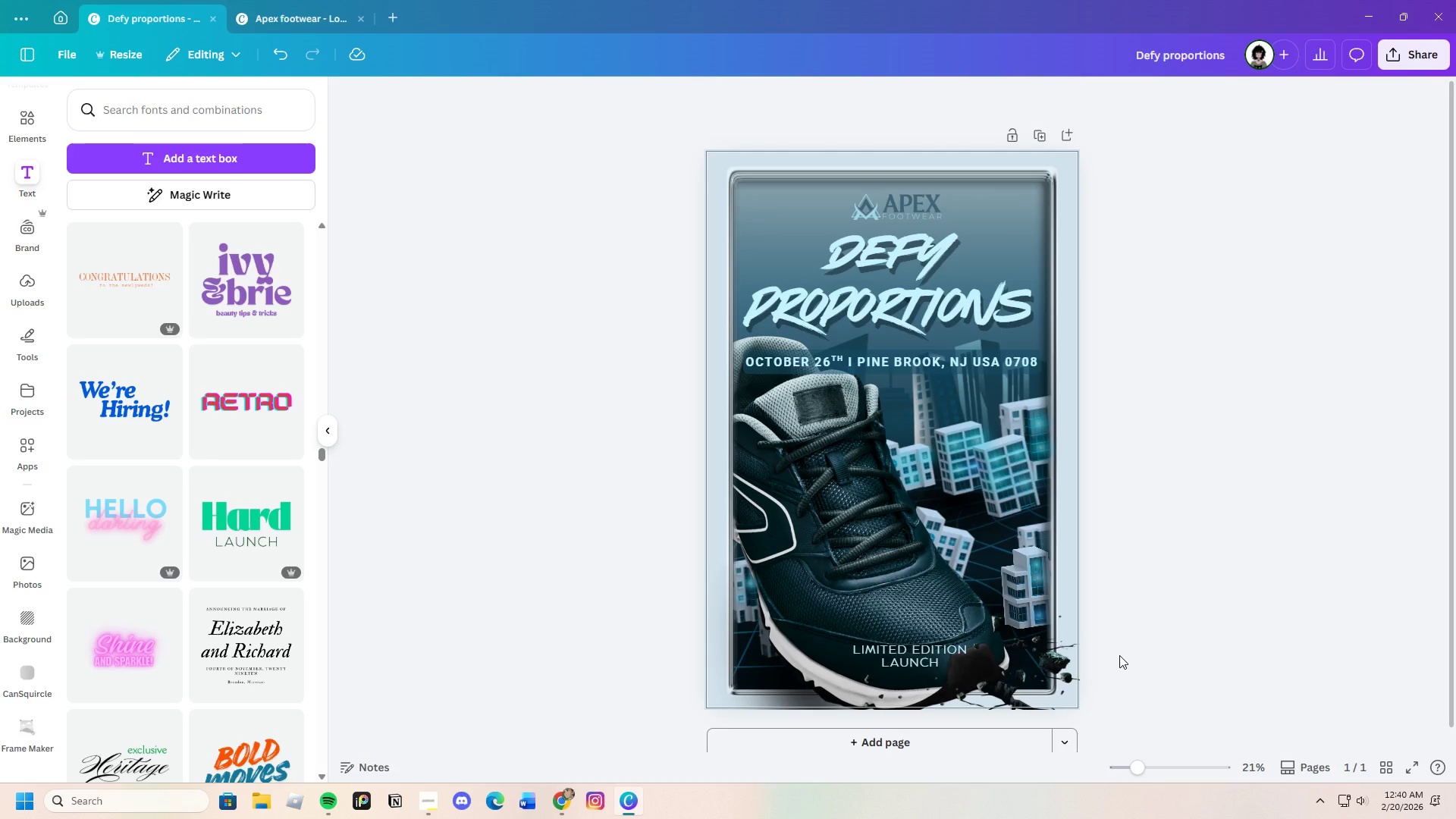 
wait(13.76)
 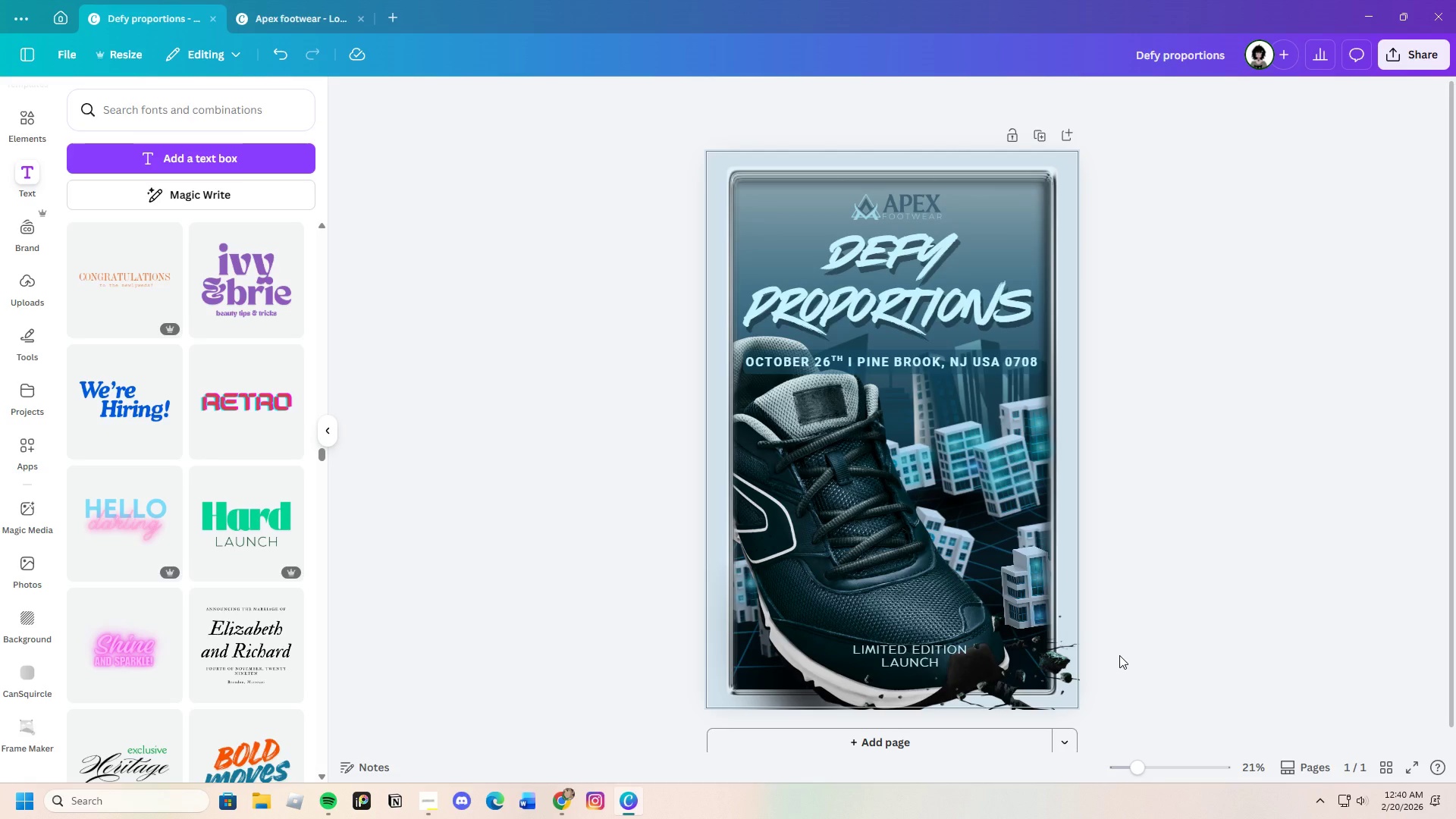 
left_click([905, 642])
 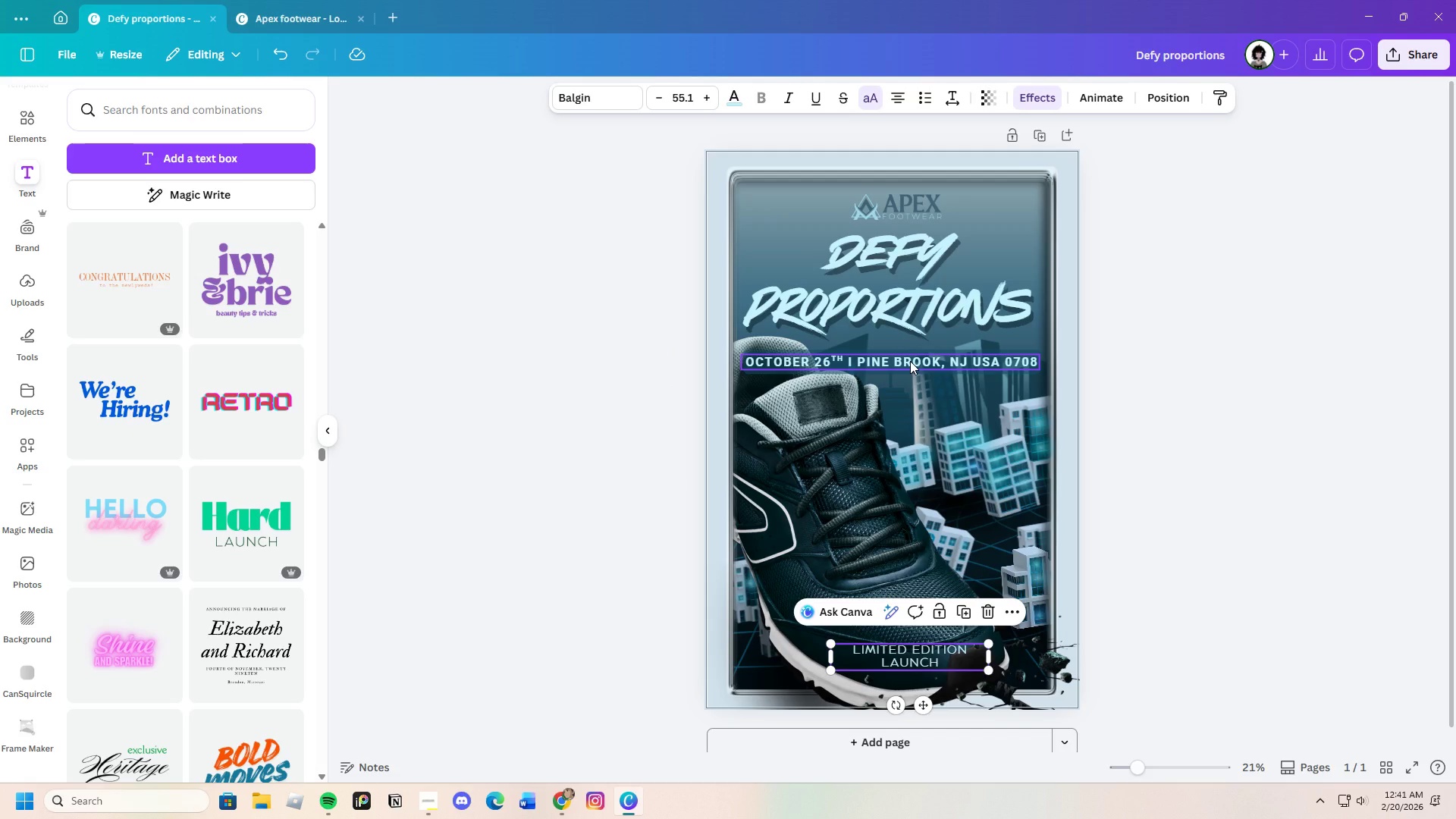 
left_click([925, 651])
 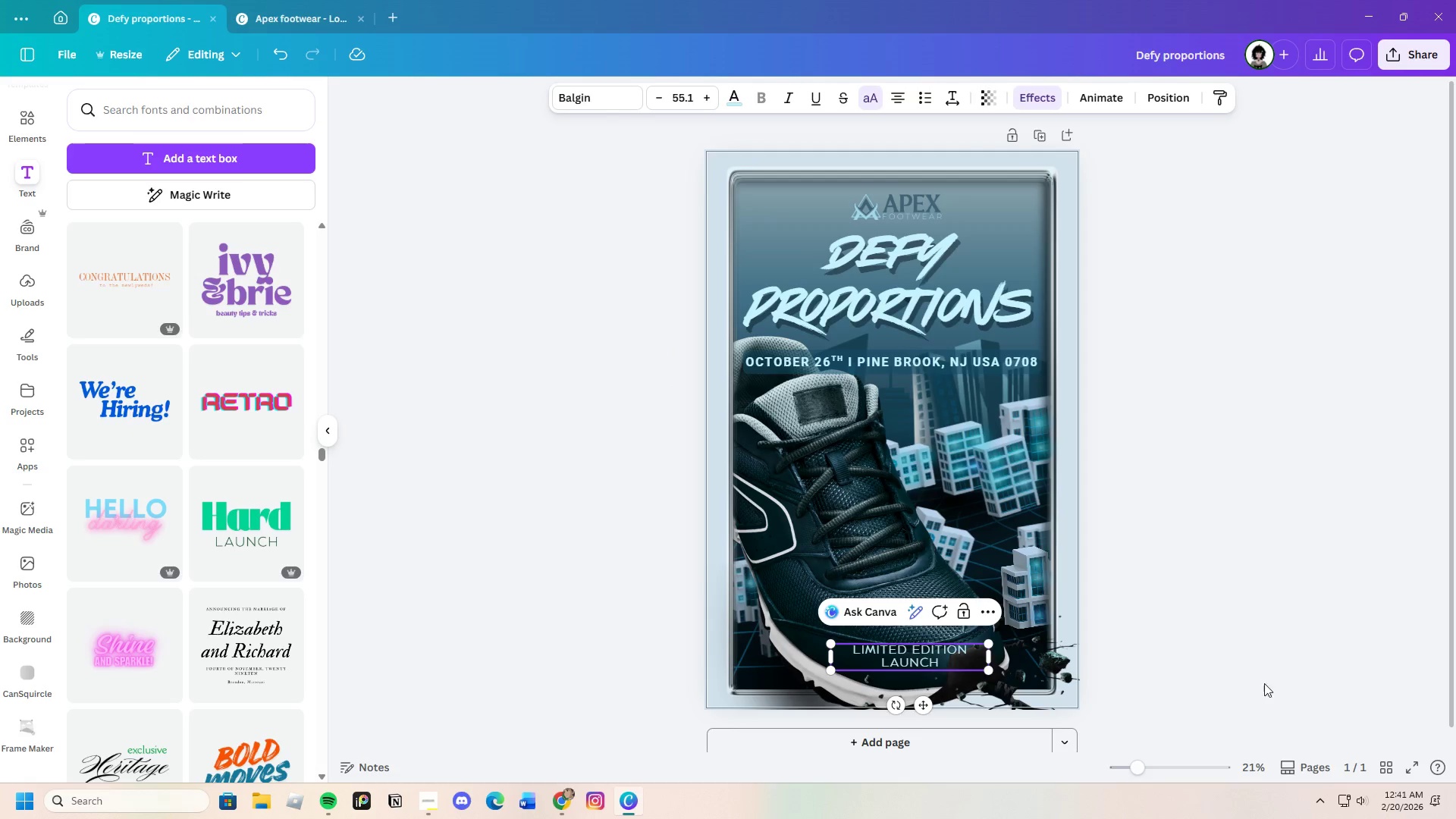 
left_click([1272, 680])
 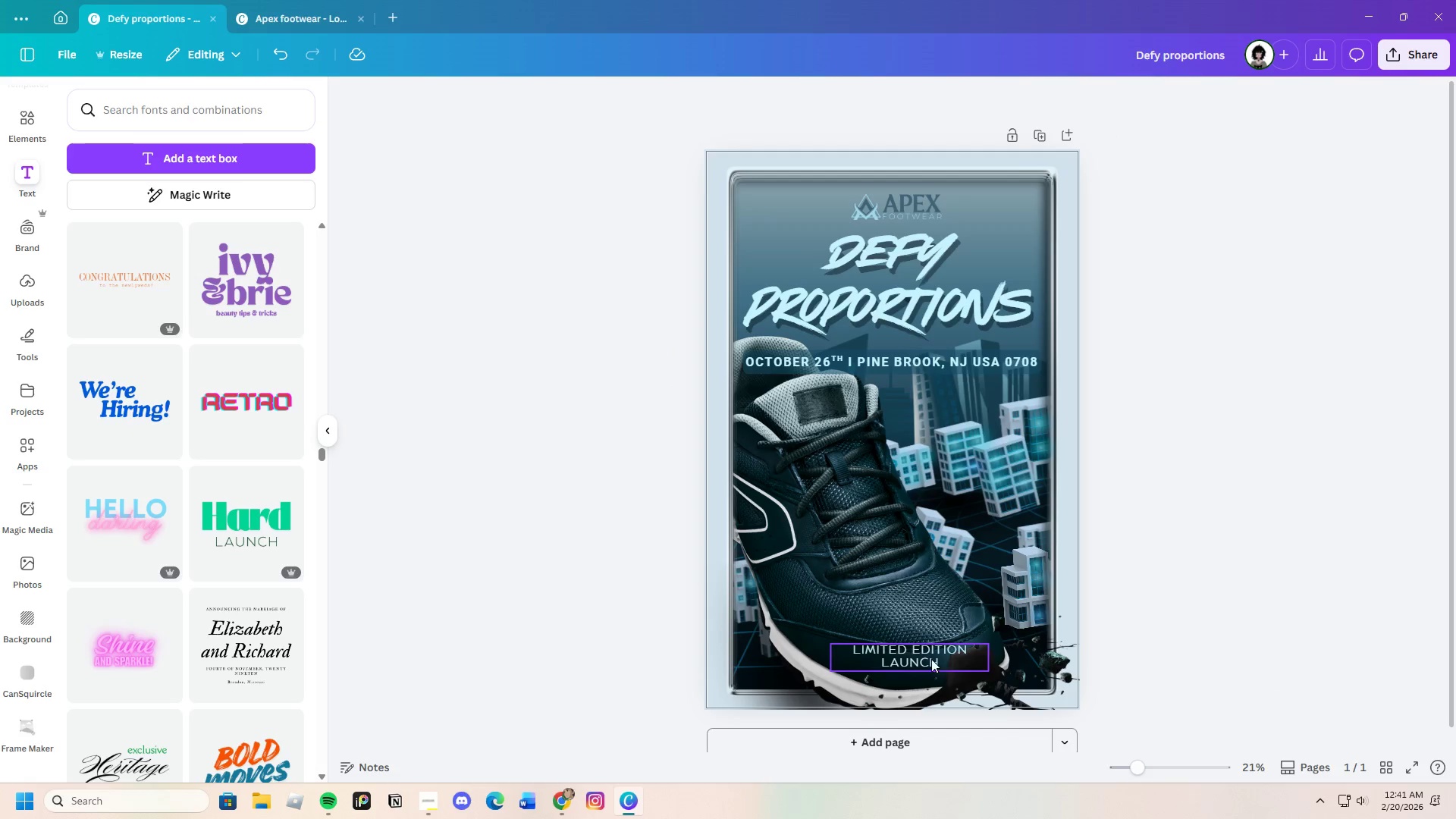 
left_click([931, 657])
 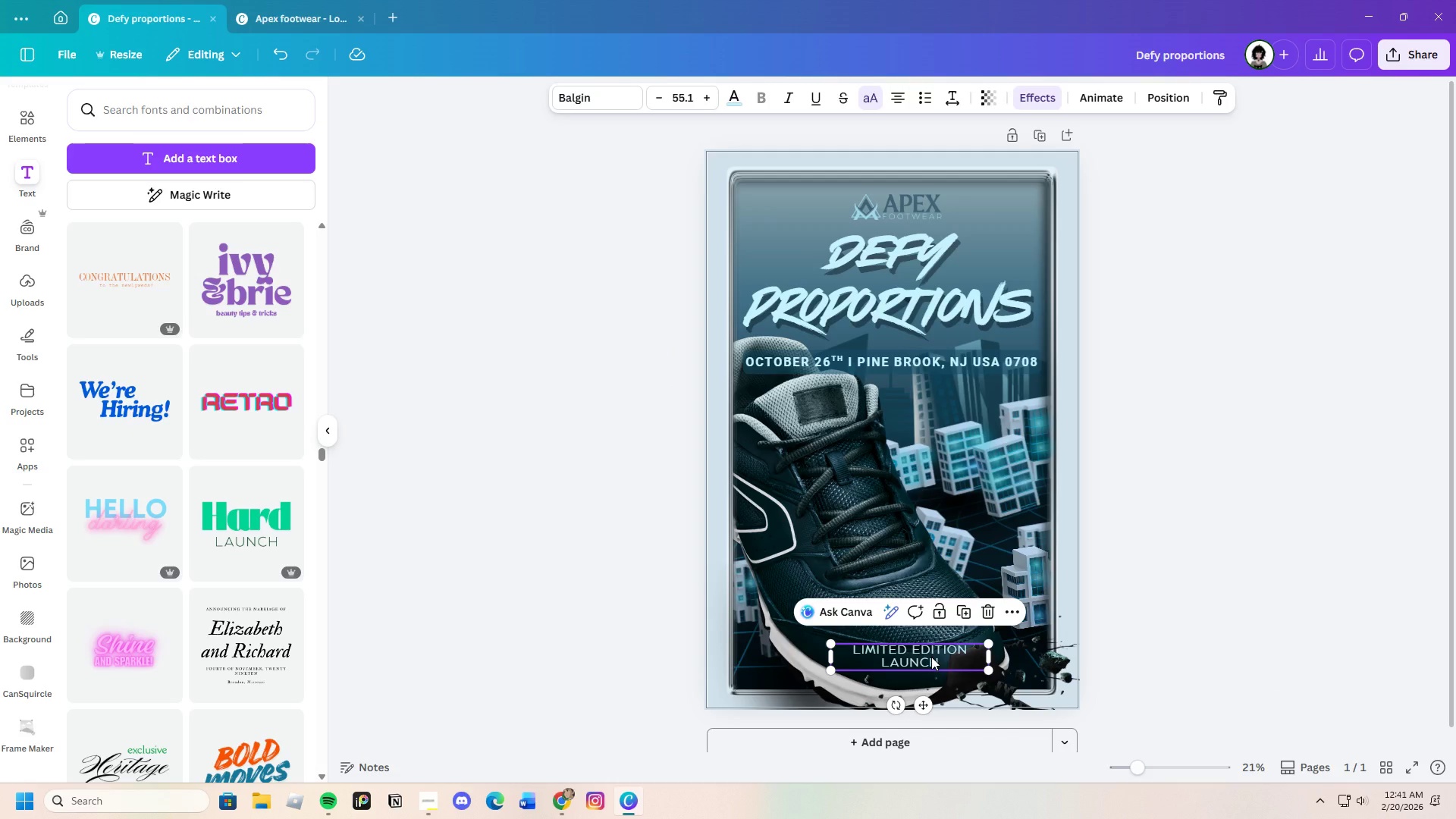 
key(Control+C)
 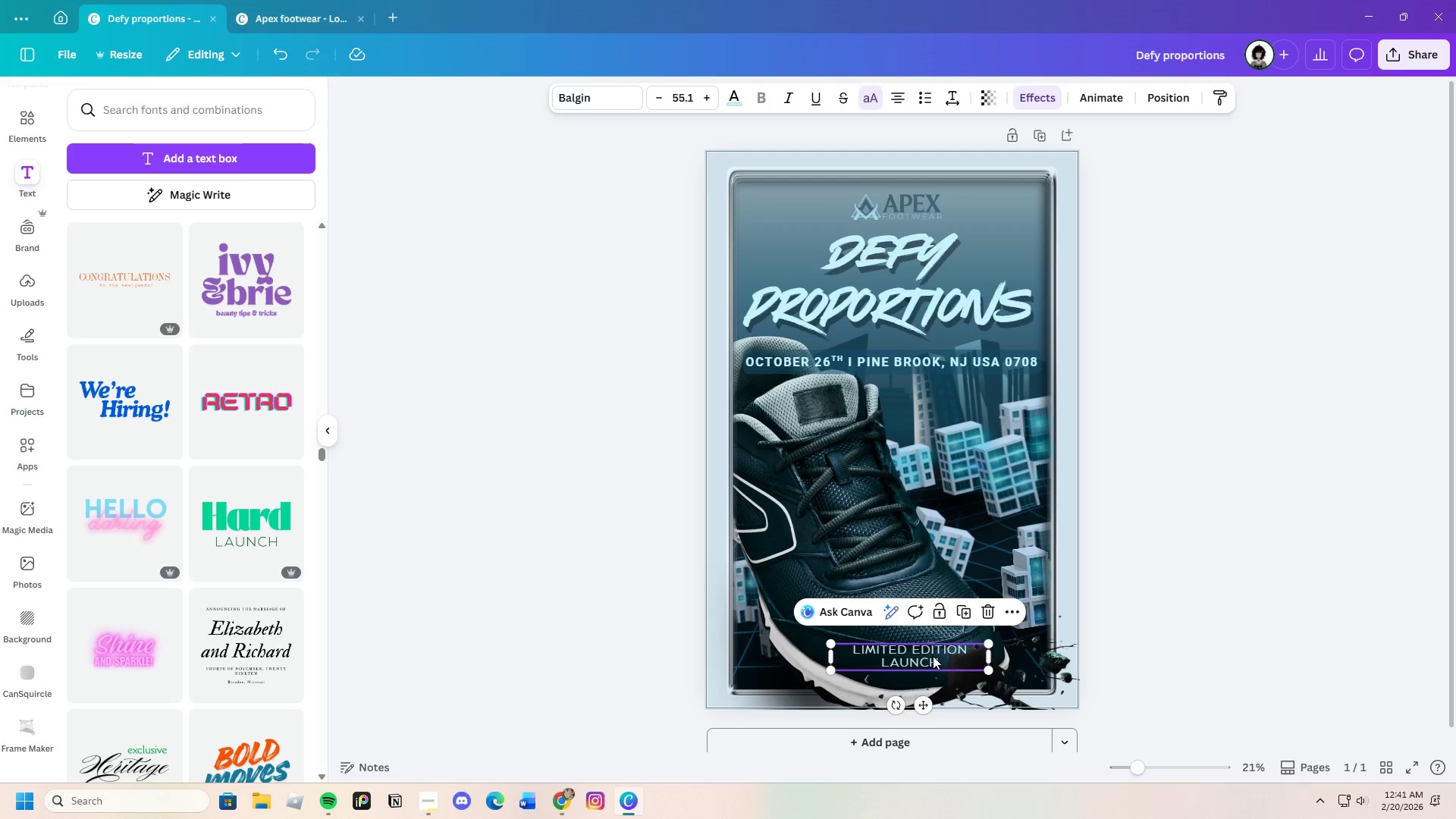 
key(Control+V)
 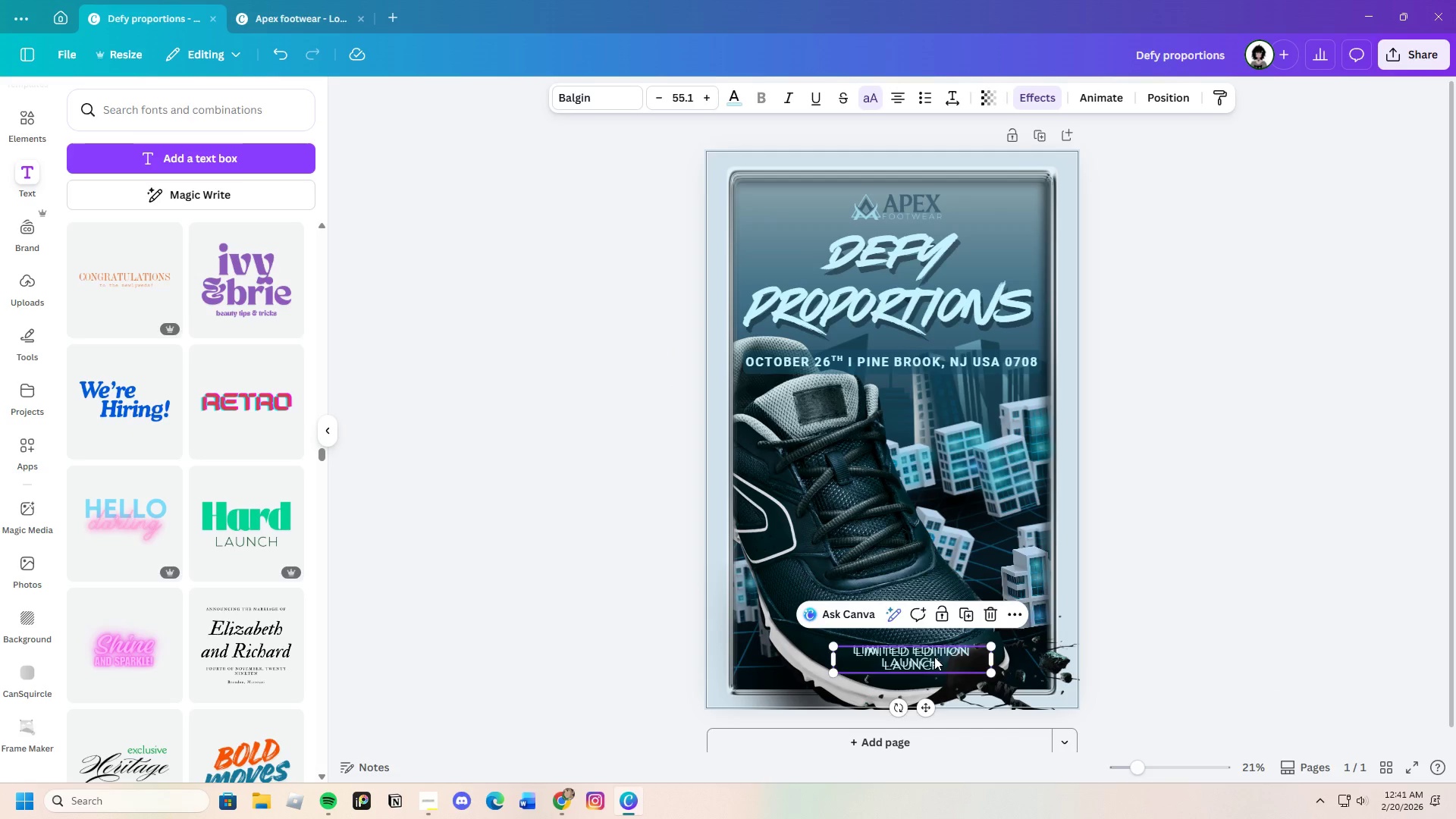 
left_click_drag(start_coordinate=[934, 657], to_coordinate=[913, 554])
 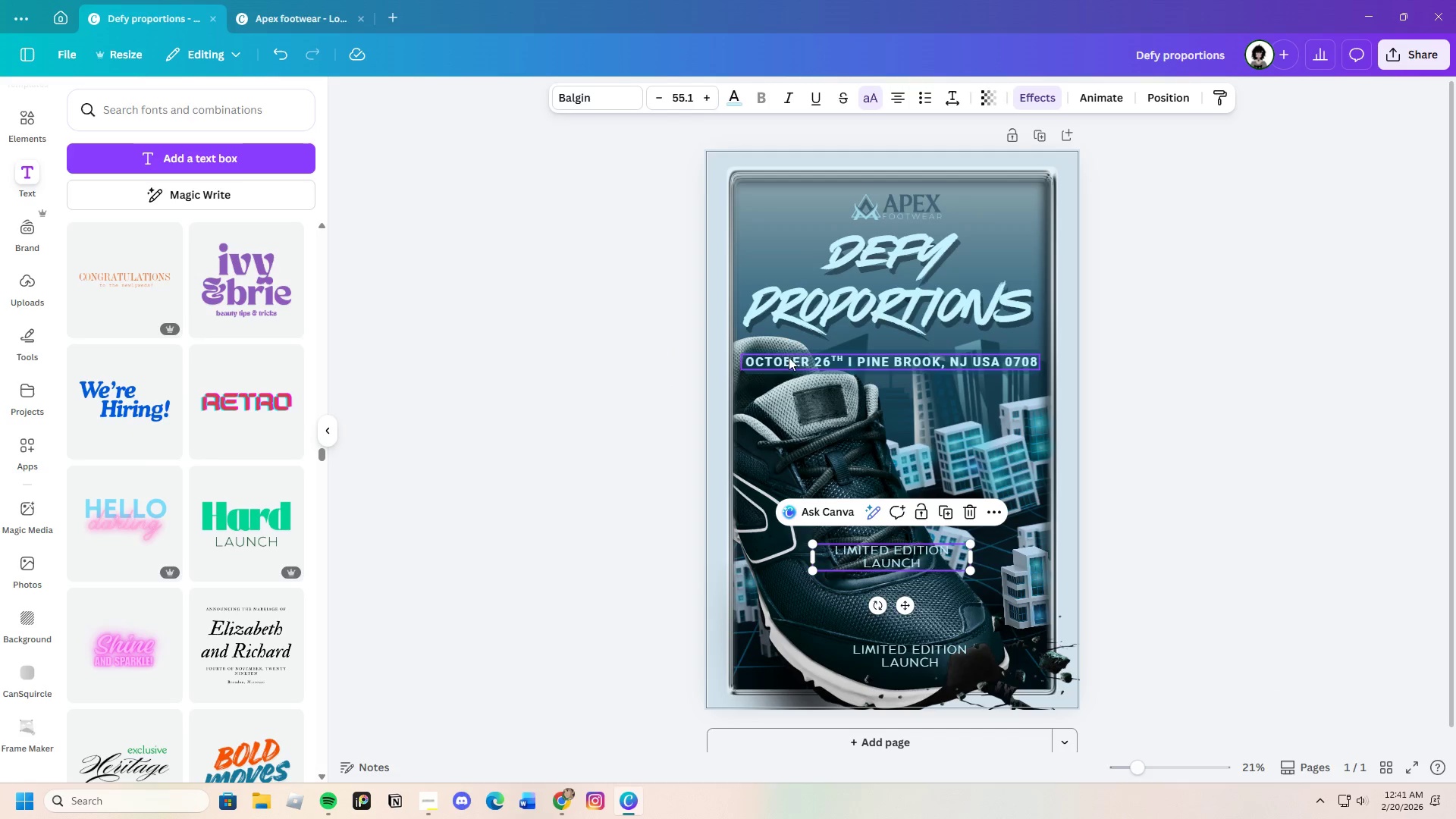 
left_click([765, 364])
 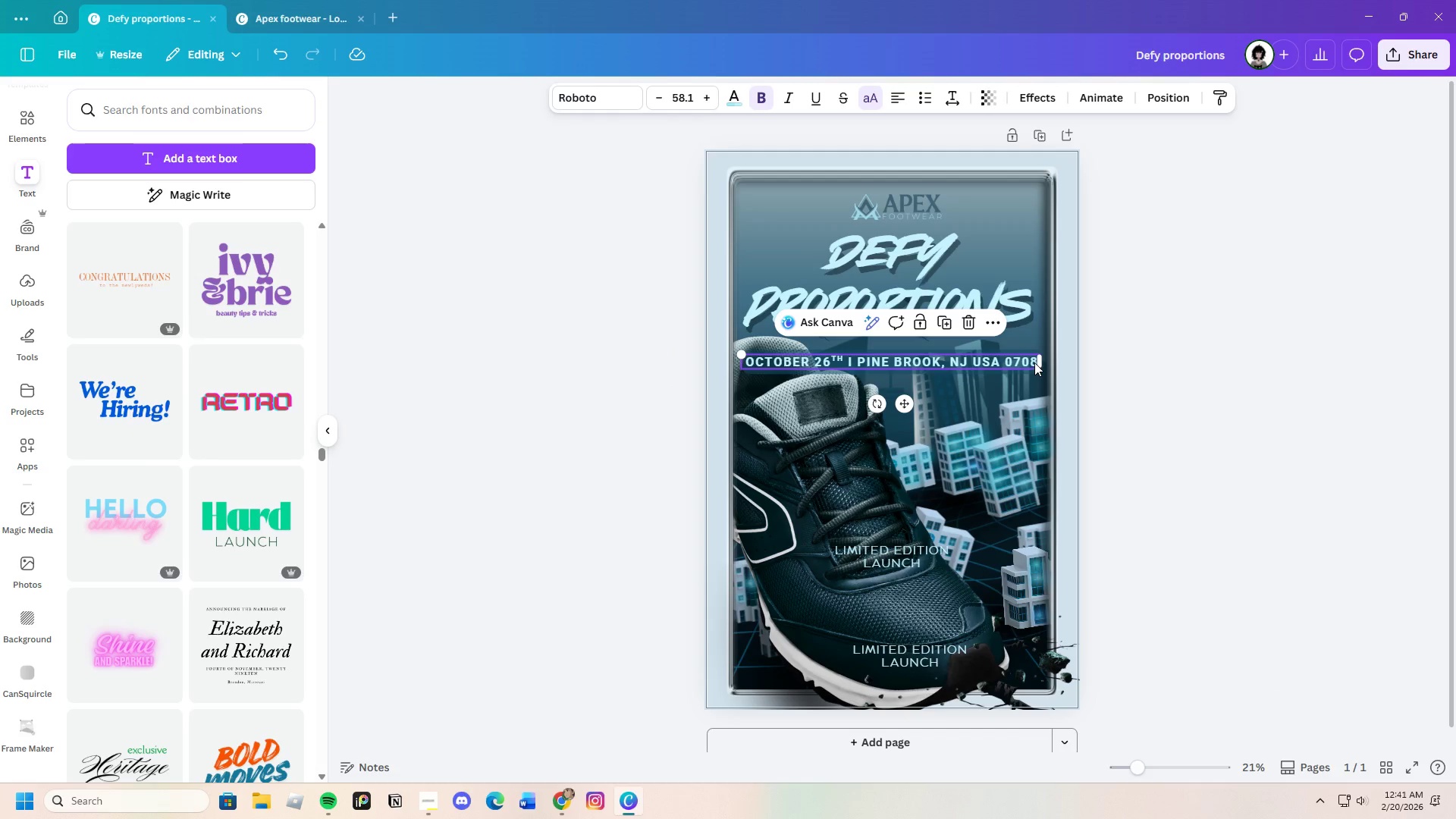 
left_click([1034, 362])
 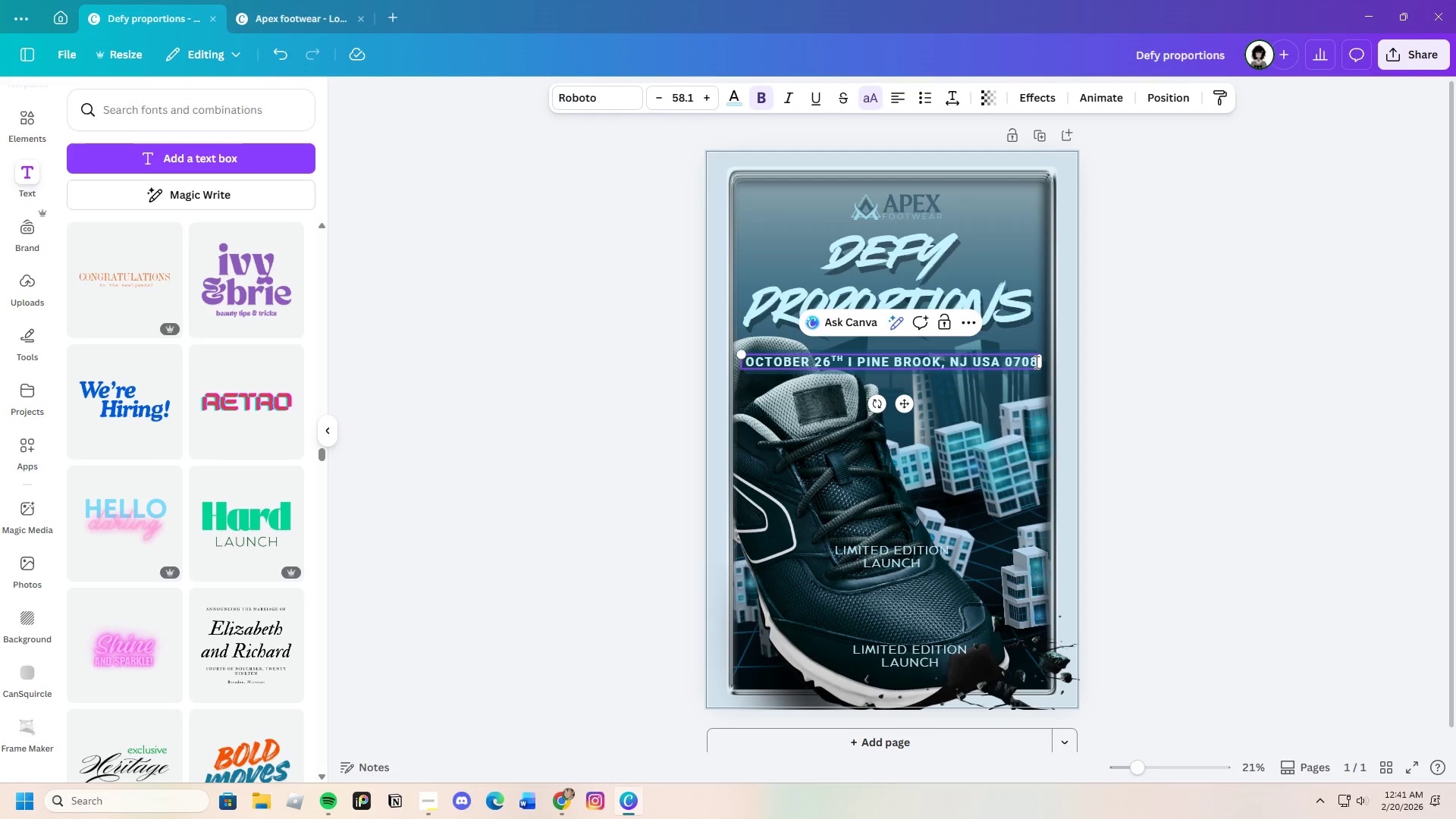 
left_click_drag(start_coordinate=[1036, 362], to_coordinate=[736, 372])
 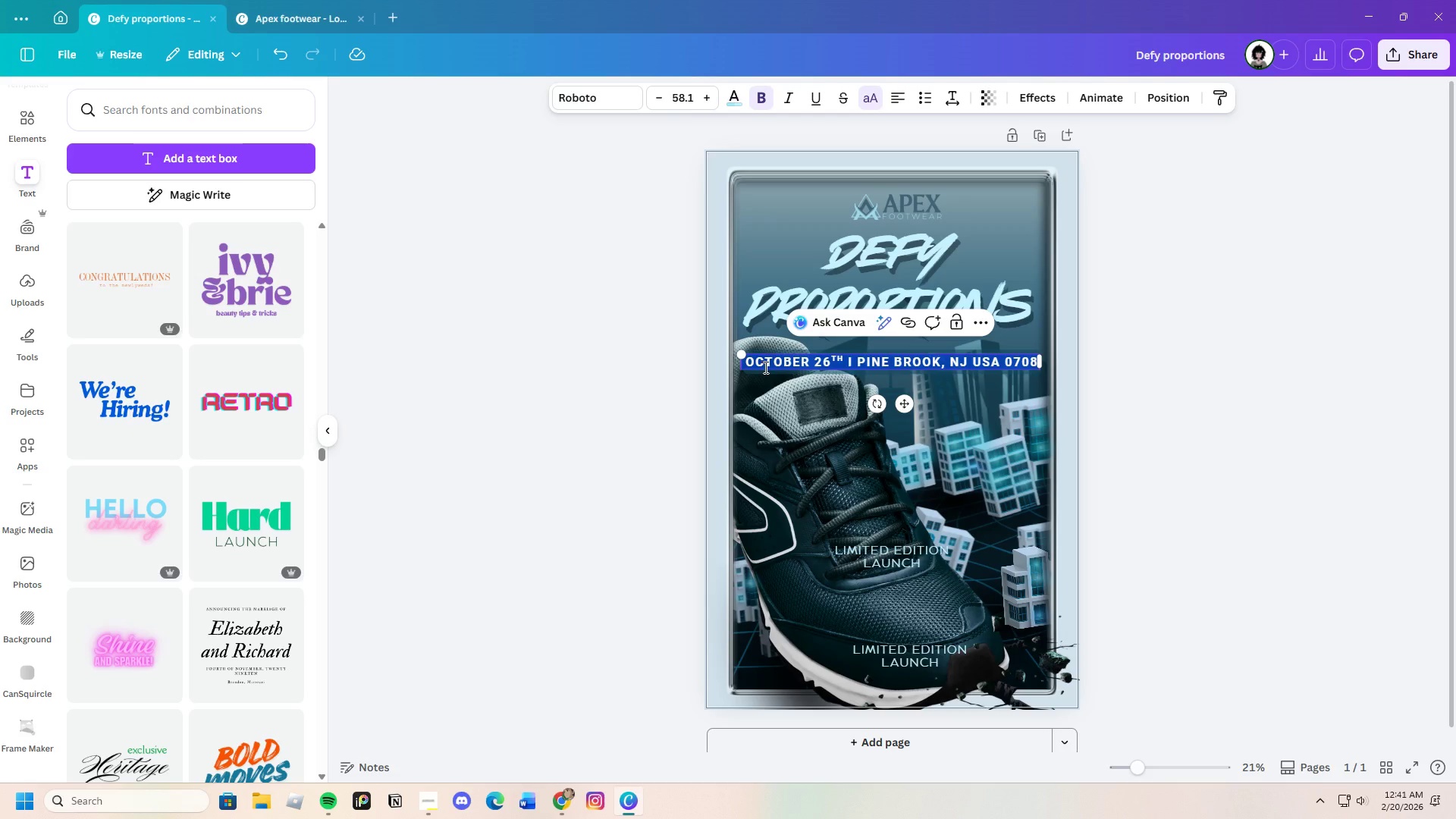 
right_click([764, 367])
 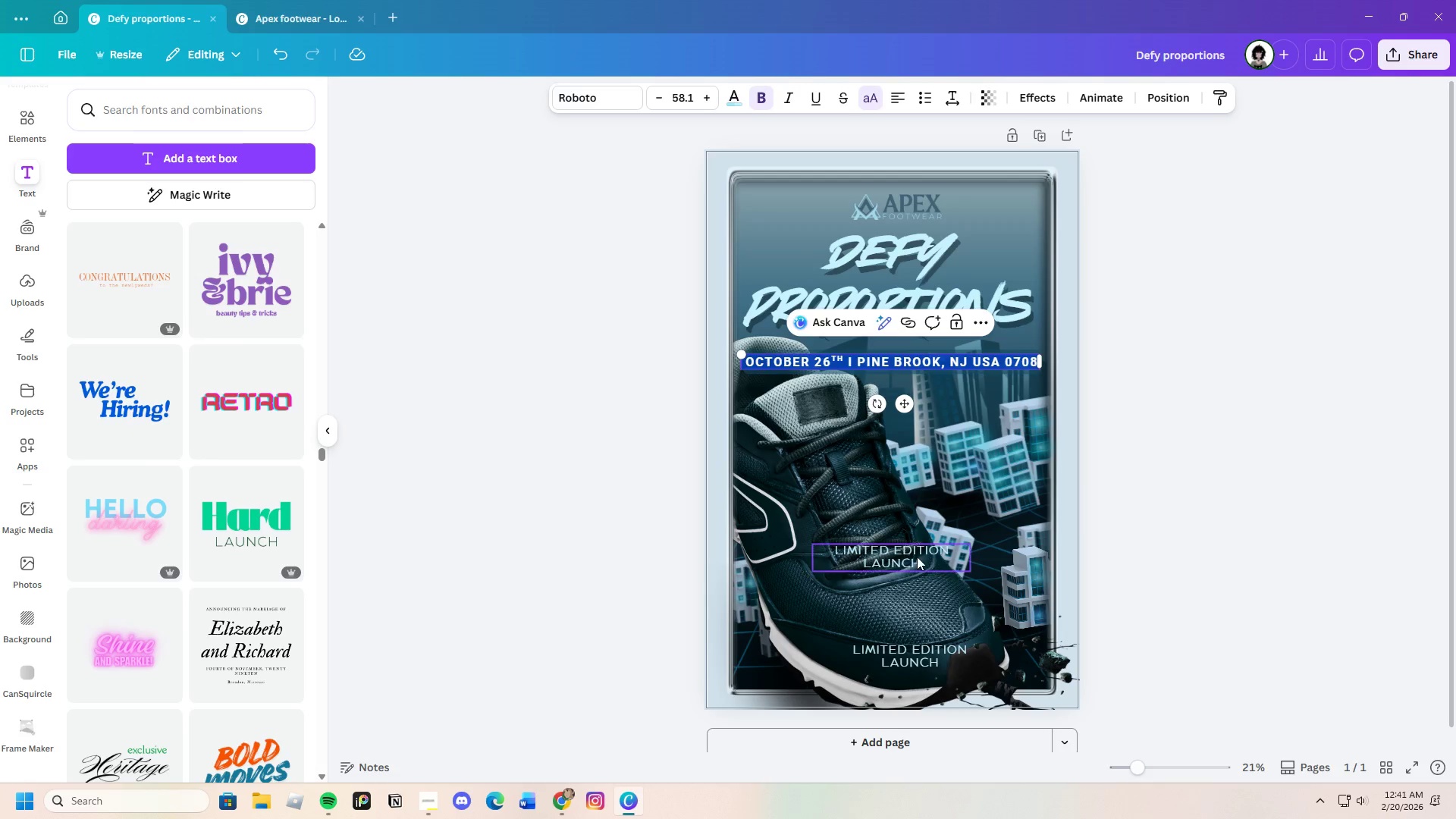 
double_click([917, 557])
 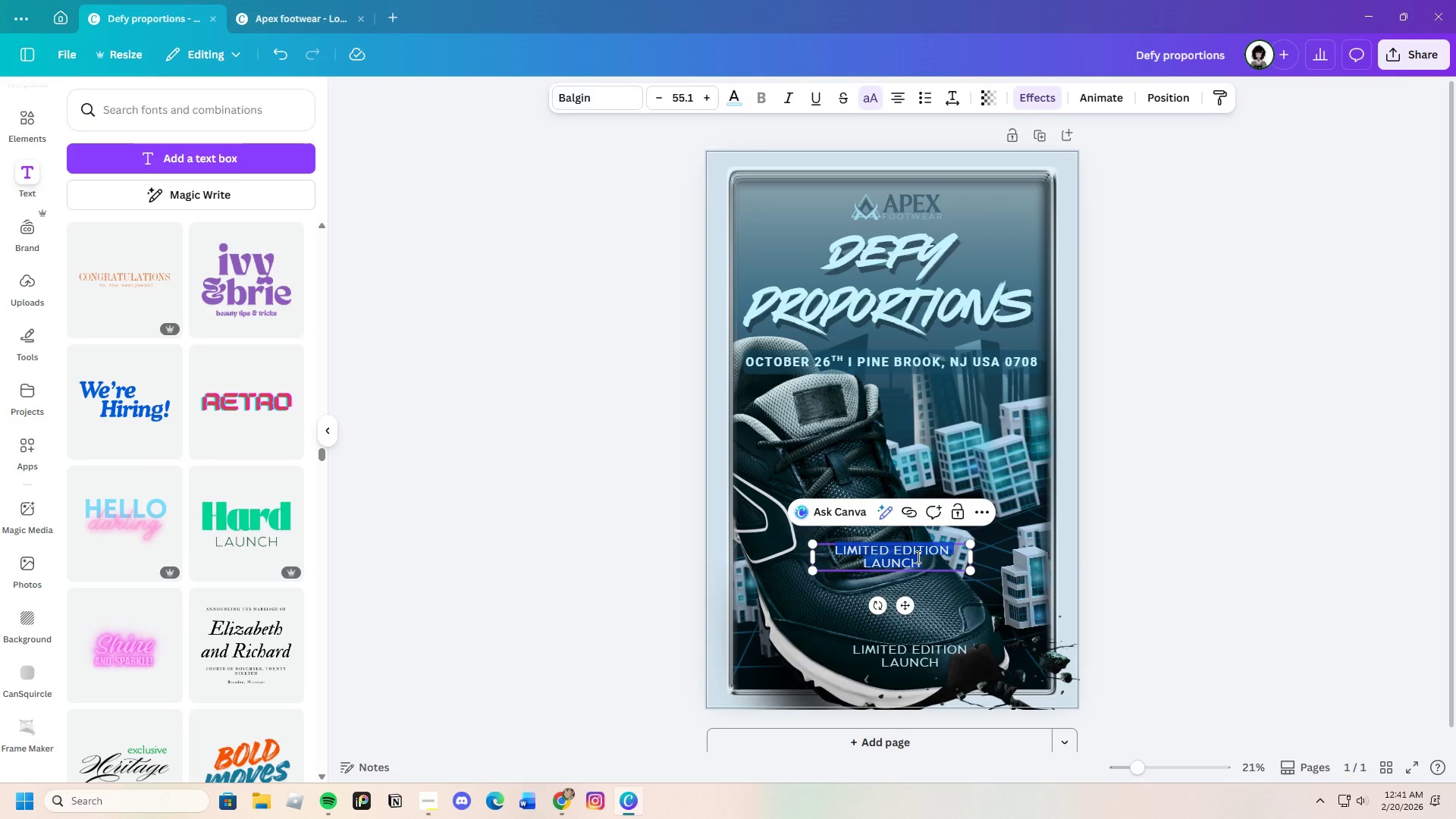 
key(Backspace)
 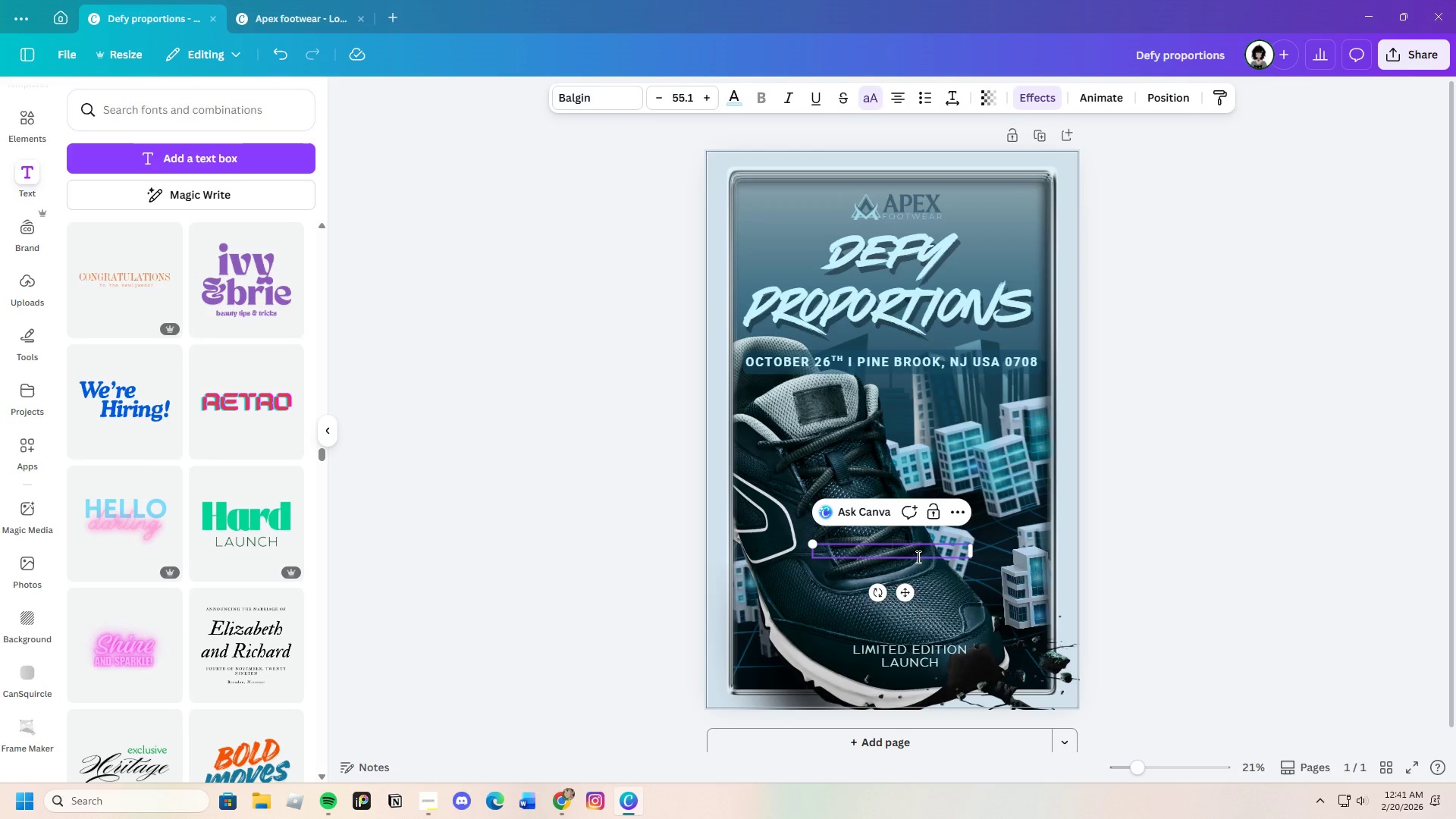 
key(Control+V)
 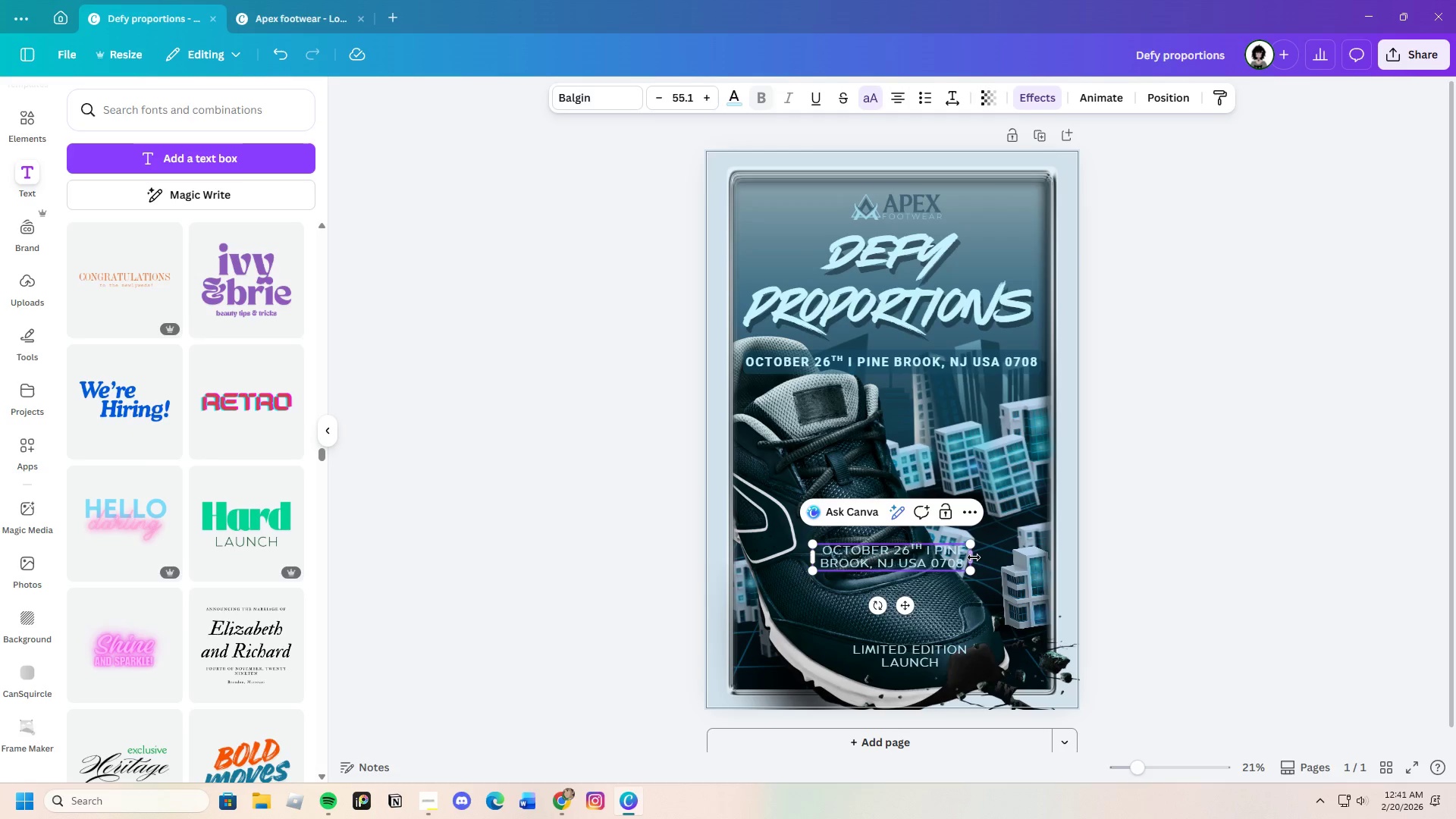 
left_click_drag(start_coordinate=[974, 557], to_coordinate=[1138, 556])
 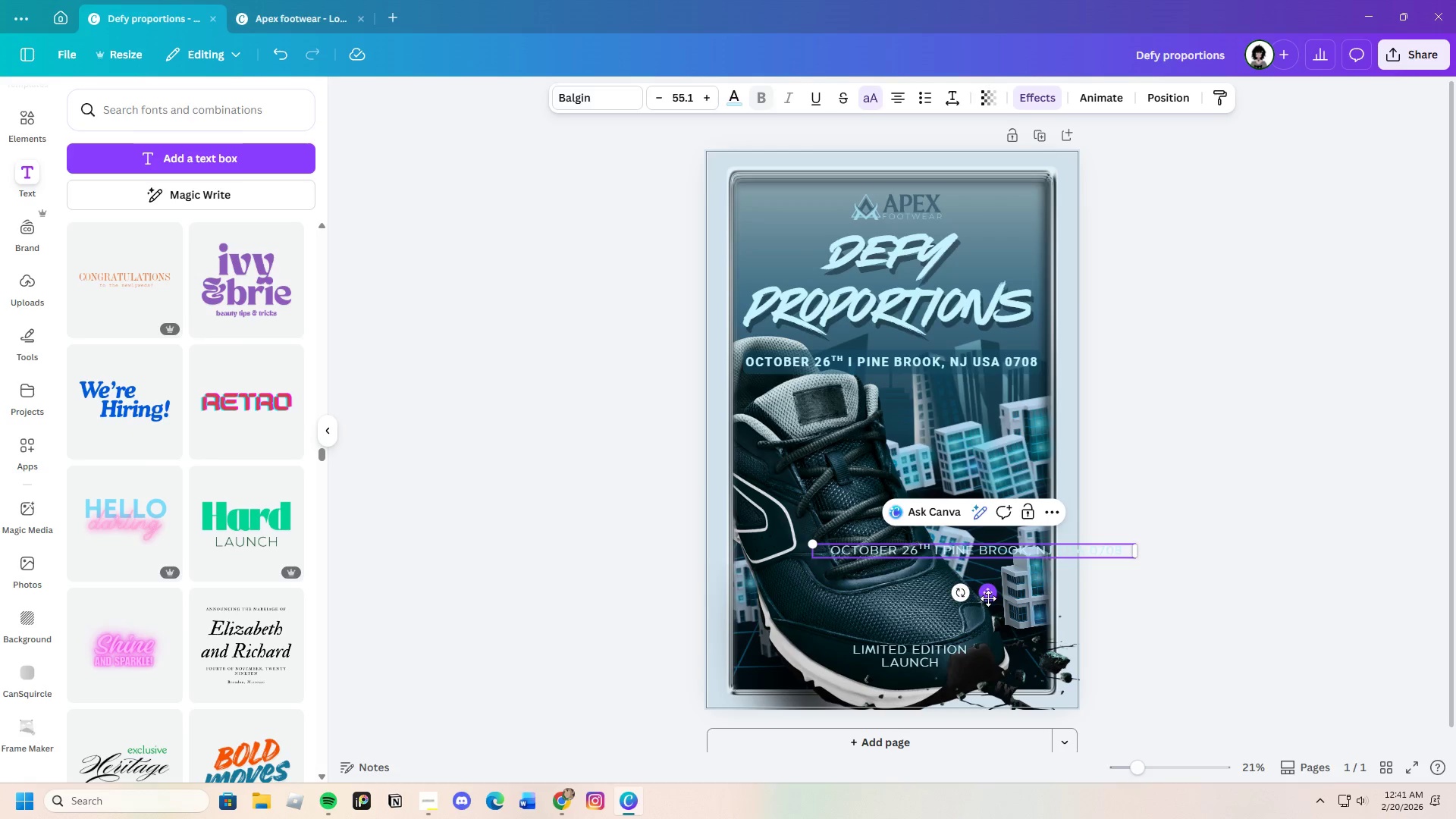 
left_click_drag(start_coordinate=[988, 590], to_coordinate=[914, 536])
 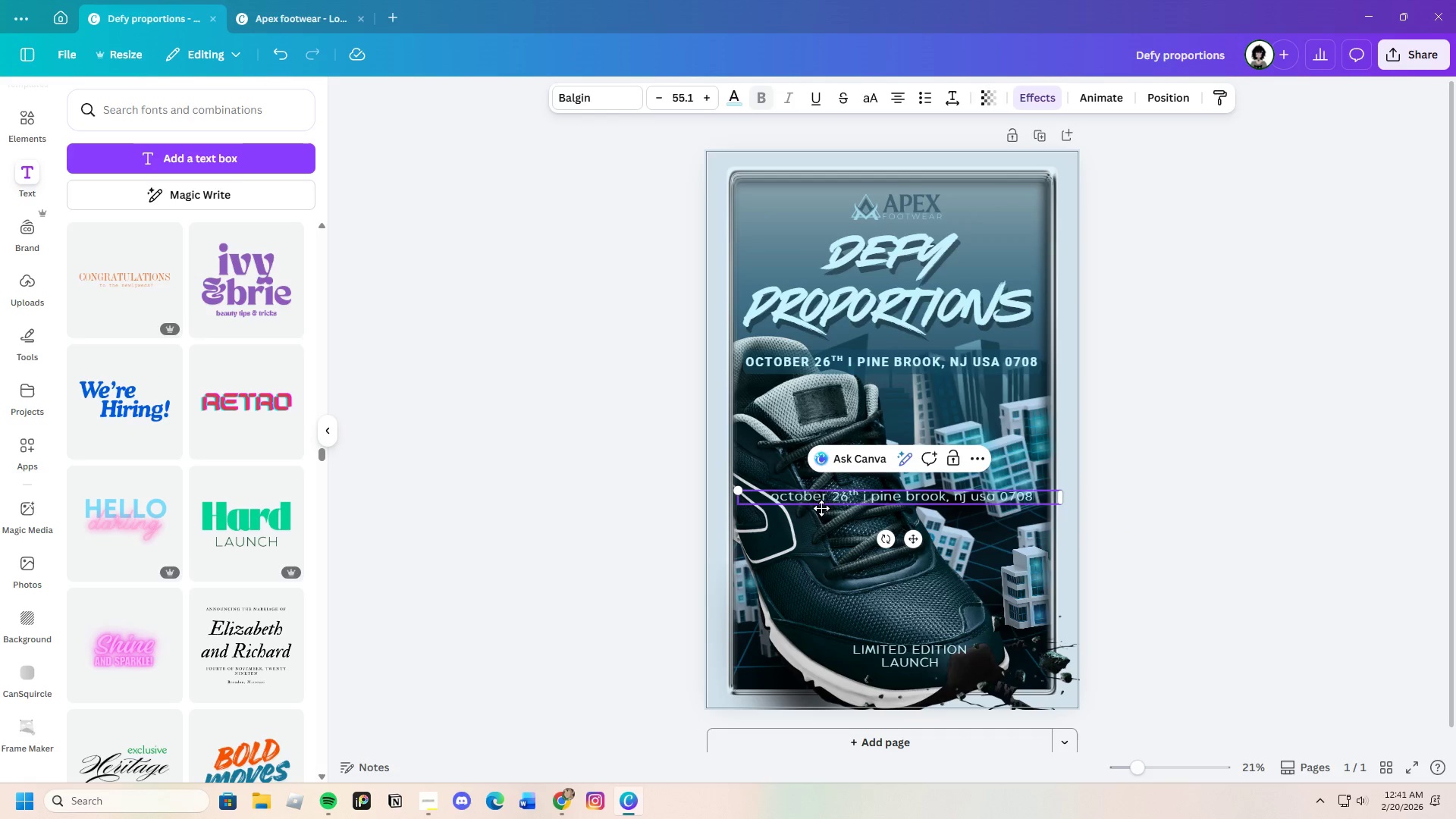 
left_click([777, 500])
 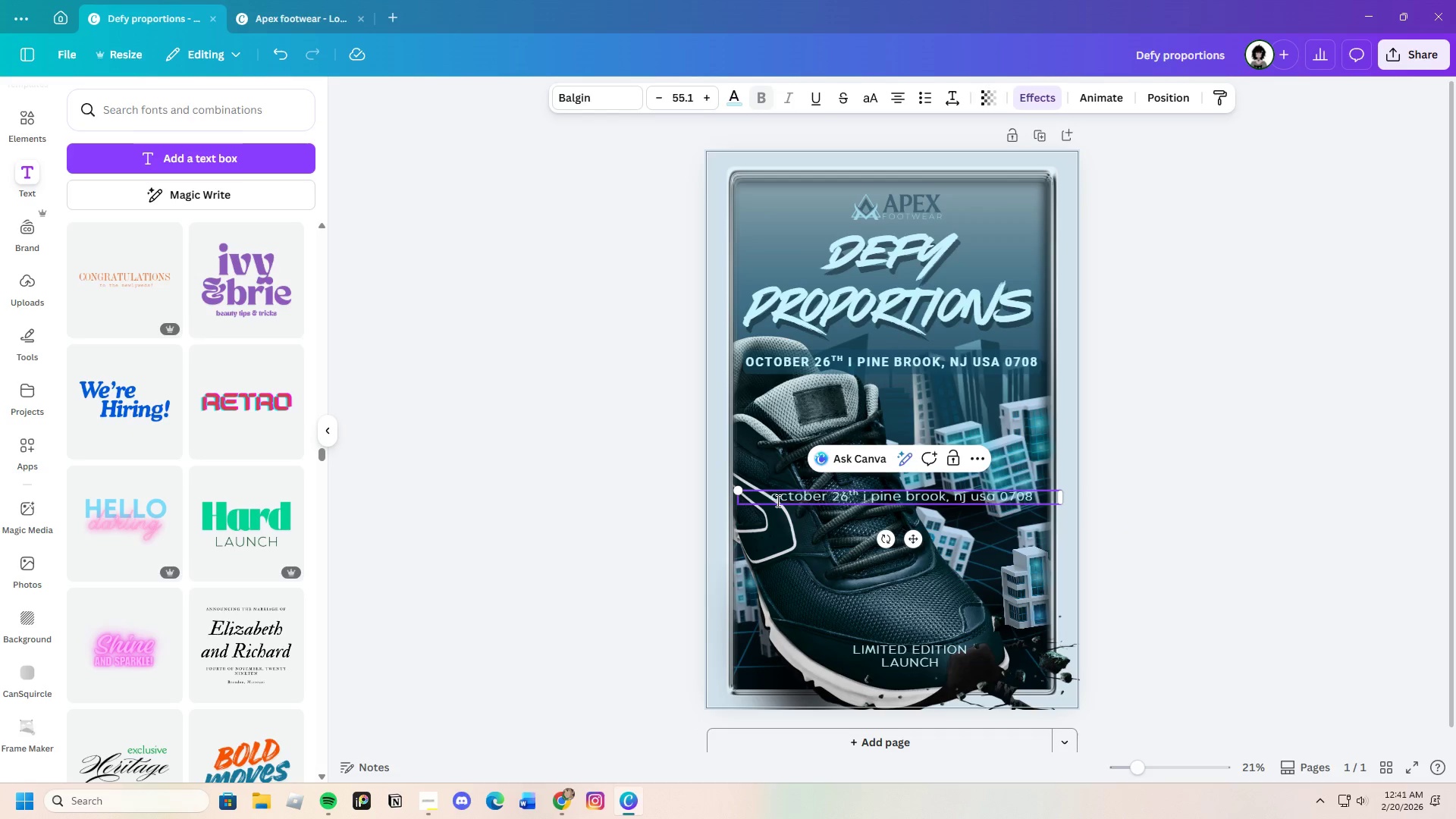 
key(Backspace)
 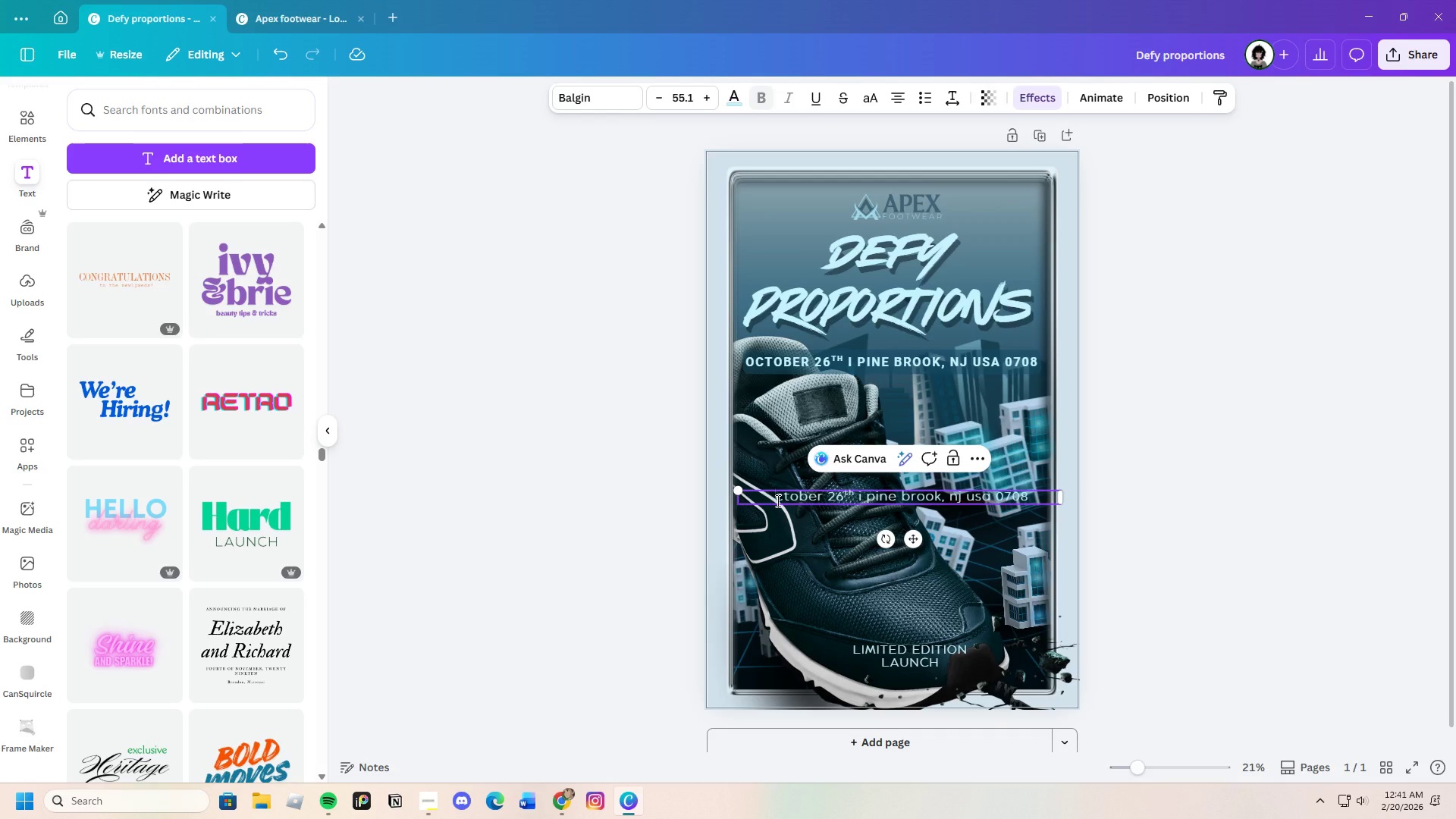 
key(Shift+O)
 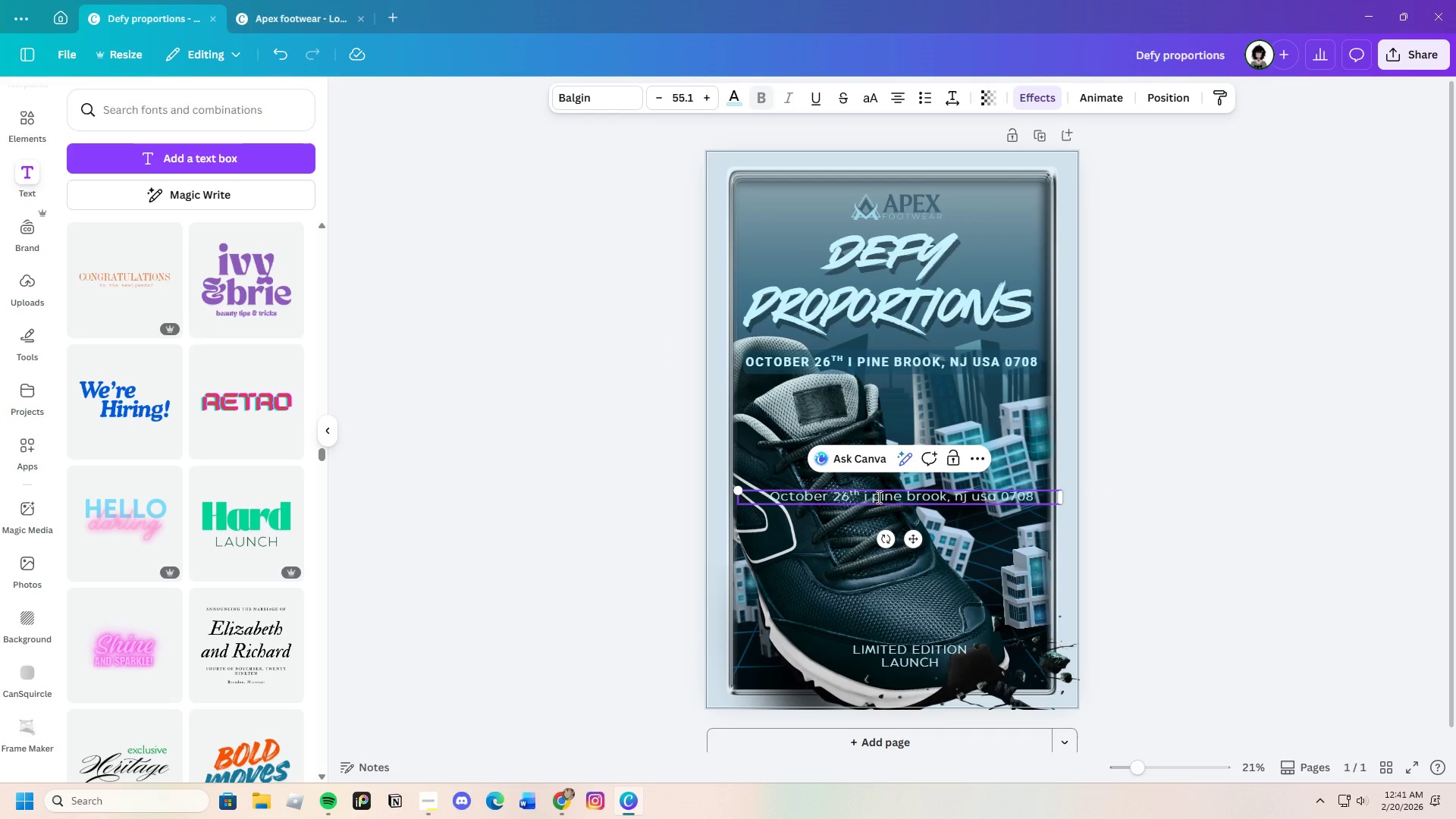 
left_click([866, 500])
 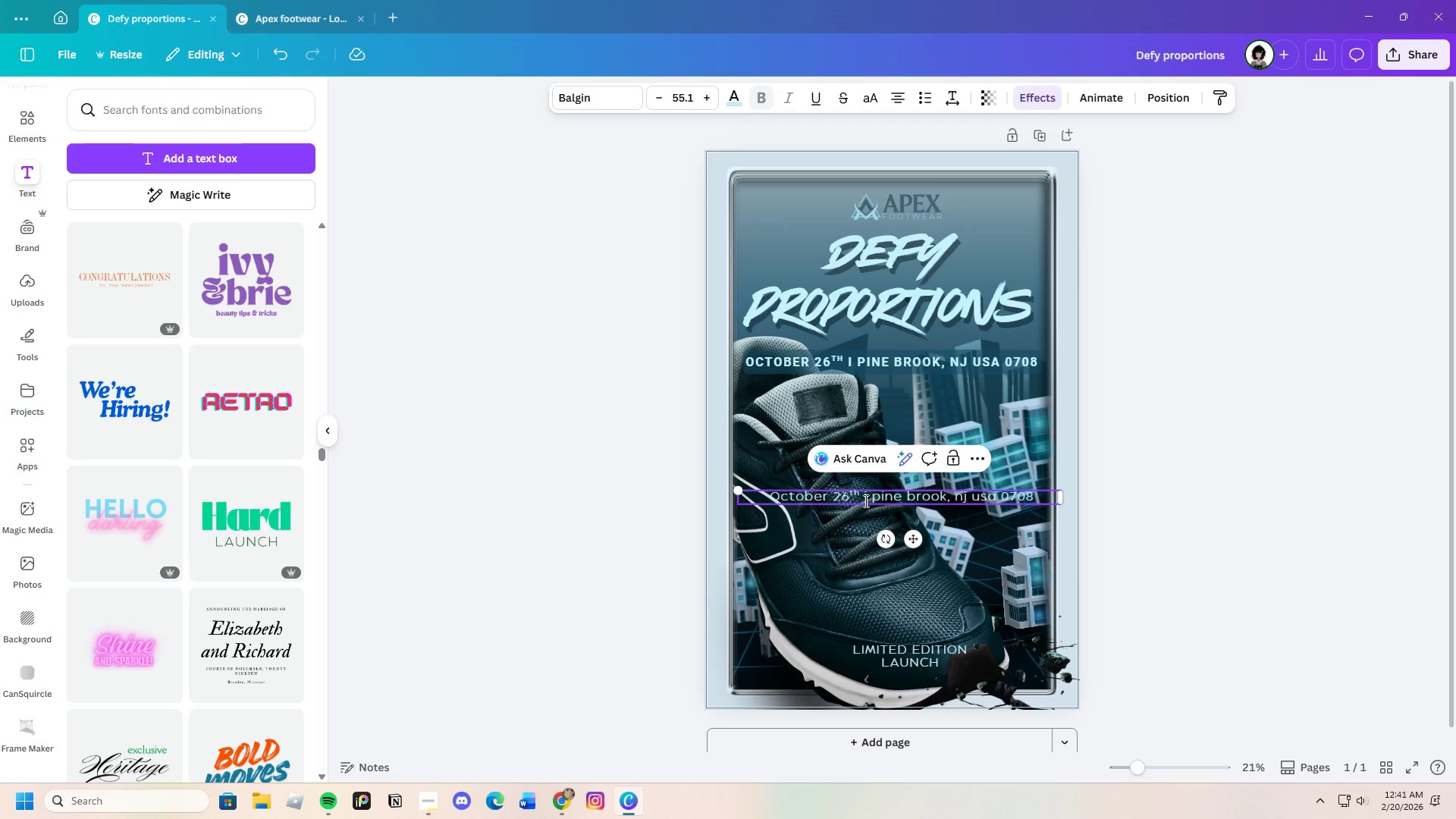 
key(Backspace)
 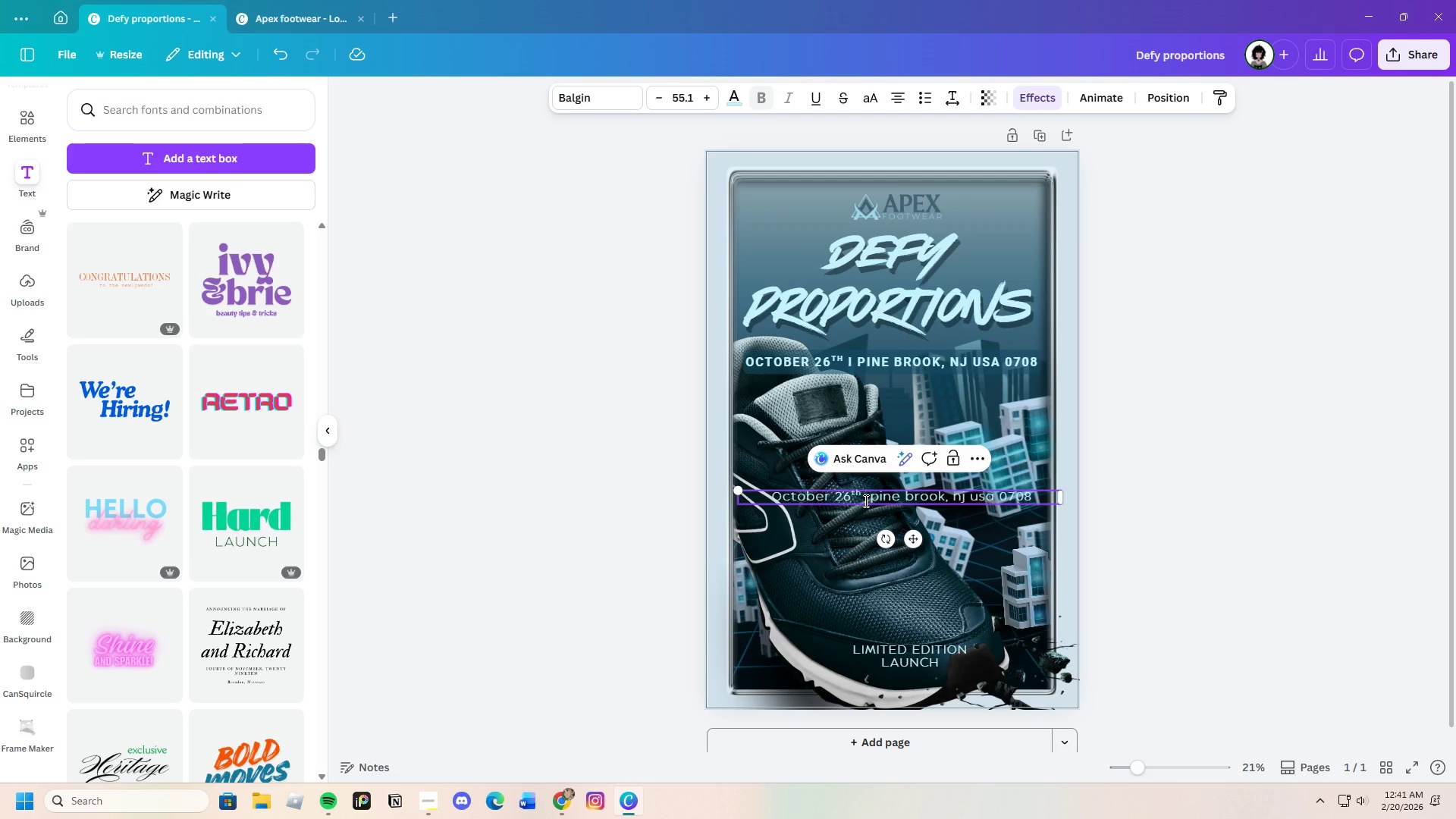 
key(Shift+I)
 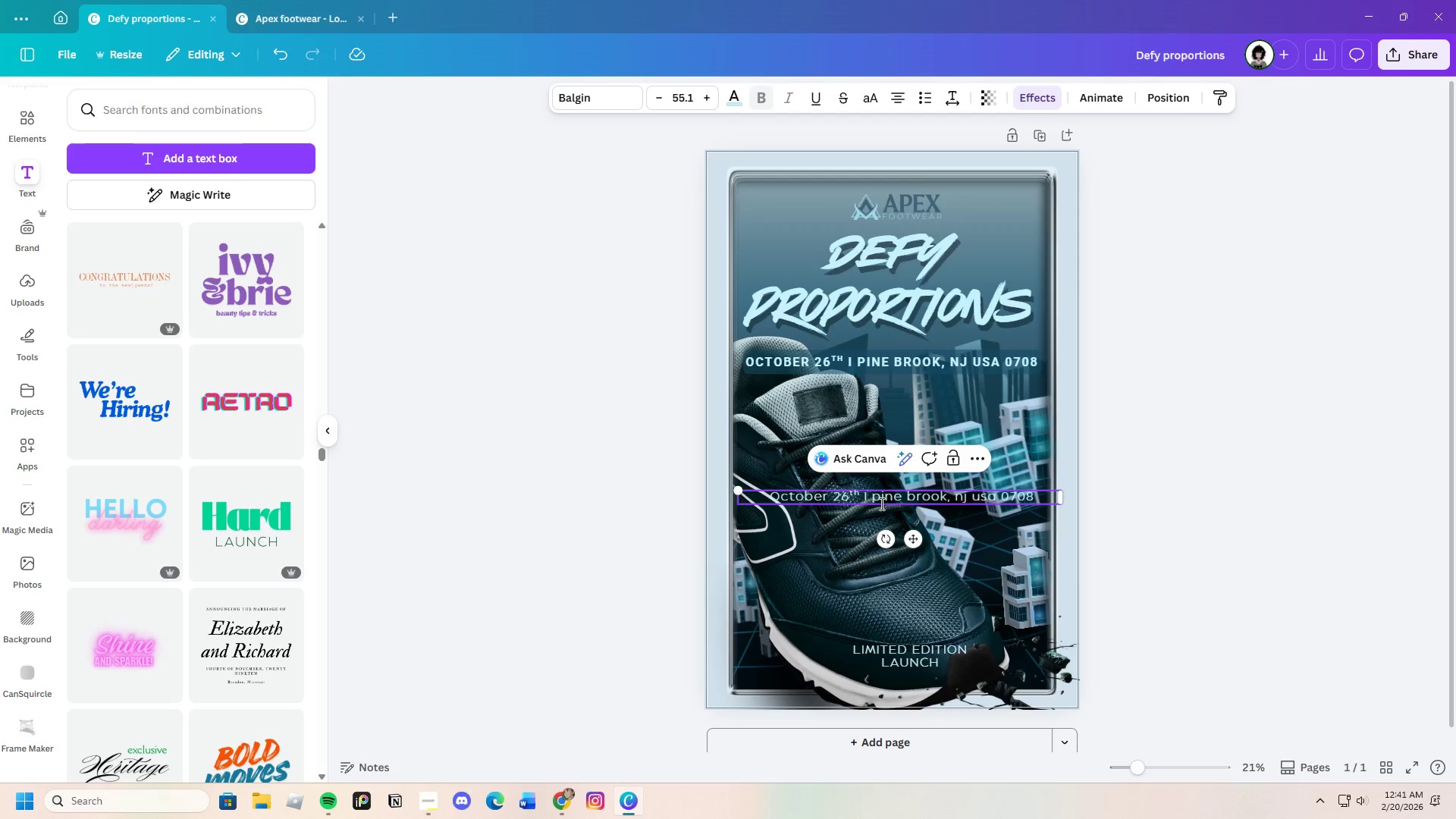 
left_click([877, 498])
 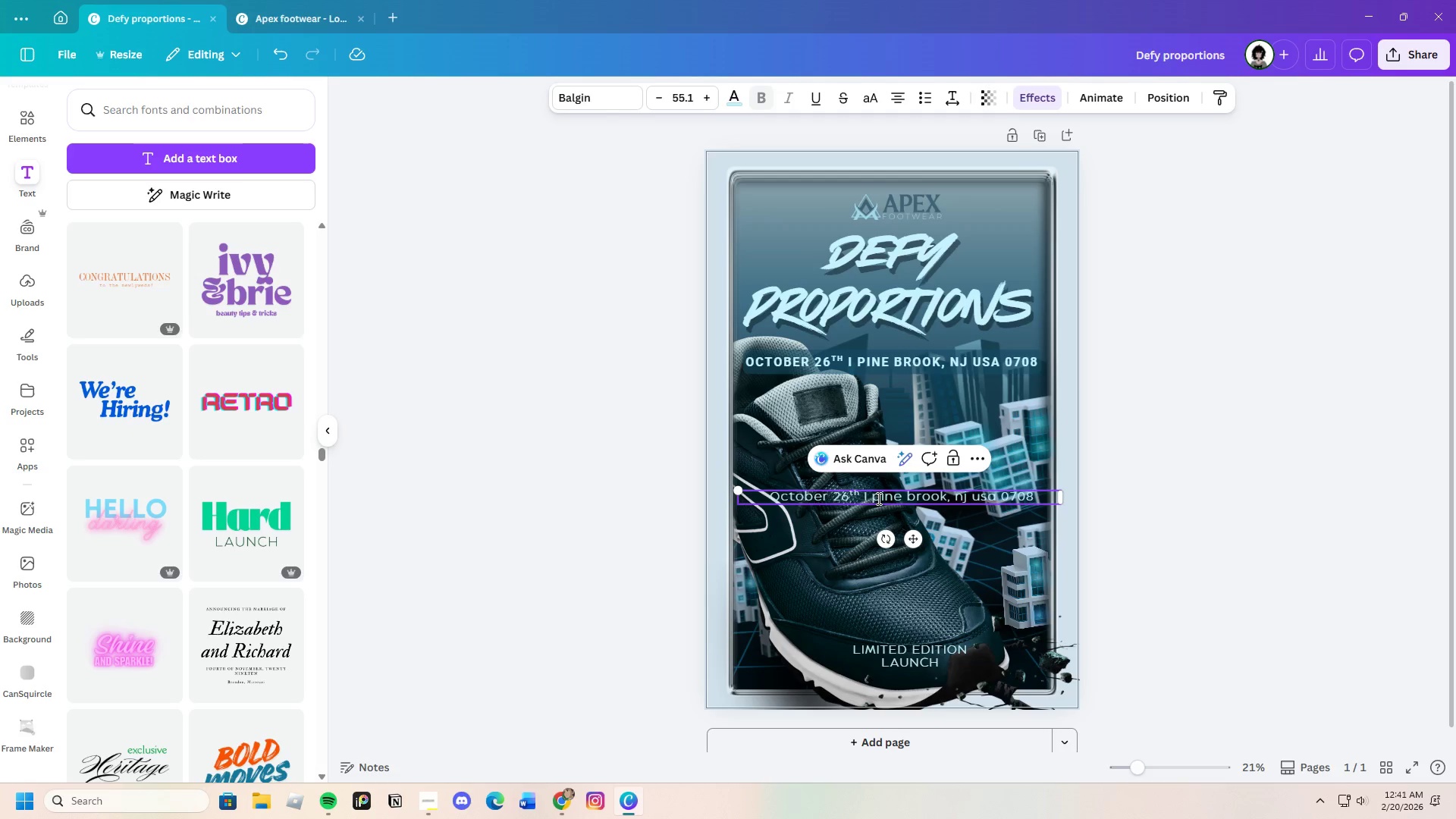 
key(Backspace)
 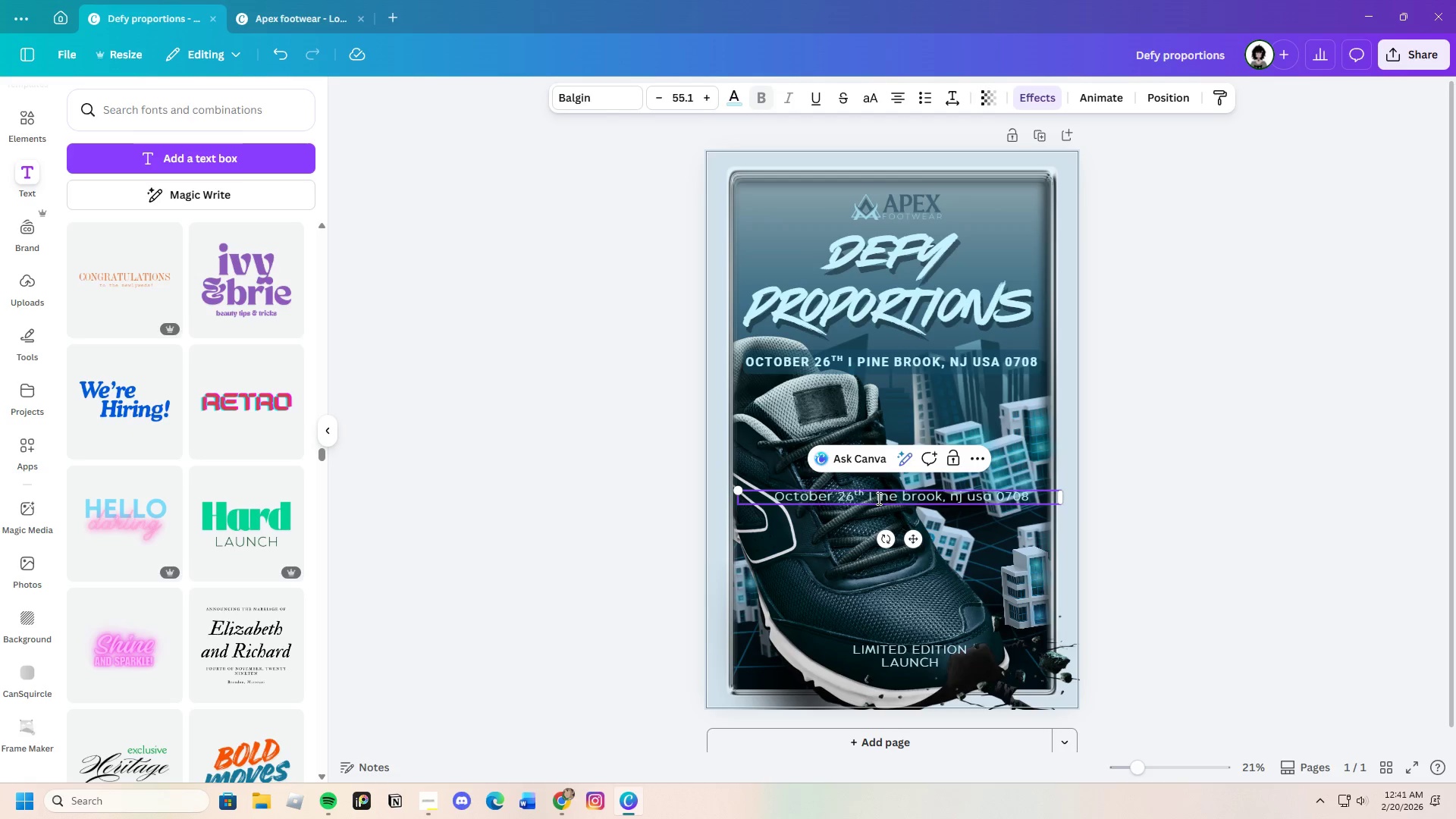 
key(Shift+P)
 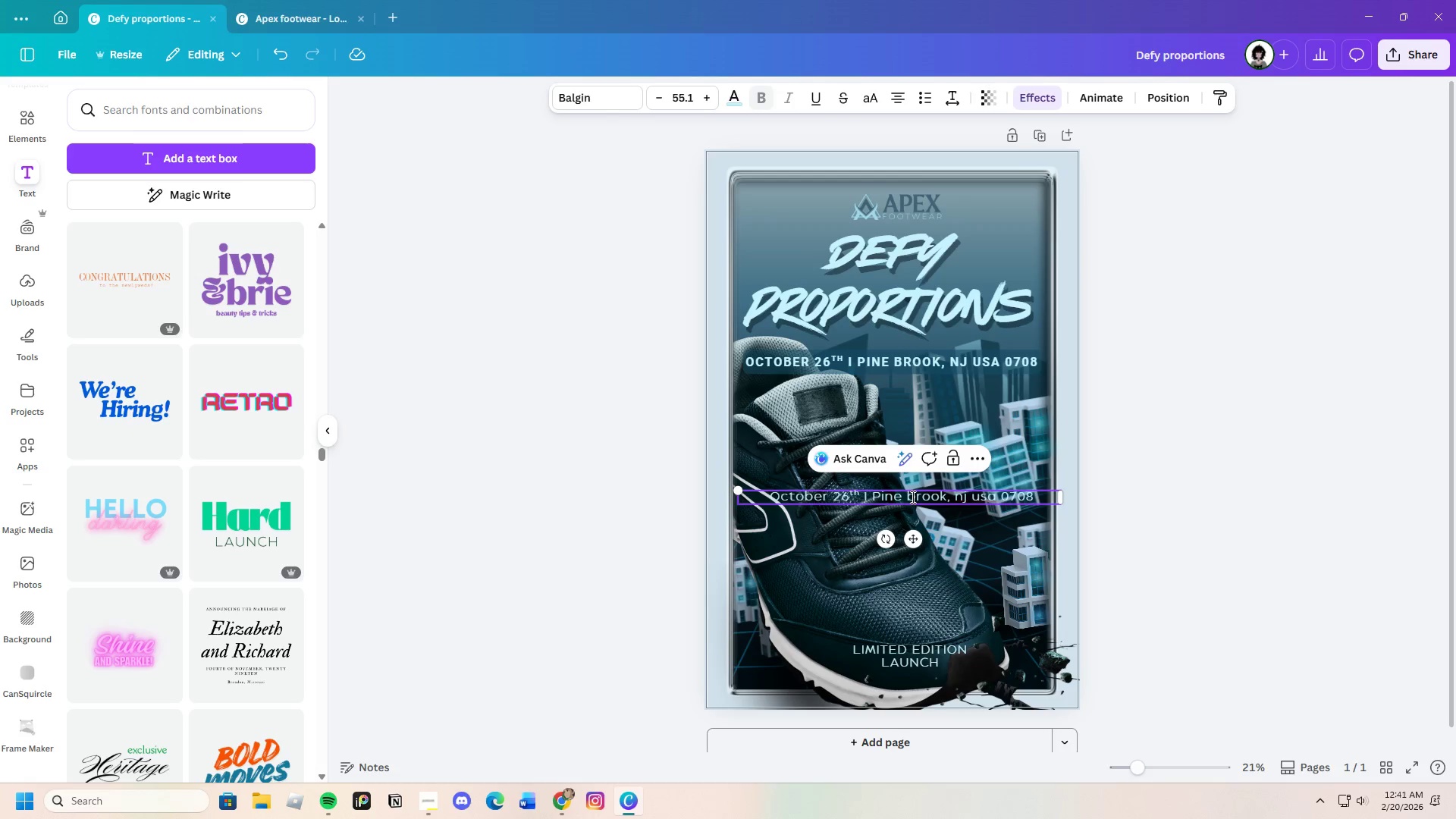 
left_click([914, 497])
 